 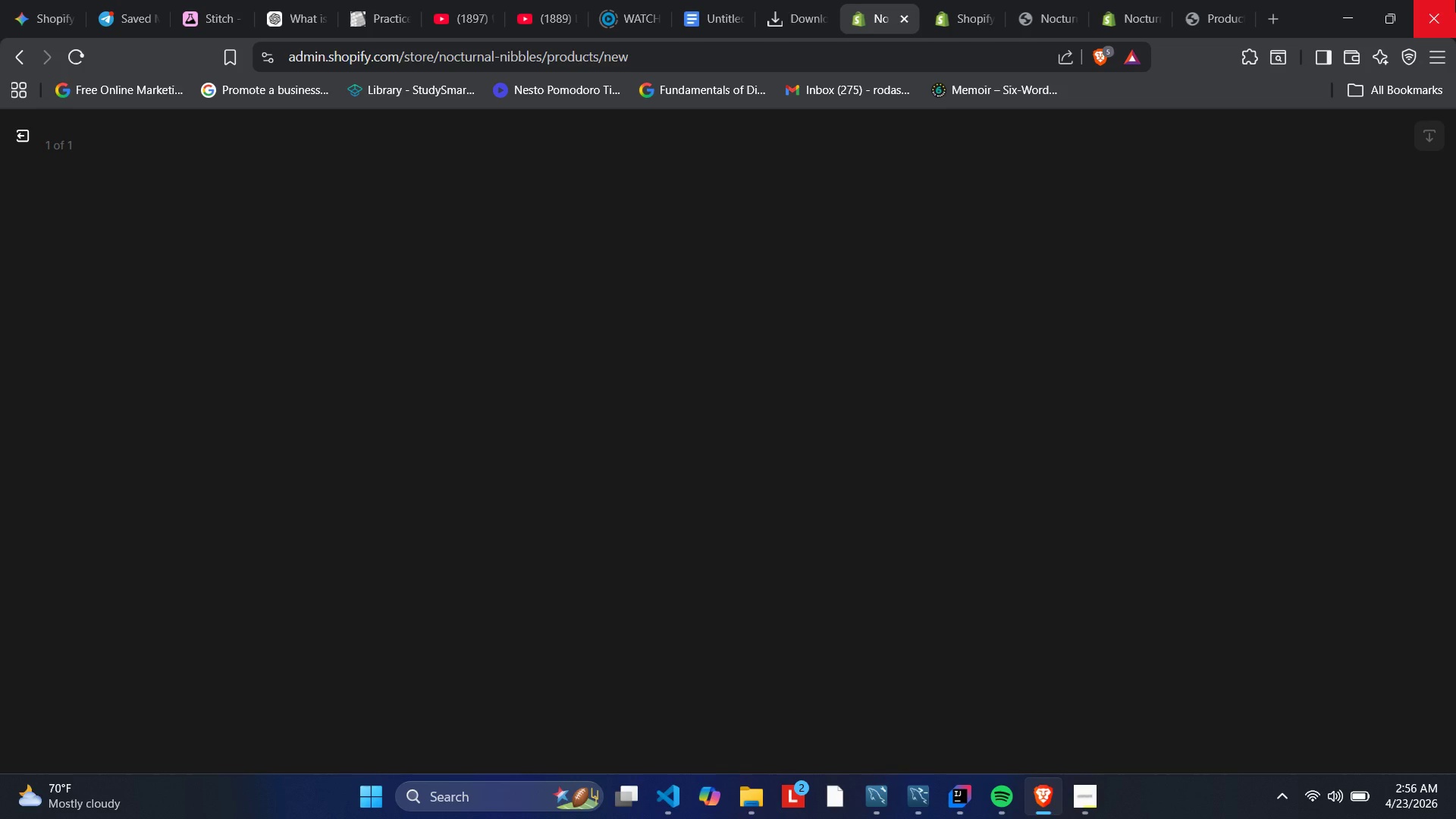 
mouse_move([1178, 1])
 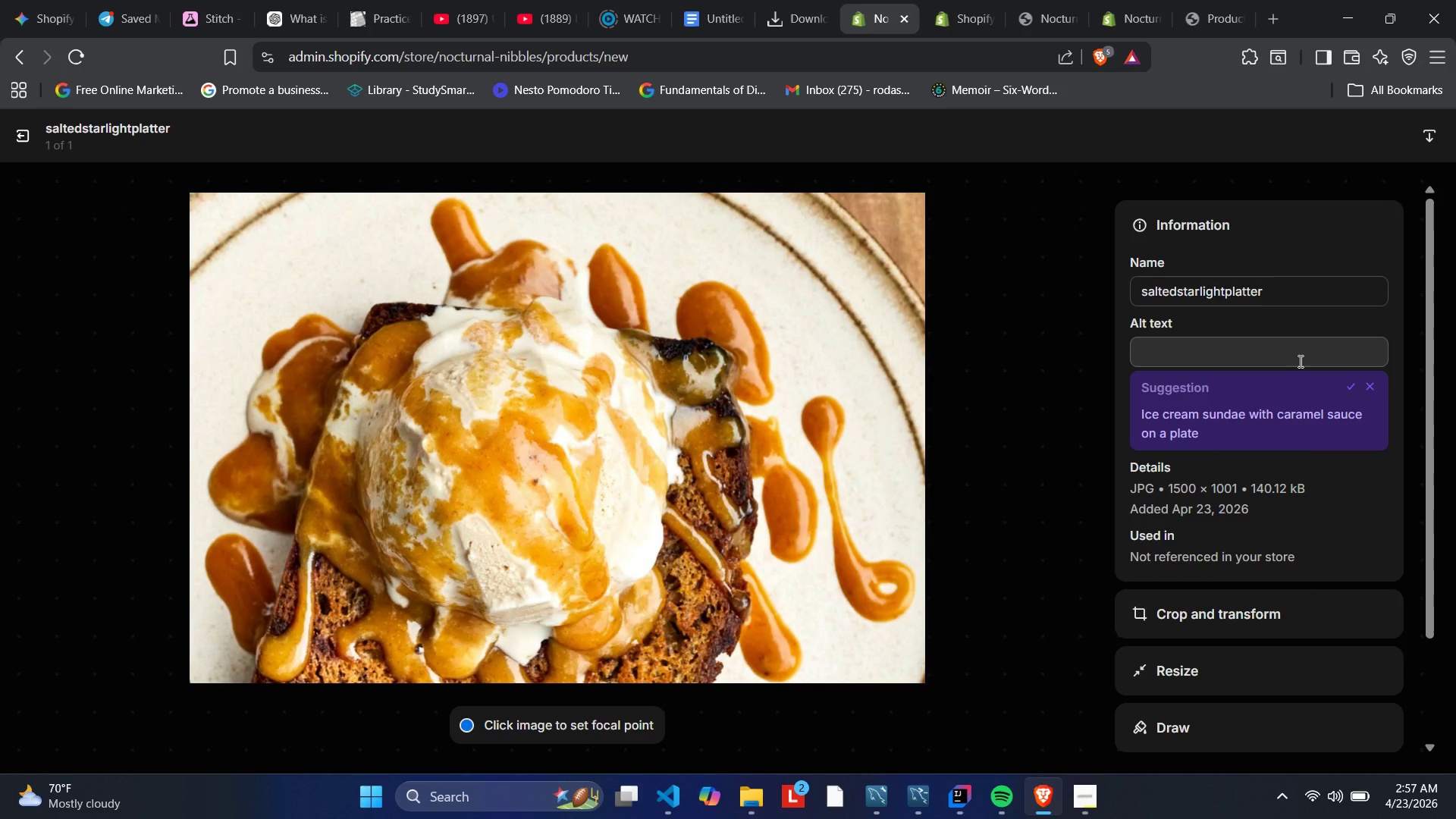 
left_click([1280, 336])
 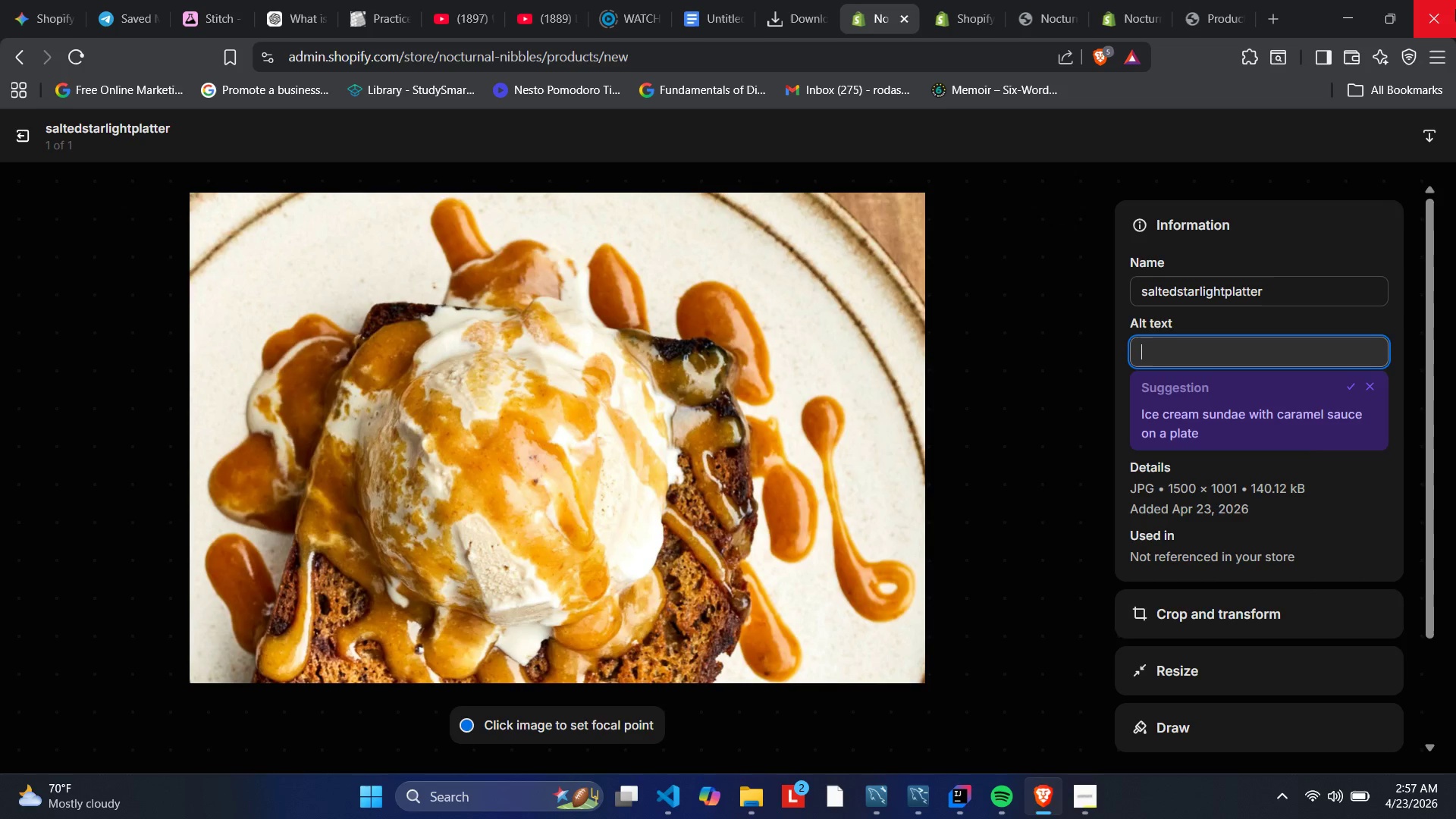 
wait(17.77)
 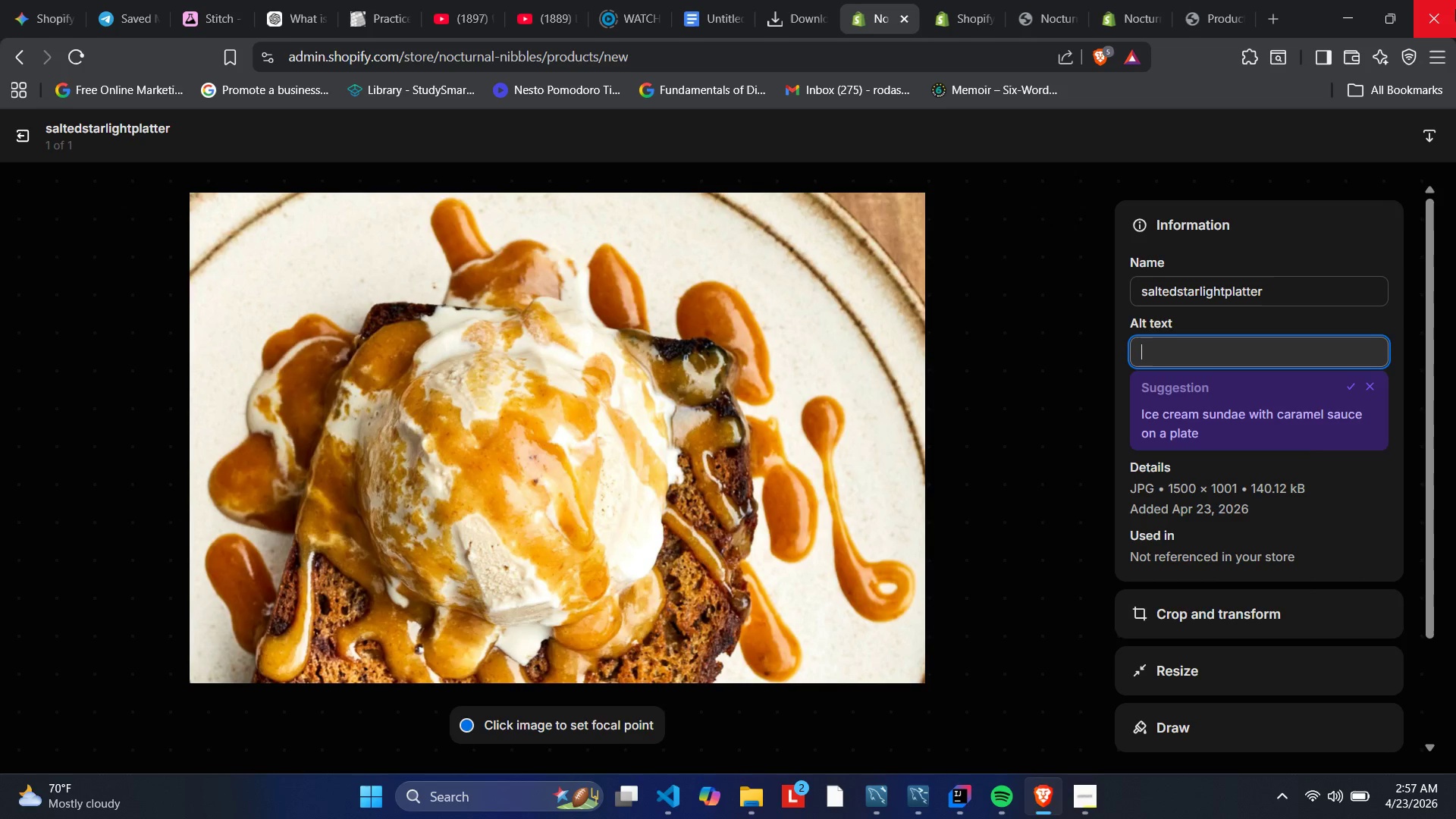 
type(A gourmet sweet and salty )
 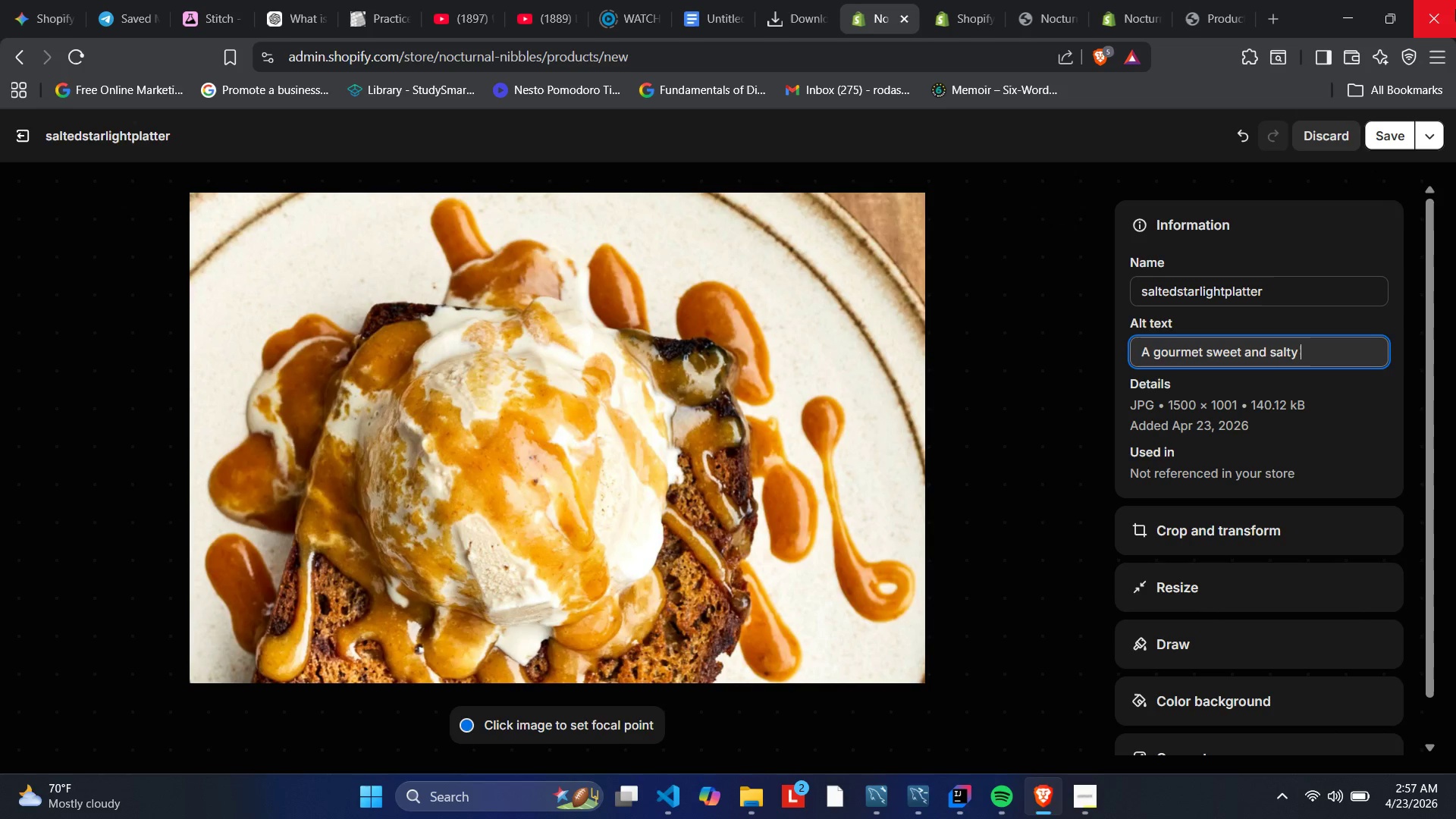 
type(desert )
 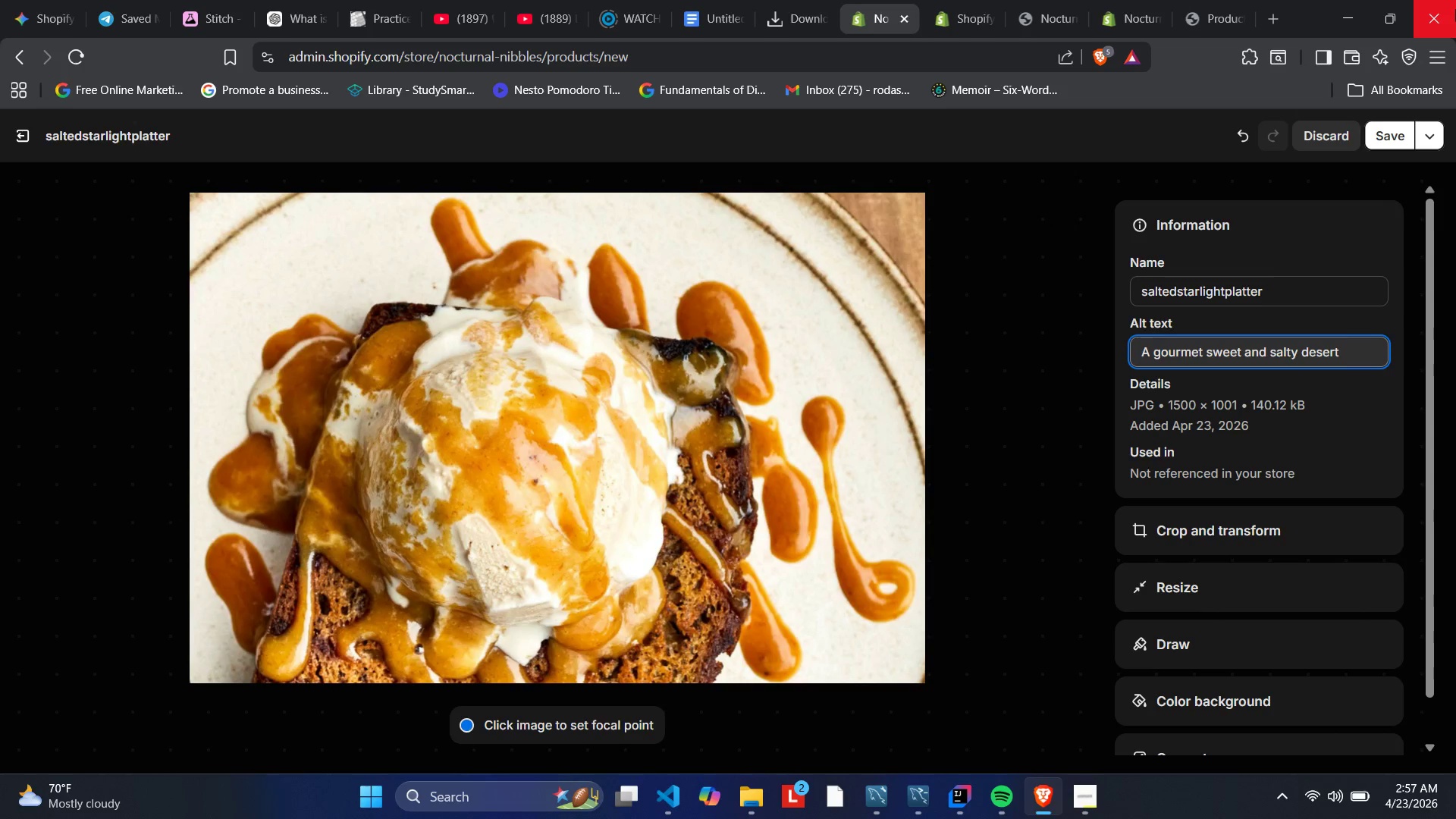 
wait(14.28)
 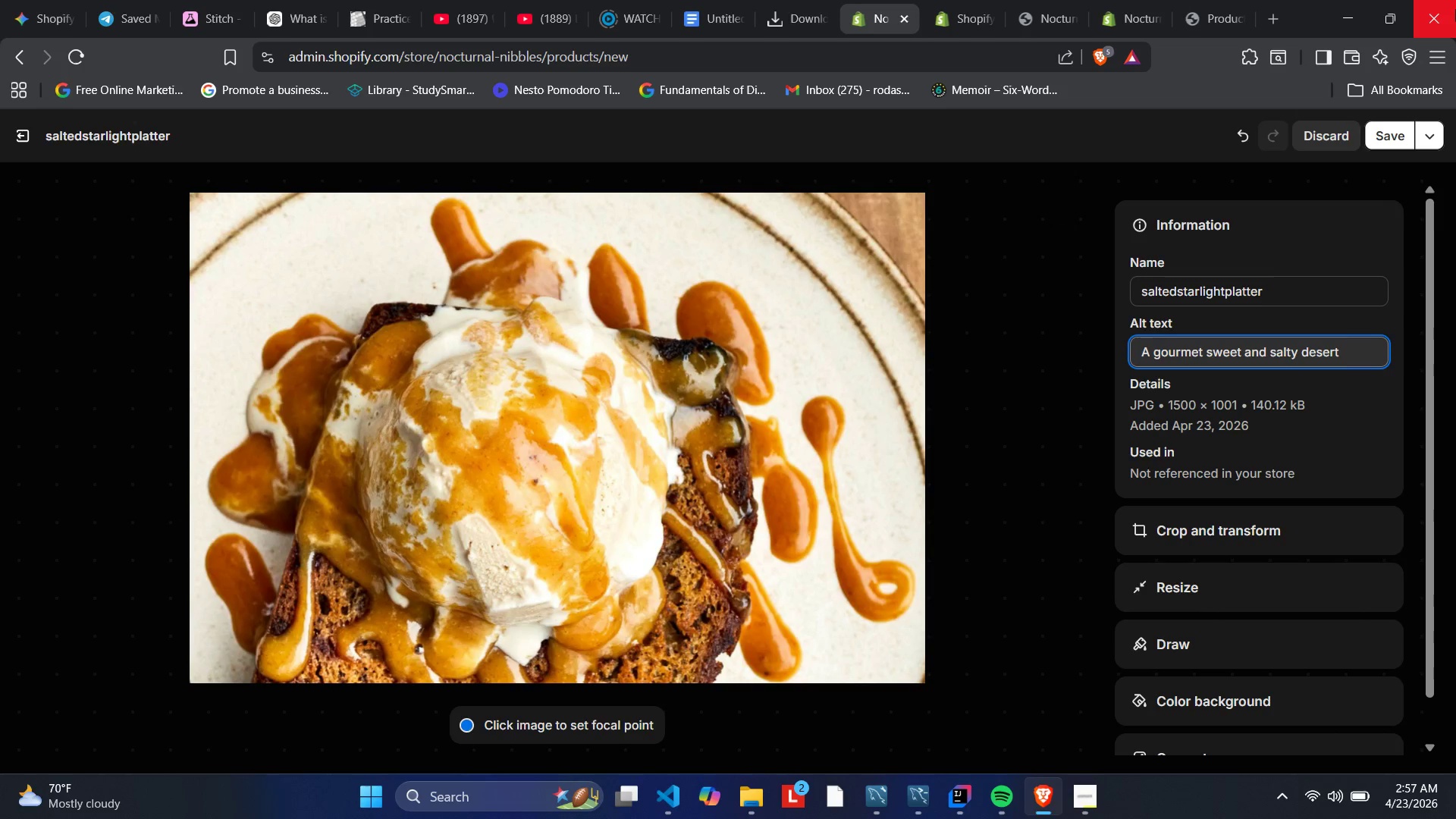 
type(cream a)
 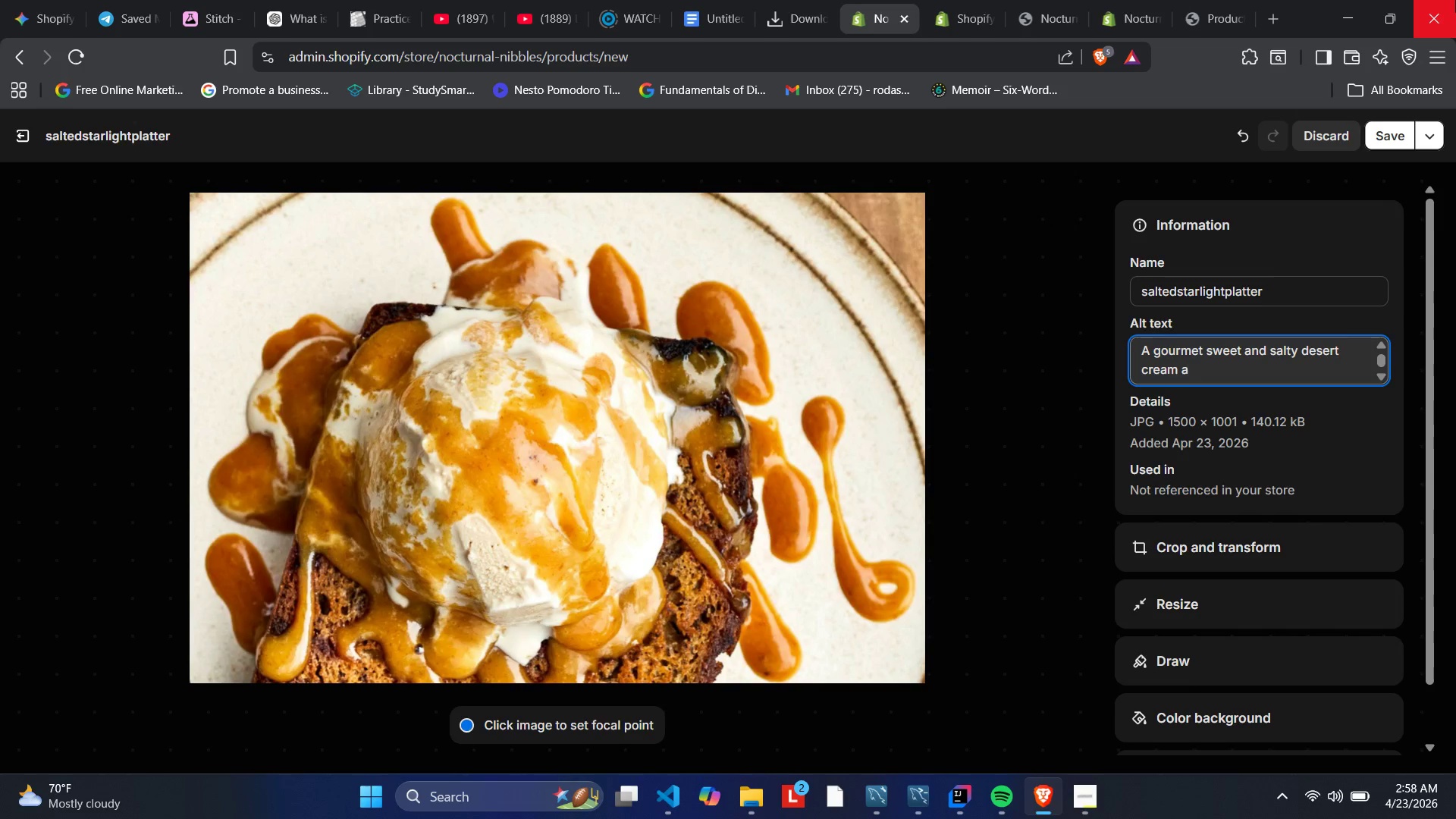 
type(nd sea salt icecrea)
 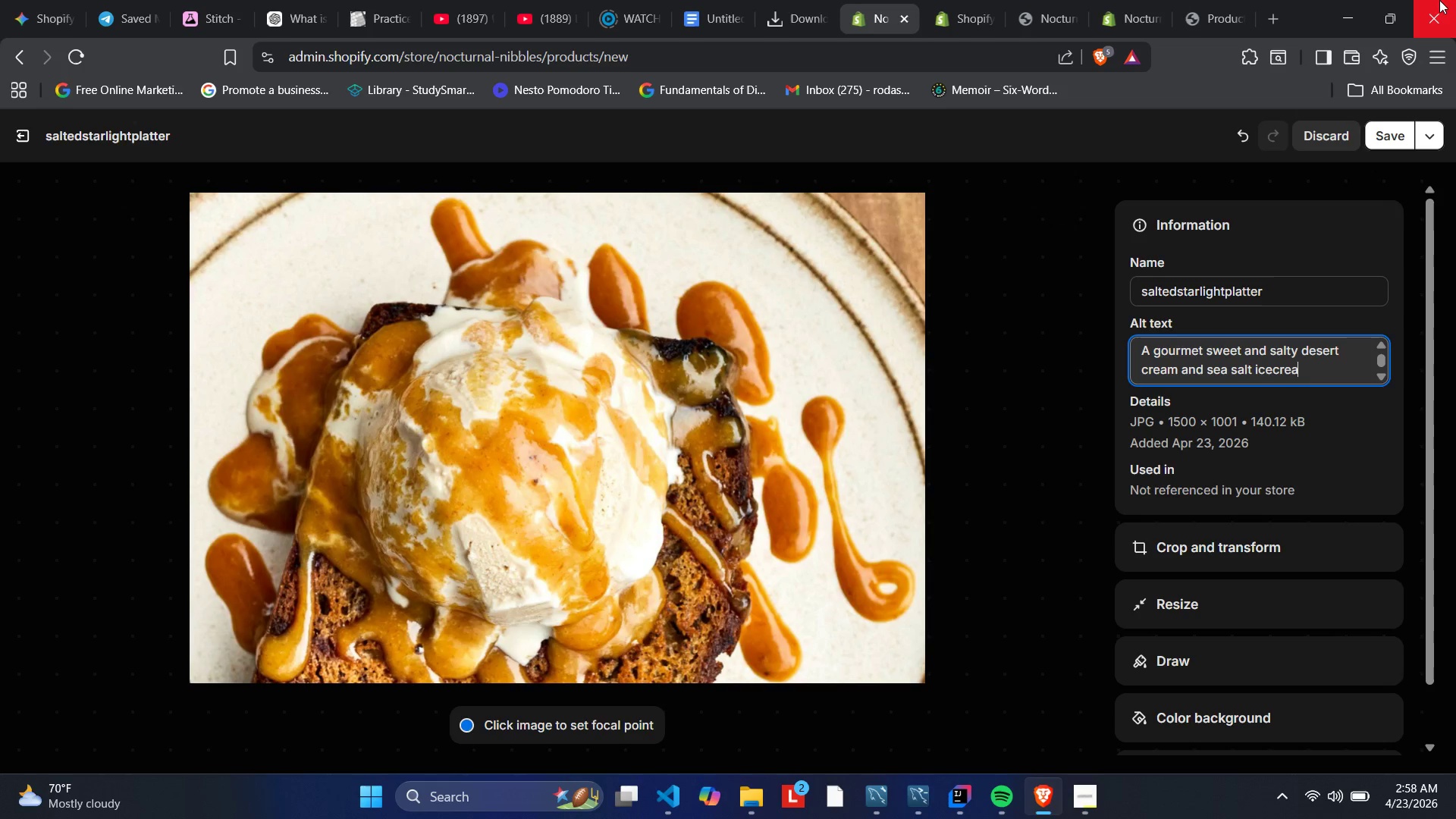 
key(M)
 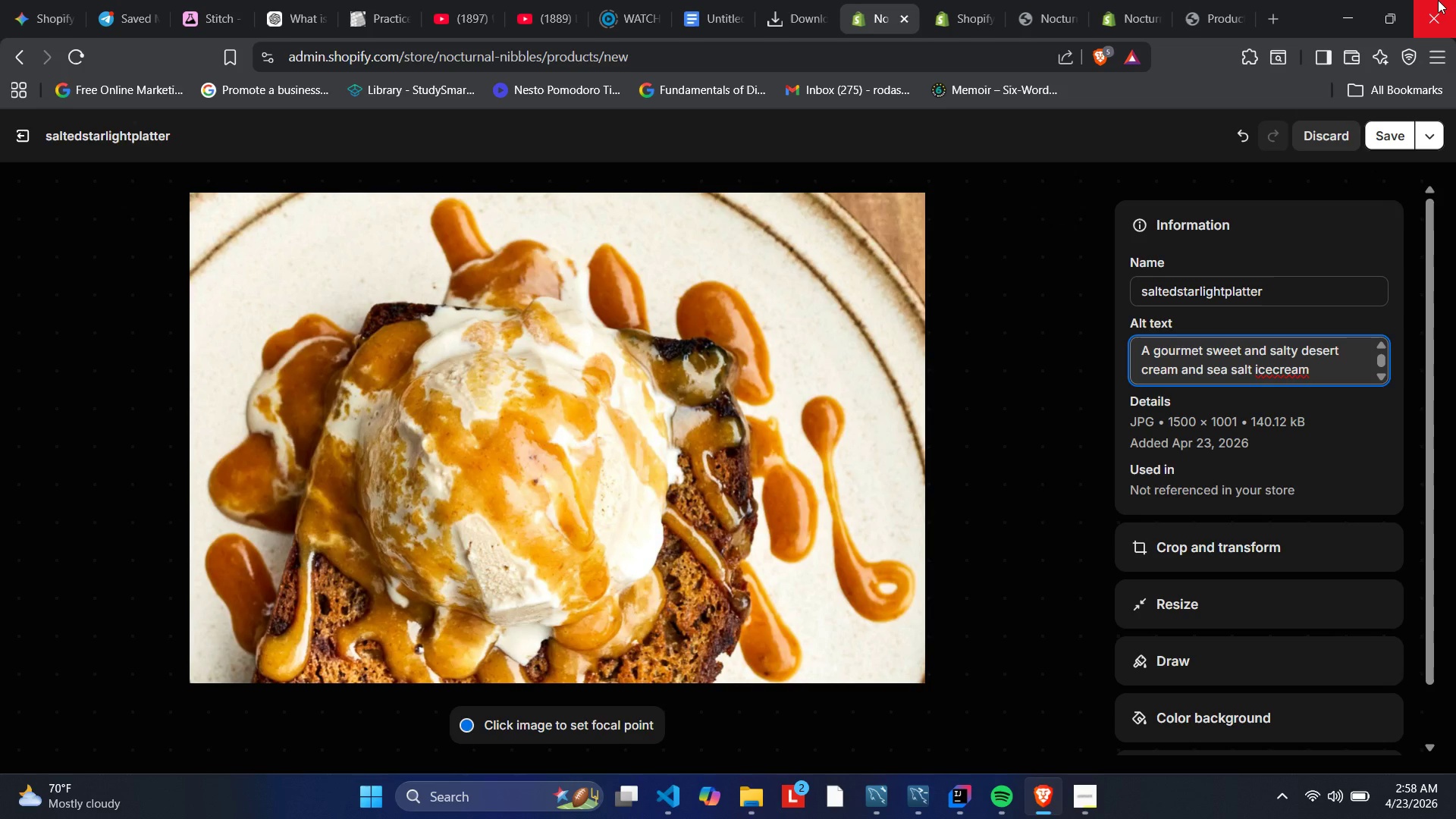 
key(ArrowLeft)
 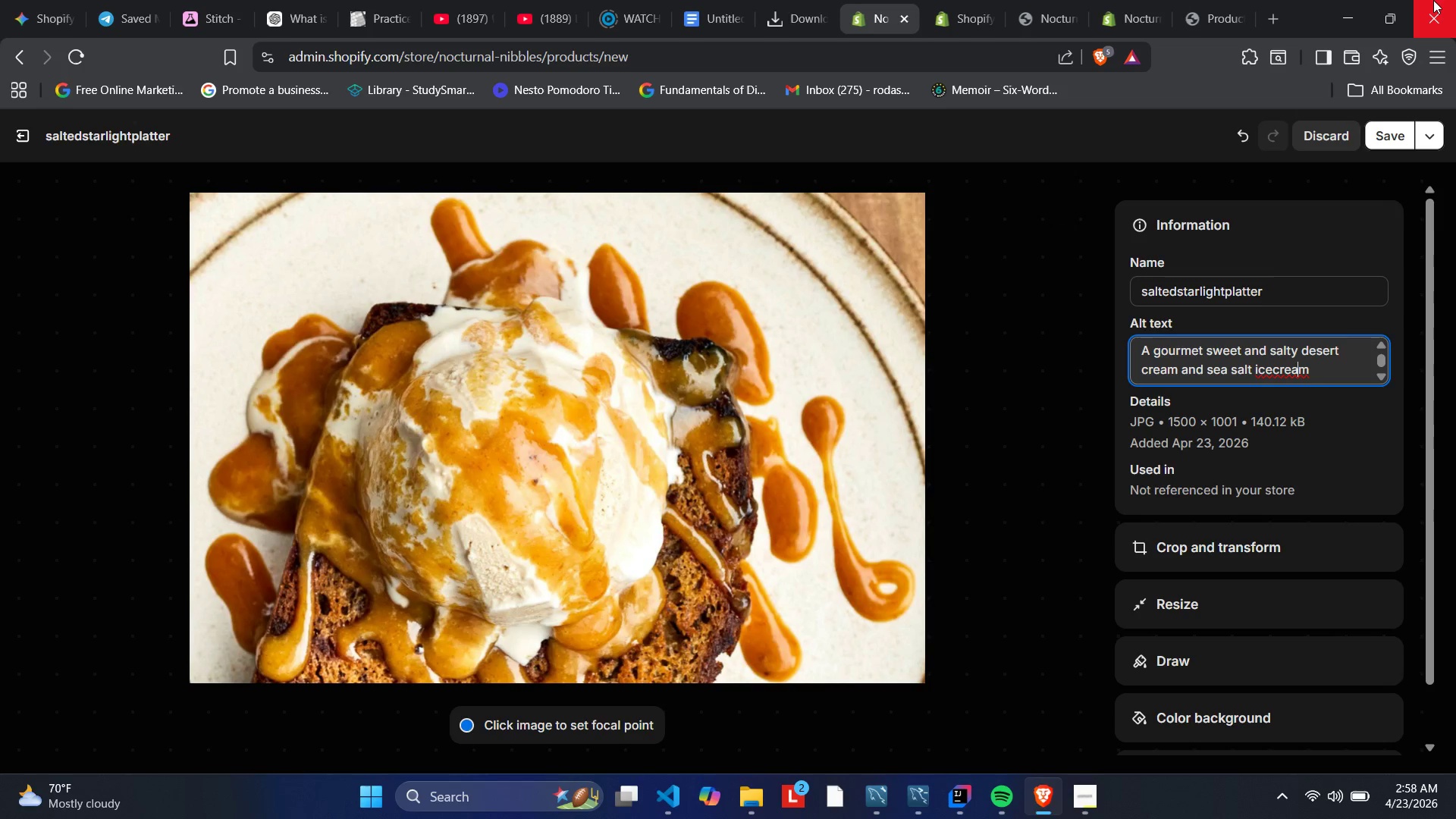 
key(ArrowLeft)
 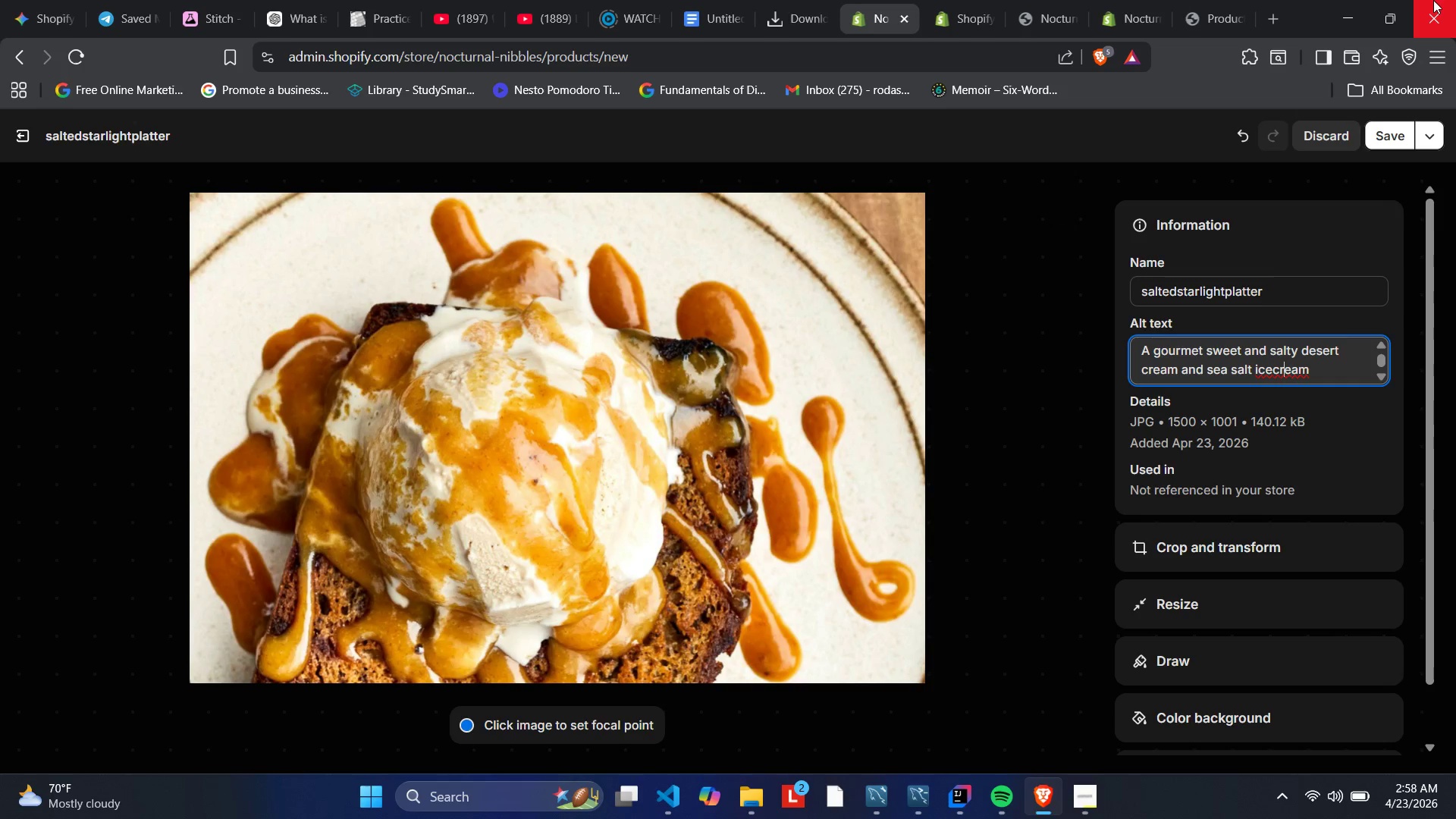 
key(ArrowLeft)
 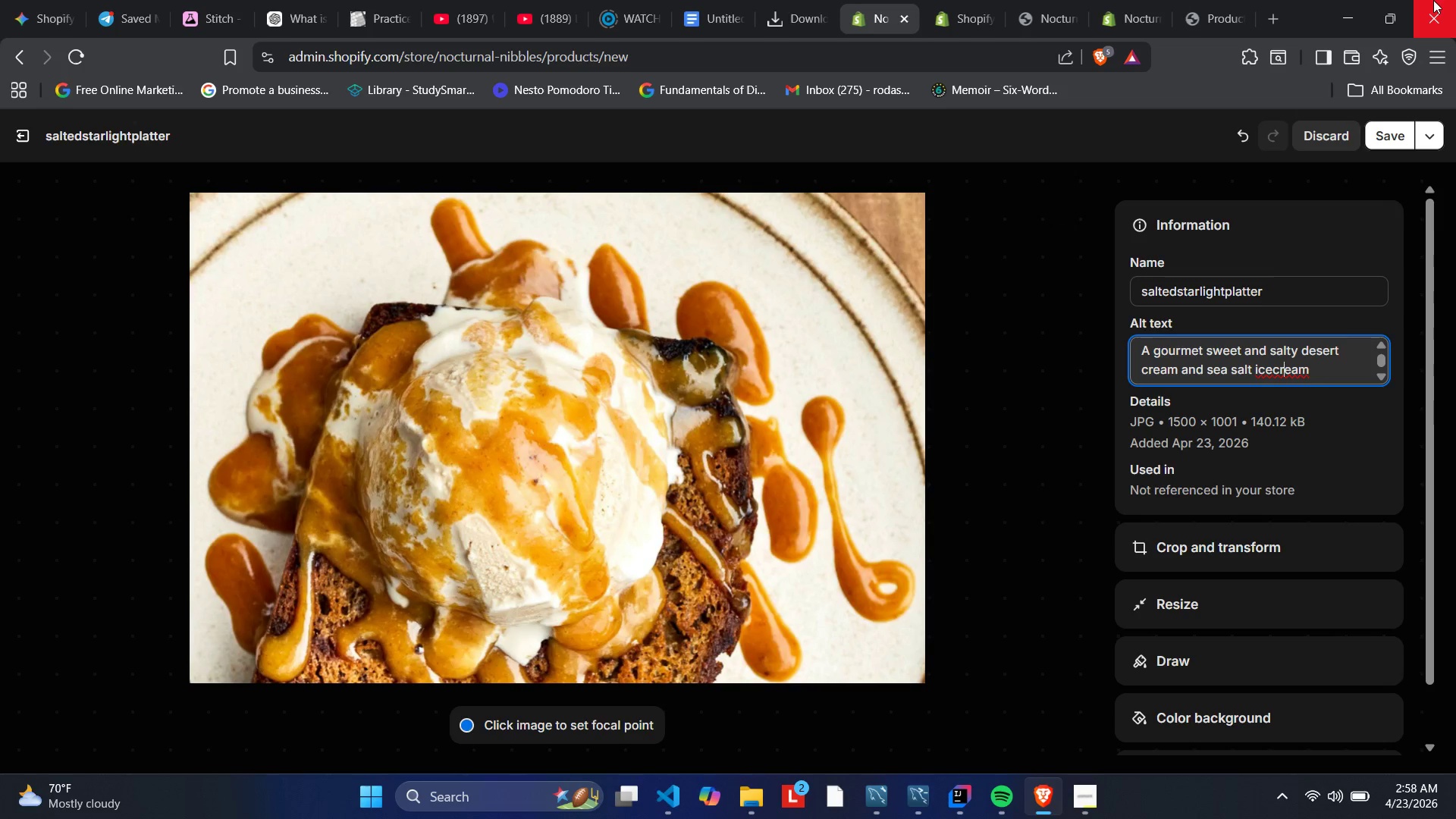 
key(ArrowLeft)
 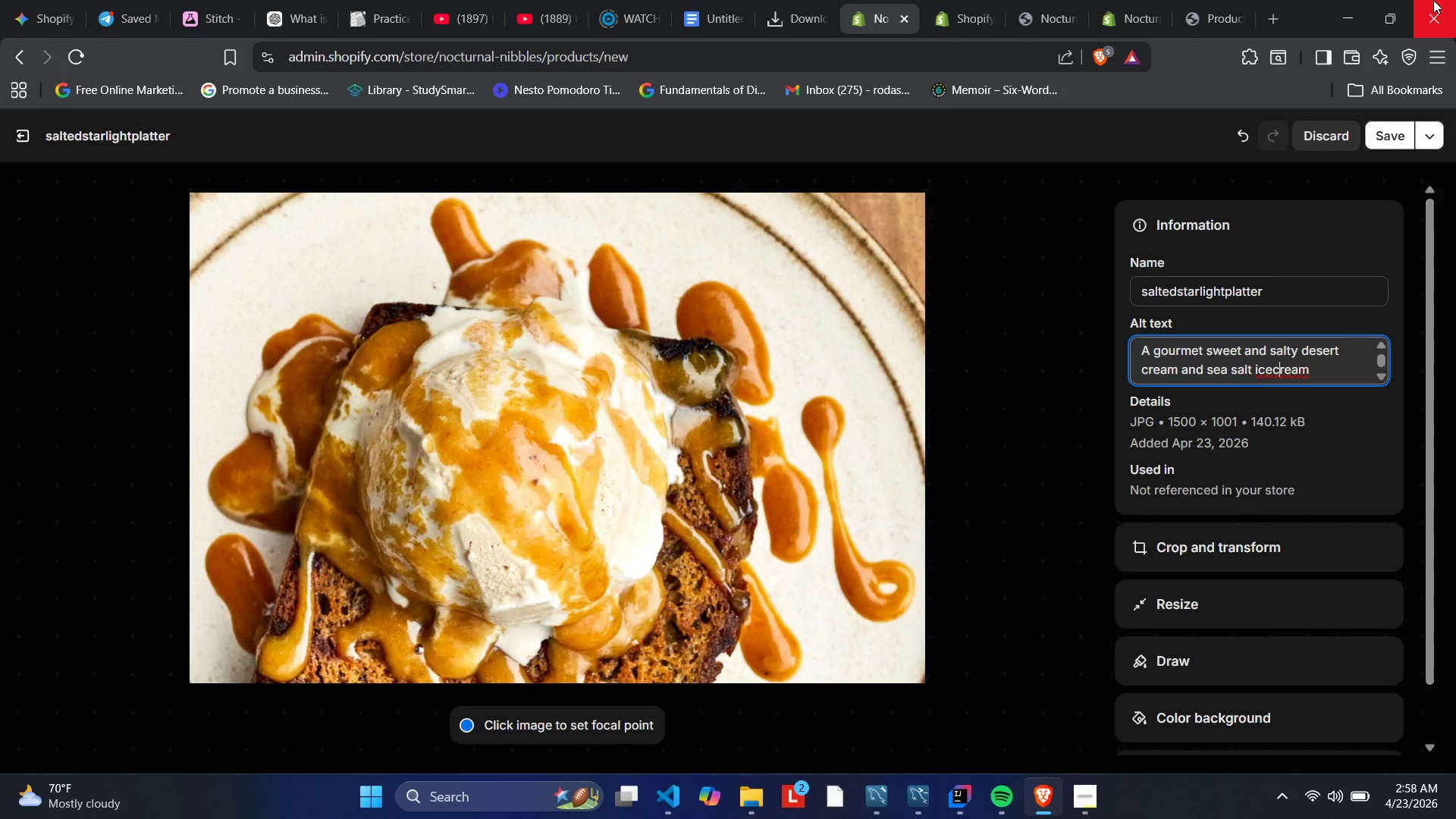 
key(ArrowLeft)
 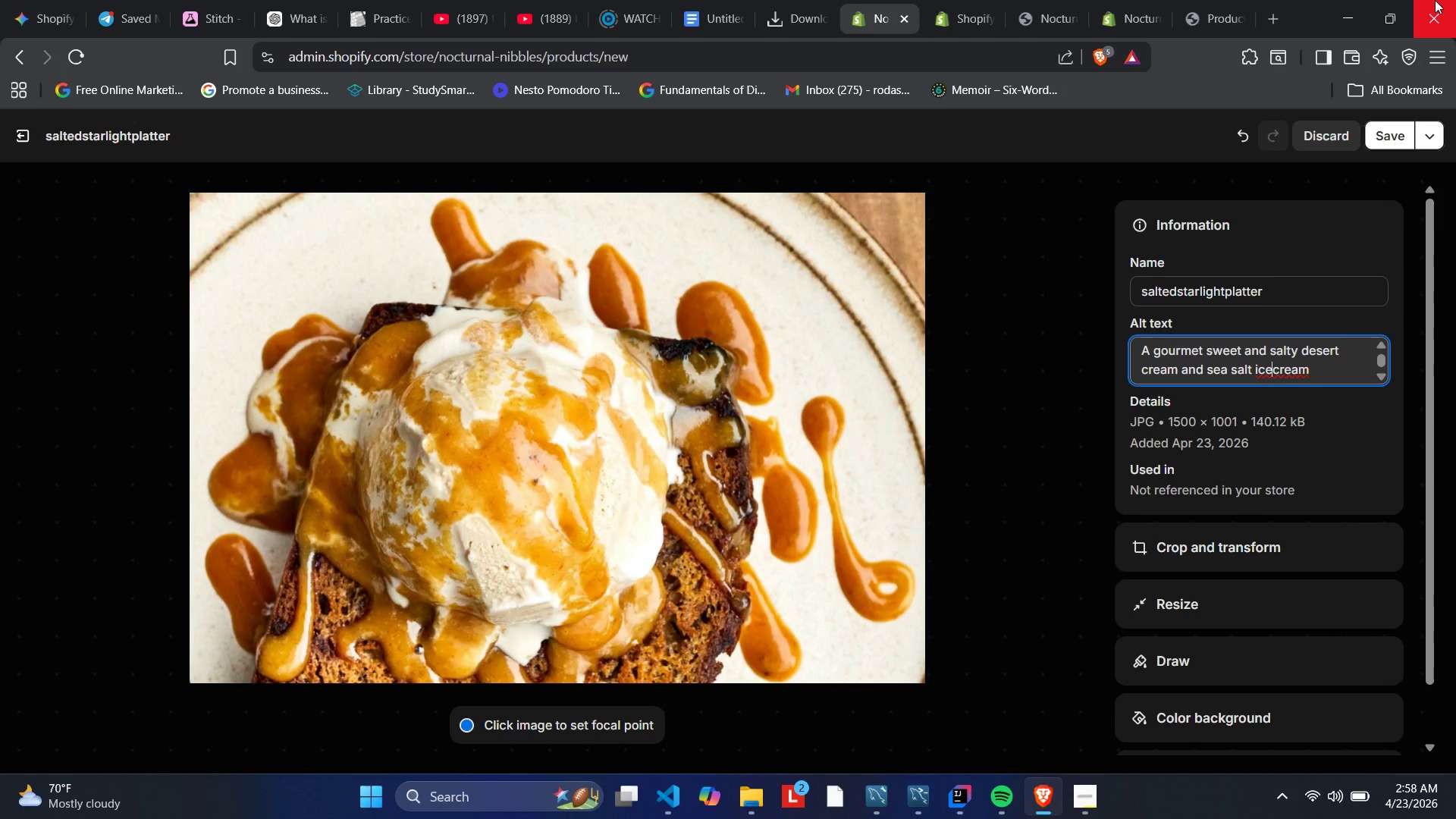 
key(Space)
 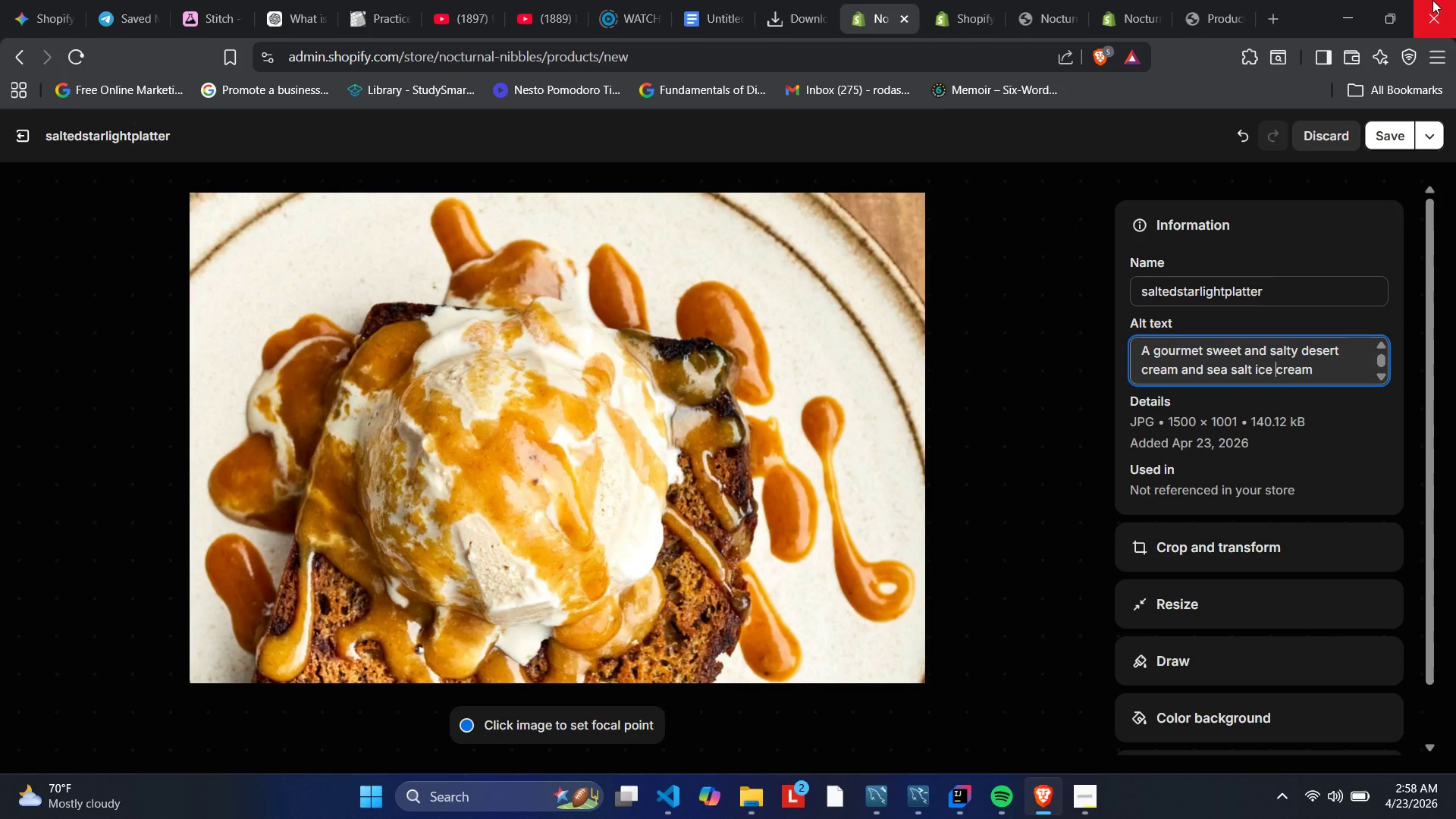 
key(Backspace)
 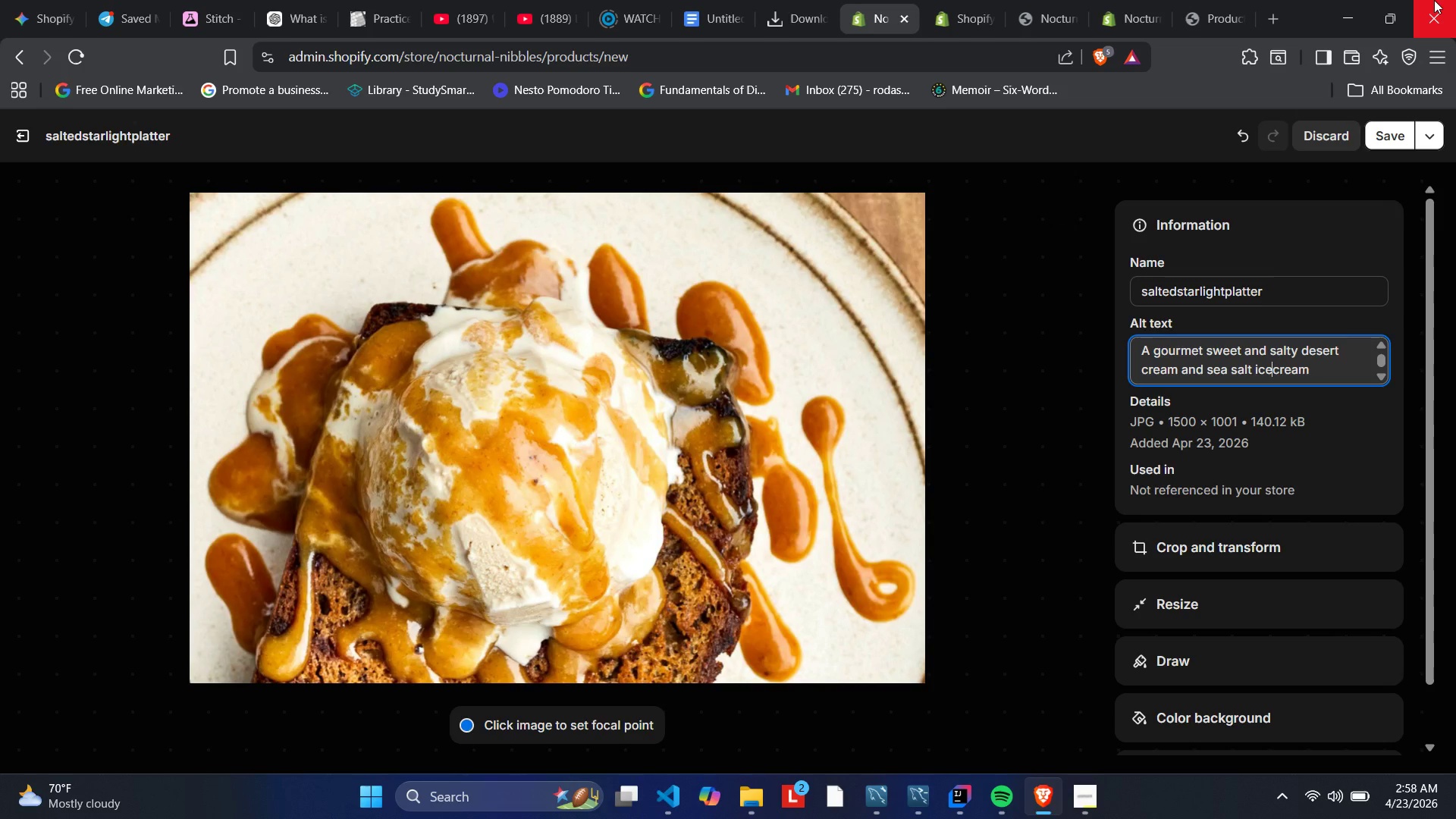 
key(Minus)
 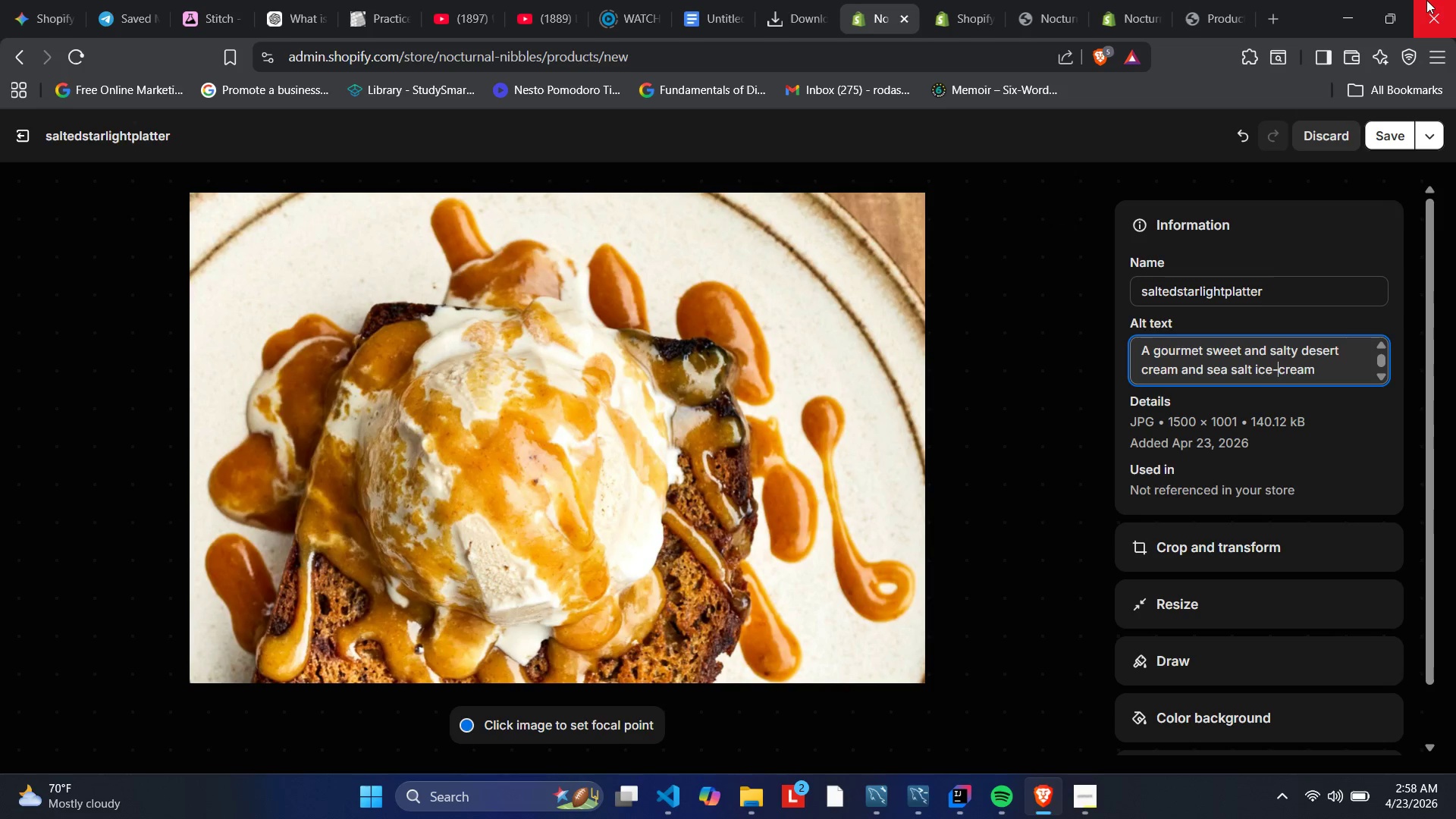 
wait(13.64)
 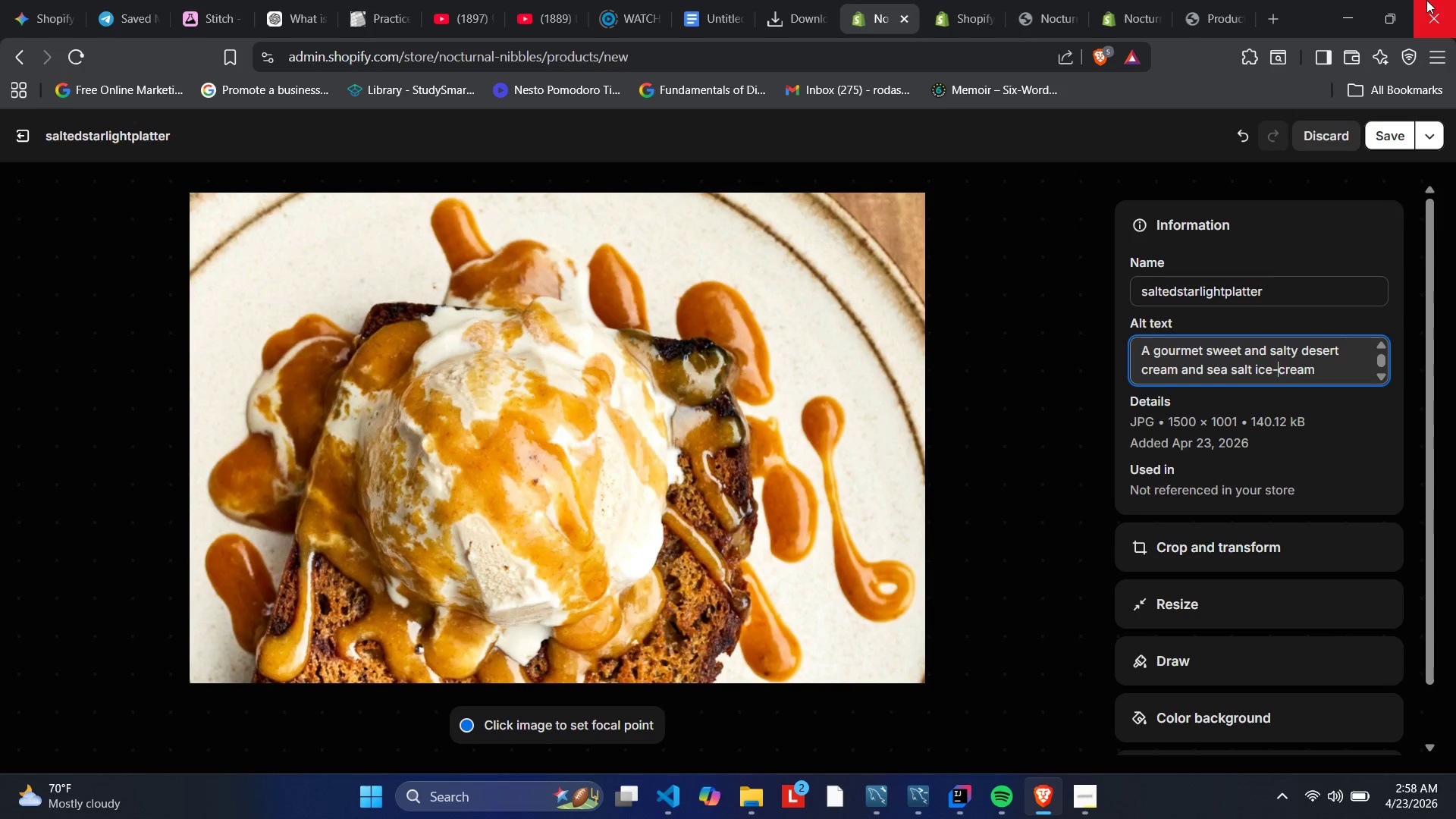 
left_click([1347, 348])
 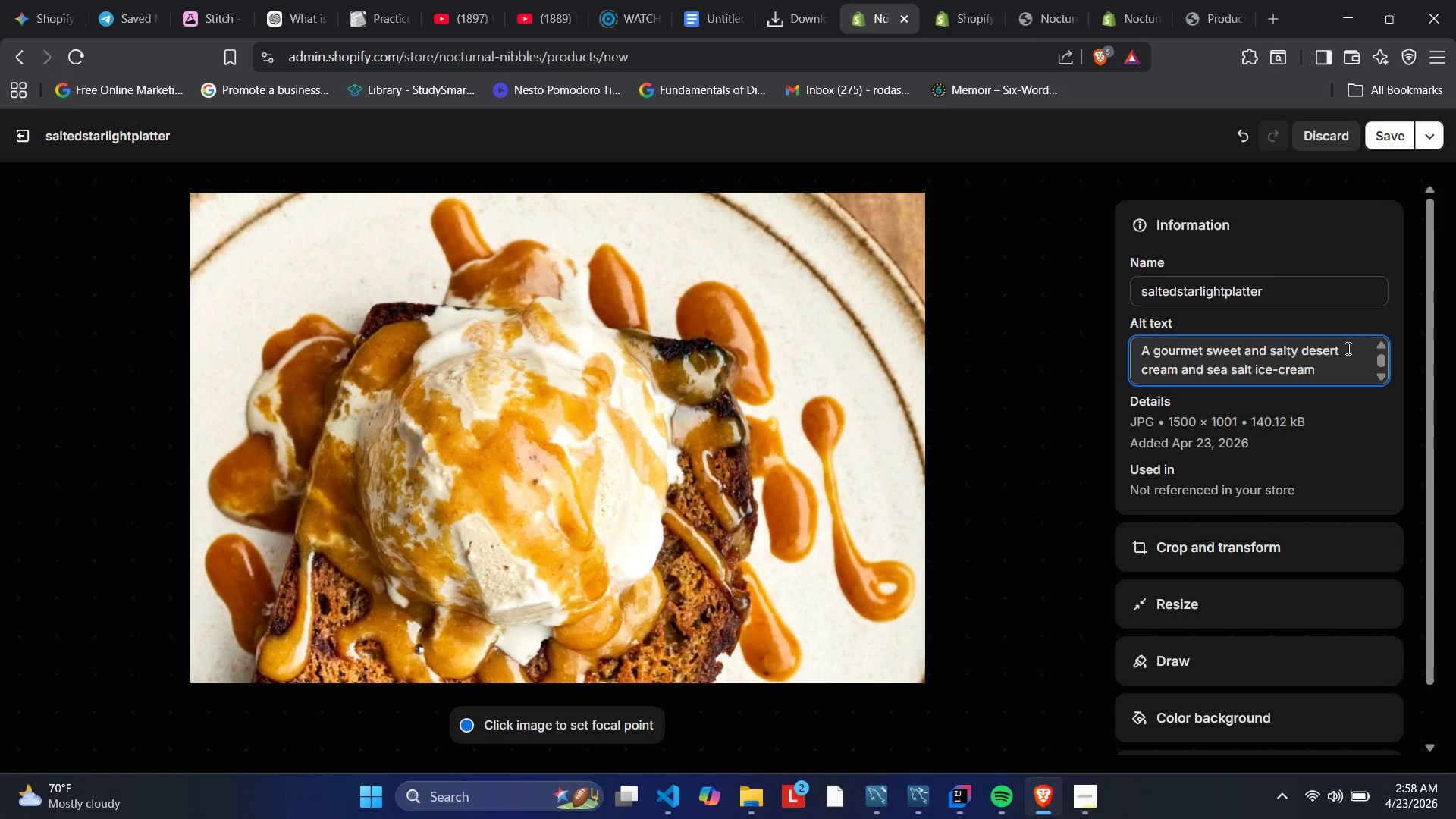 
type(featuring )
 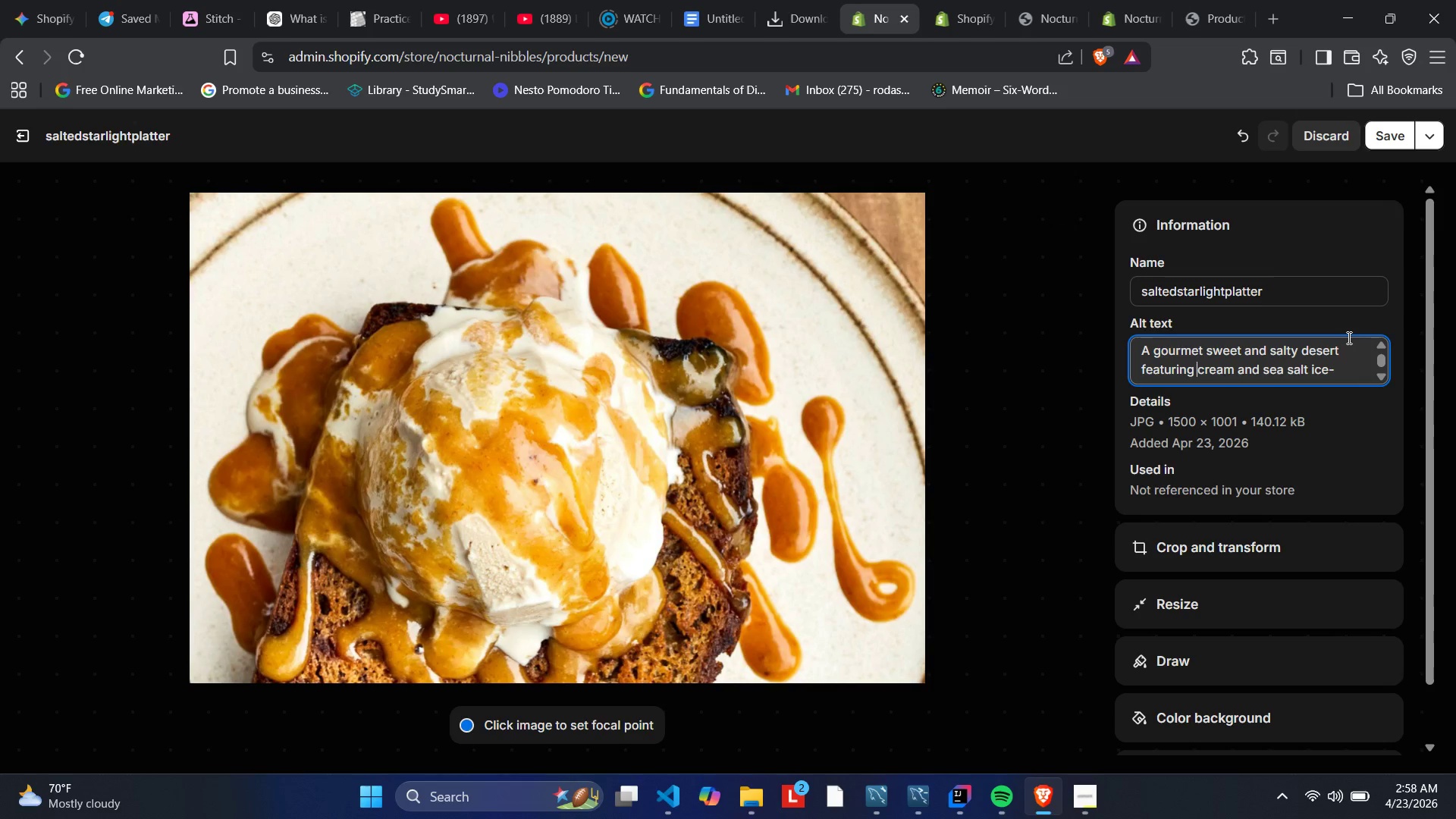 
wait(14.59)
 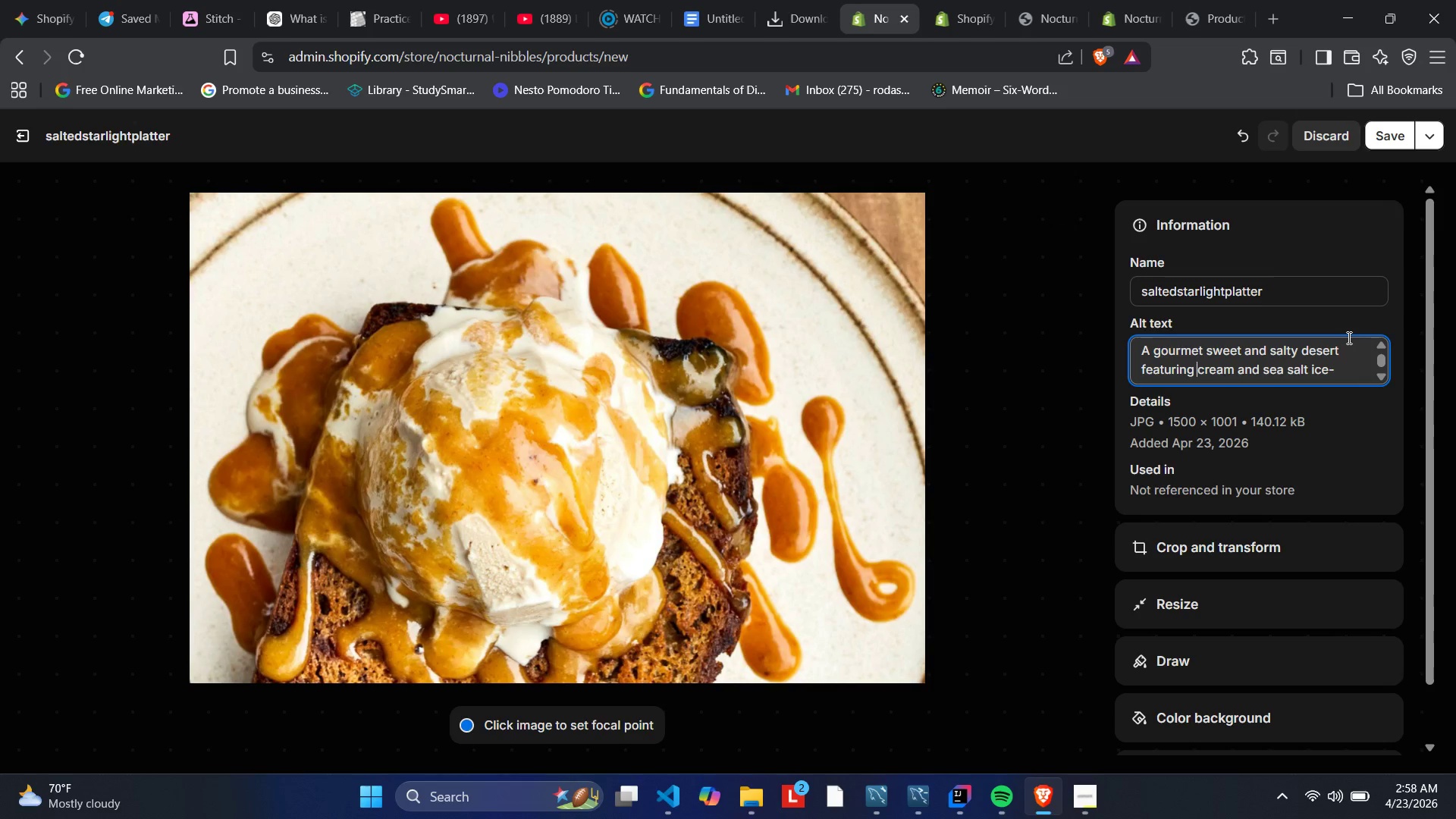 
left_click([1368, 108])
 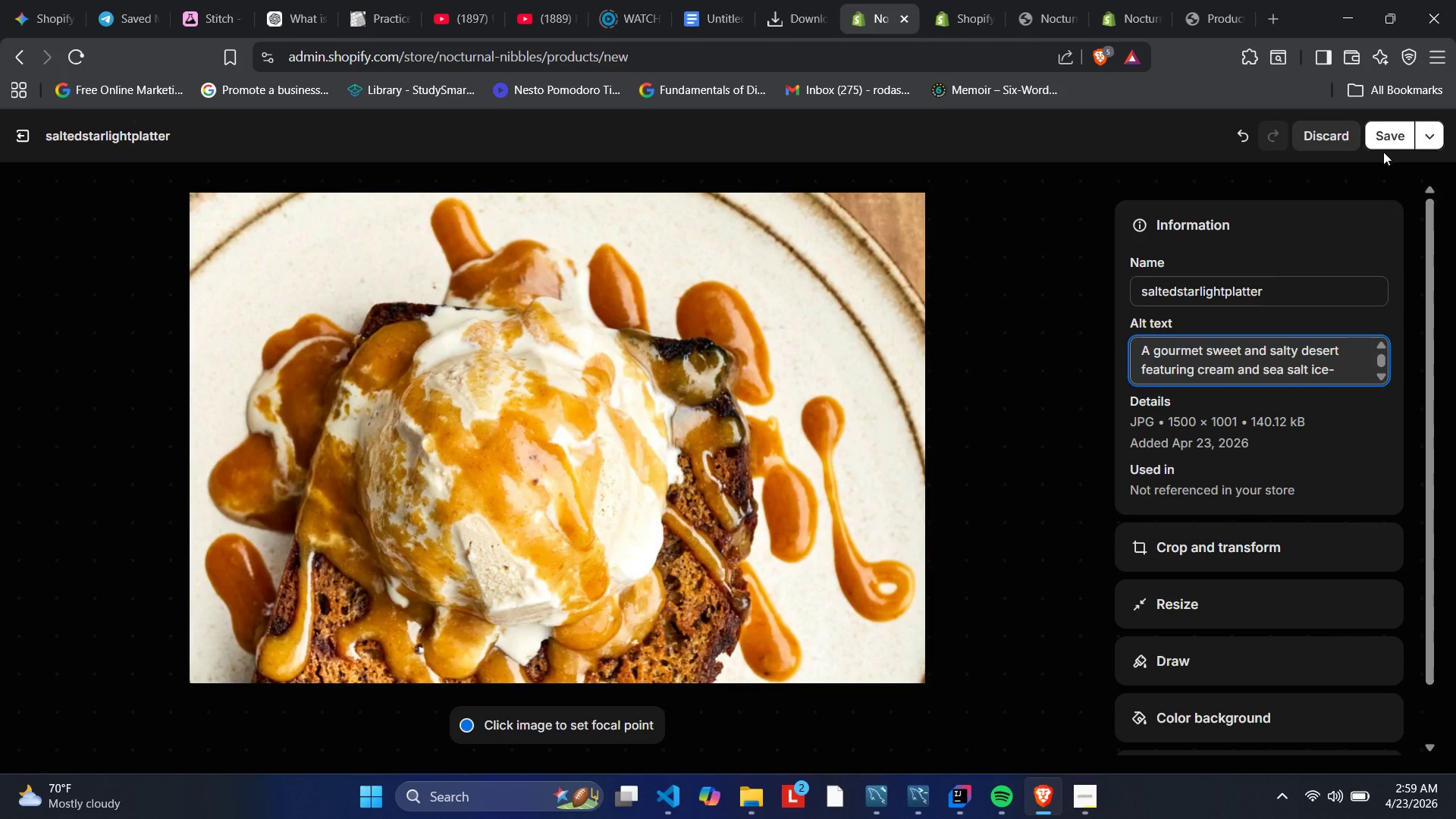 
left_click([1377, 134])
 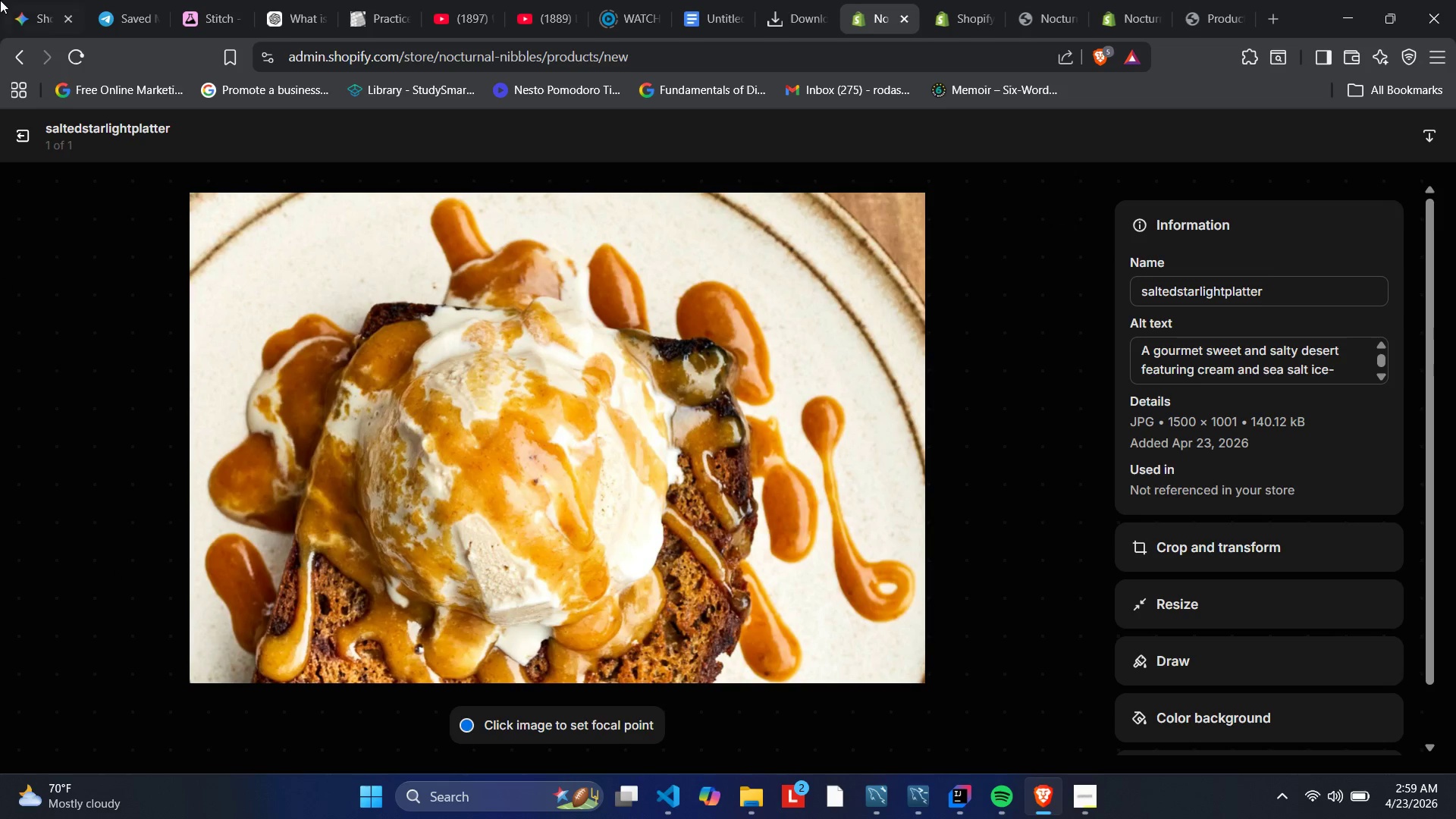 
wait(6.86)
 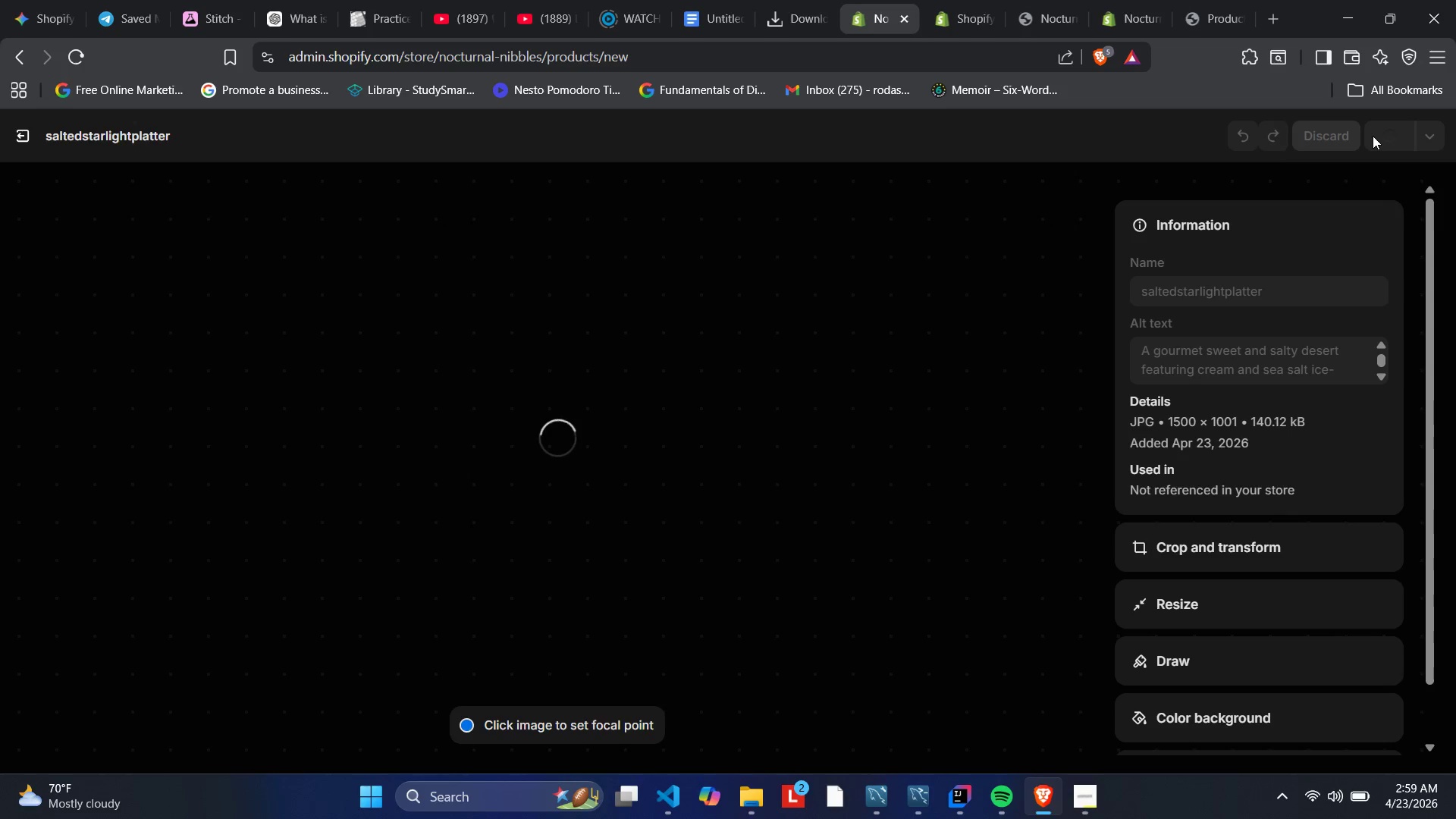 
left_click([34, 138])
 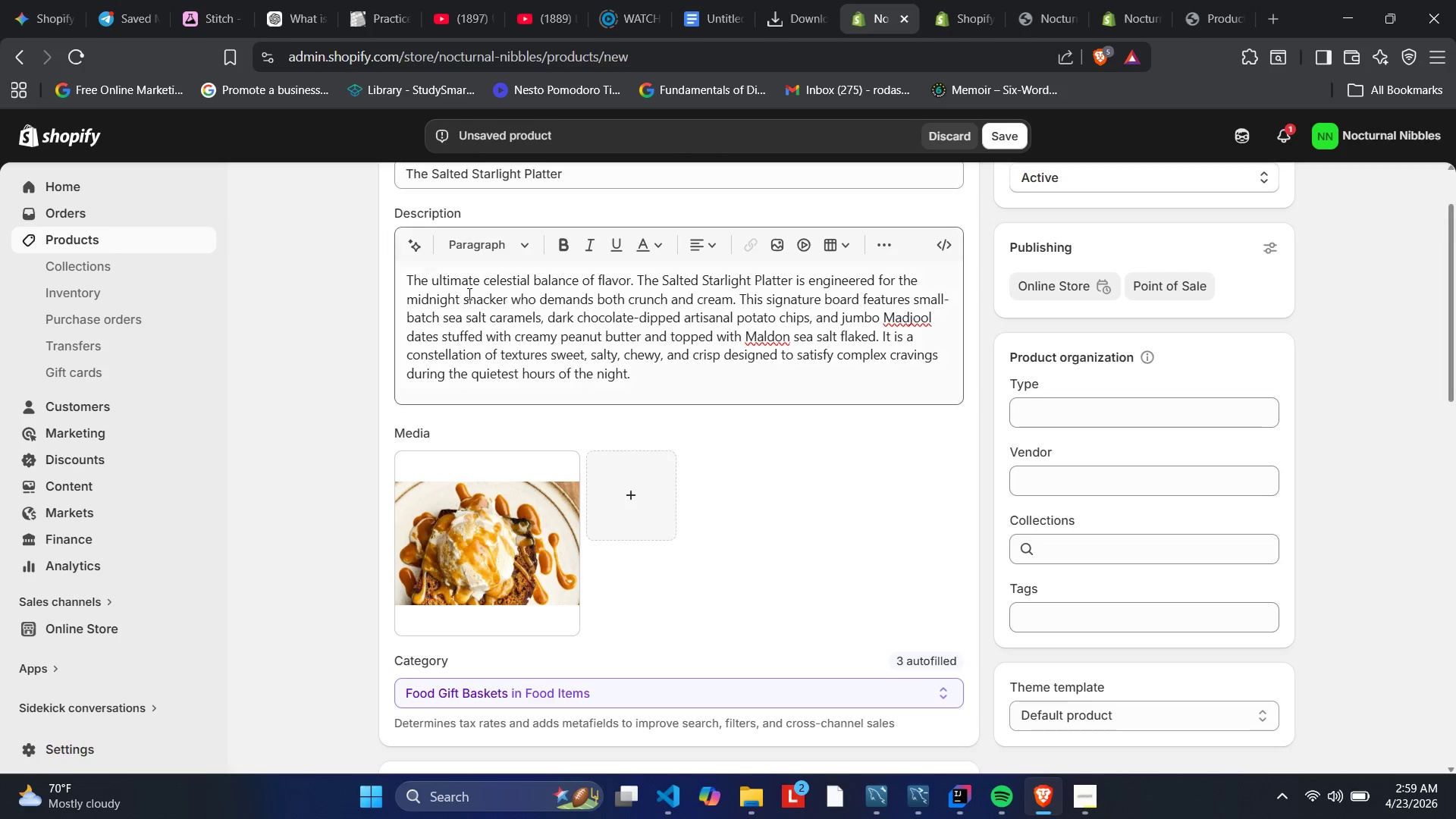 
scroll: coordinate [532, 337], scroll_direction: down, amount: 3.0
 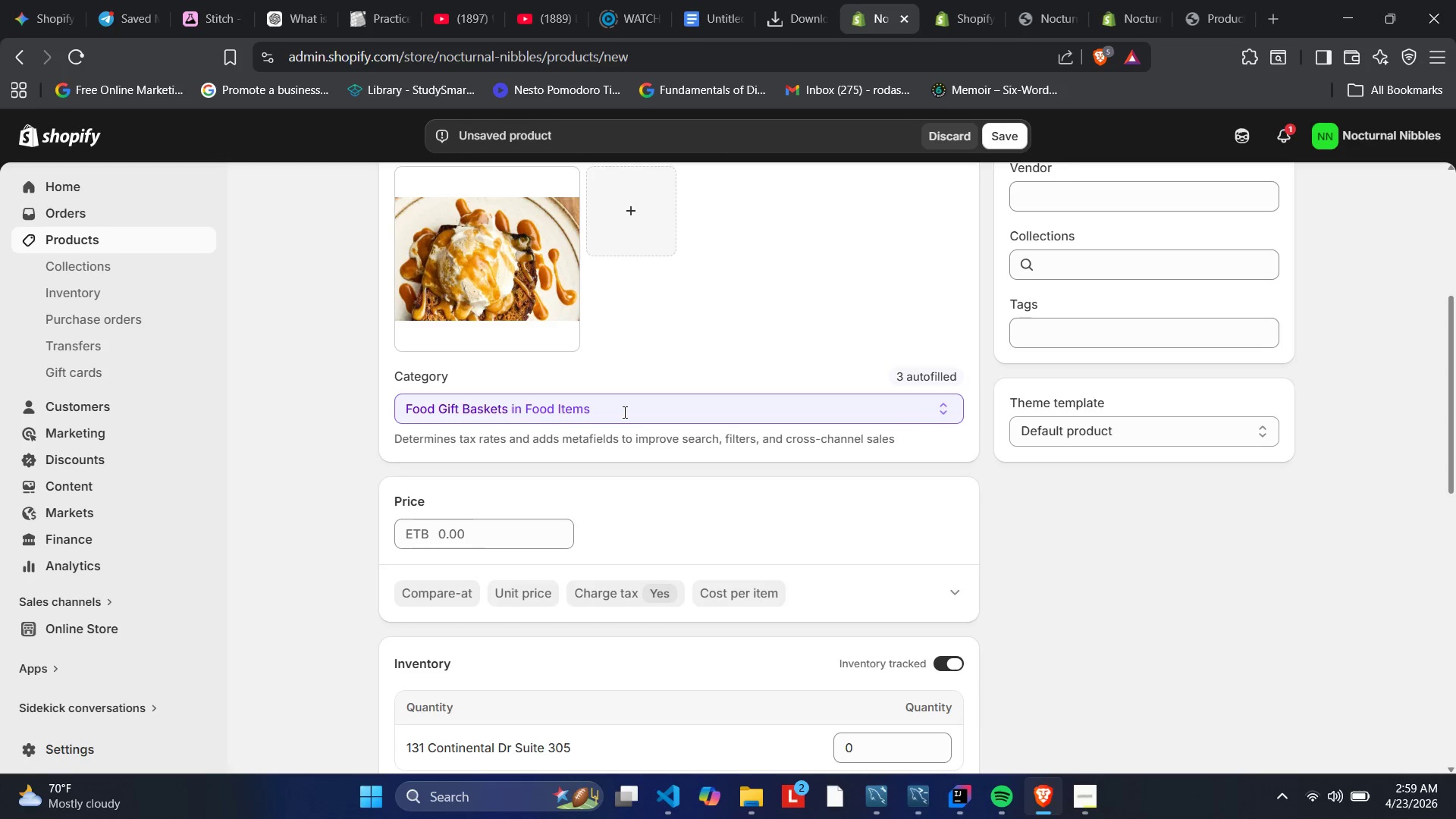 
wait(26.72)
 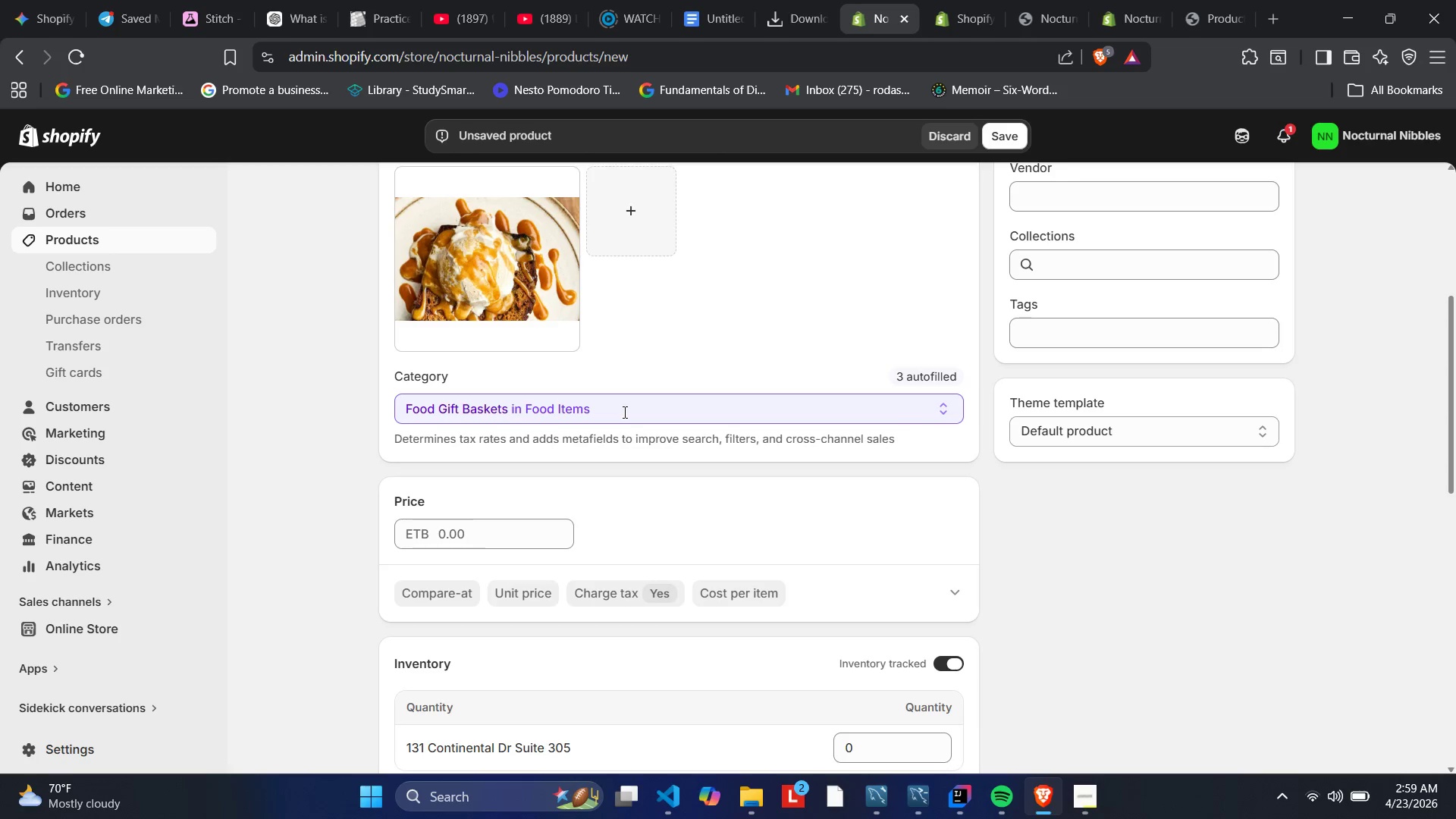 
scroll: coordinate [777, 349], scroll_direction: up, amount: 2.0
 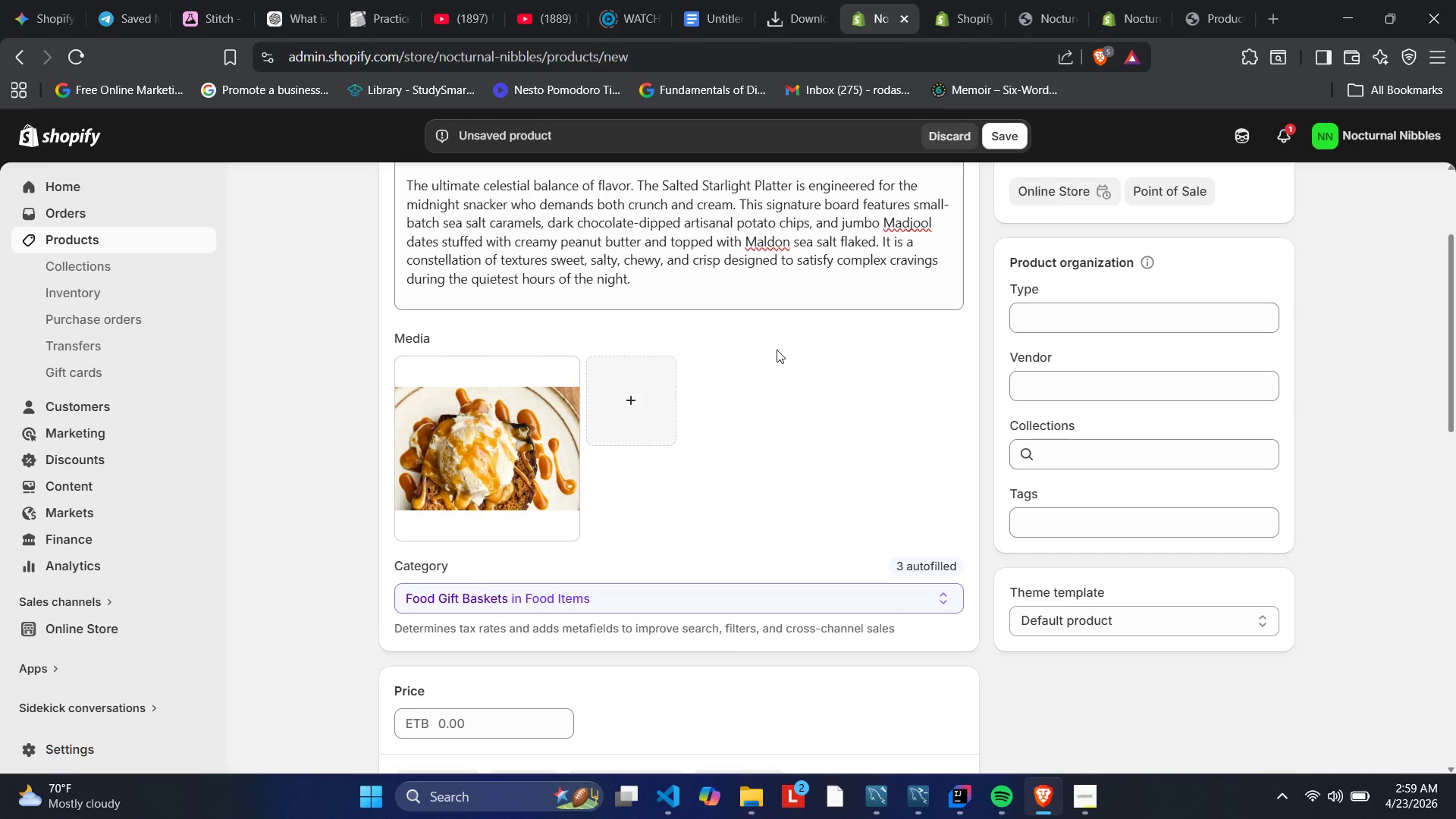 
wait(12.66)
 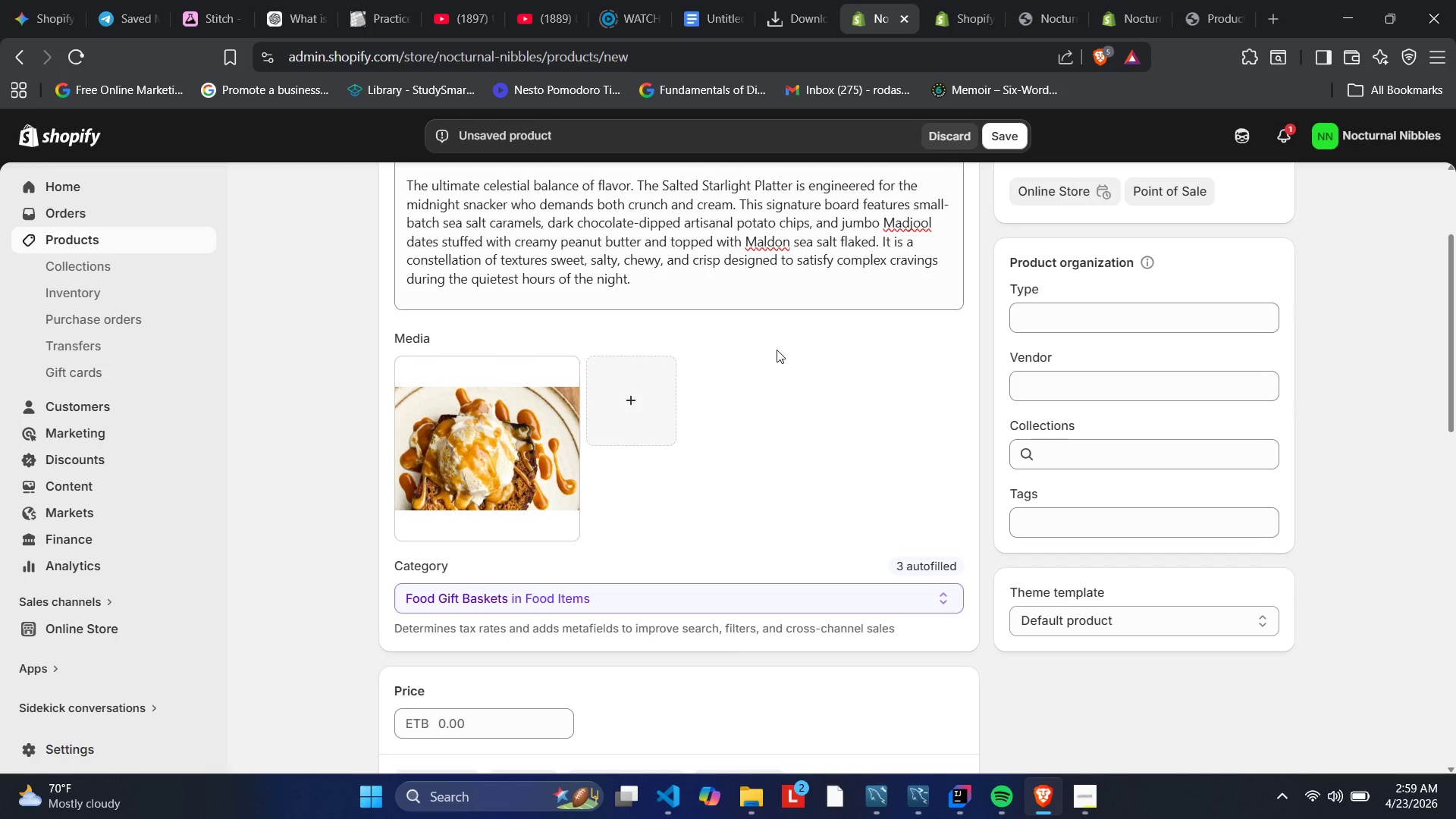 
scroll: coordinate [450, 533], scroll_direction: down, amount: 8.0
 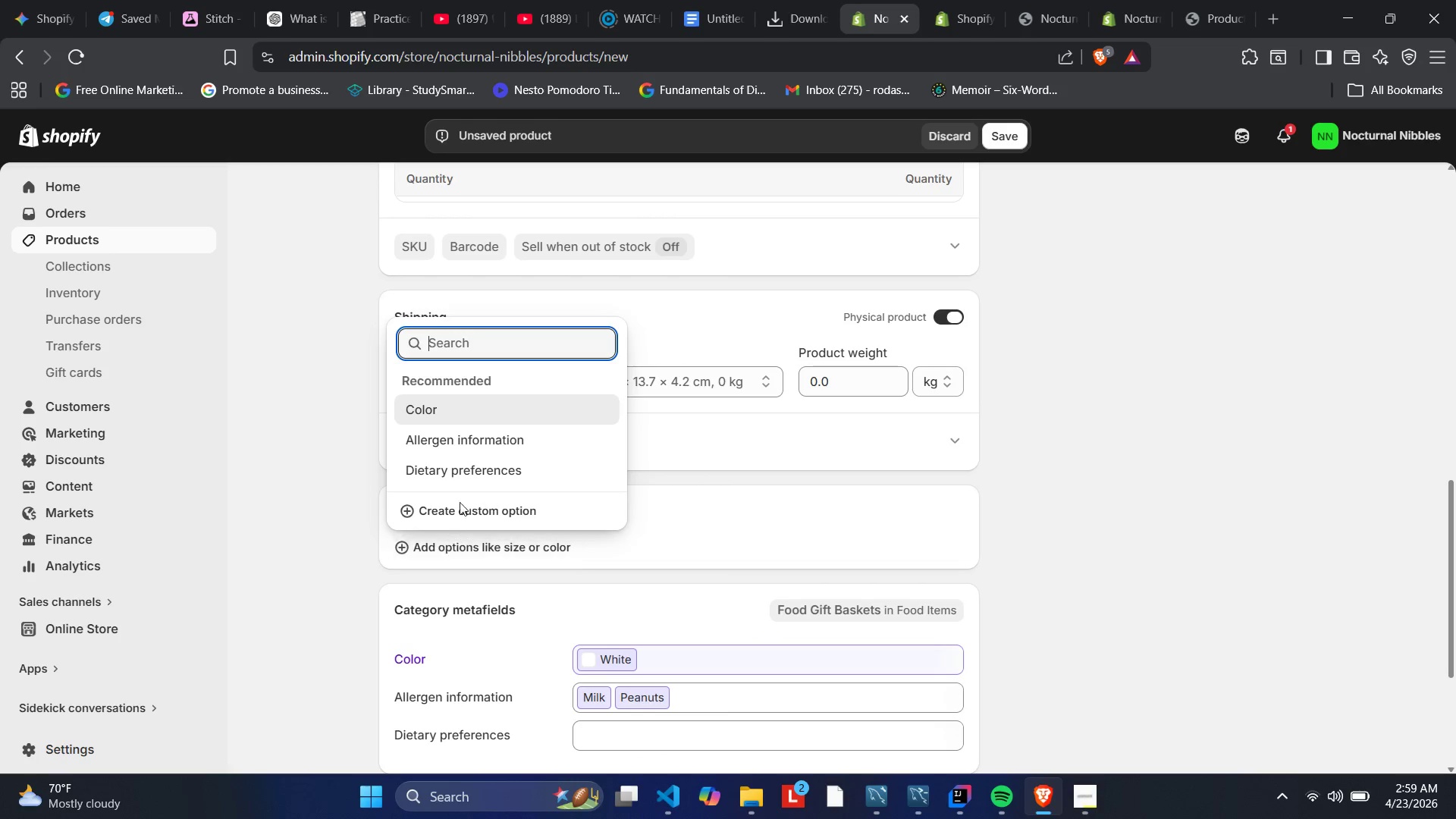 
left_click([460, 500])
 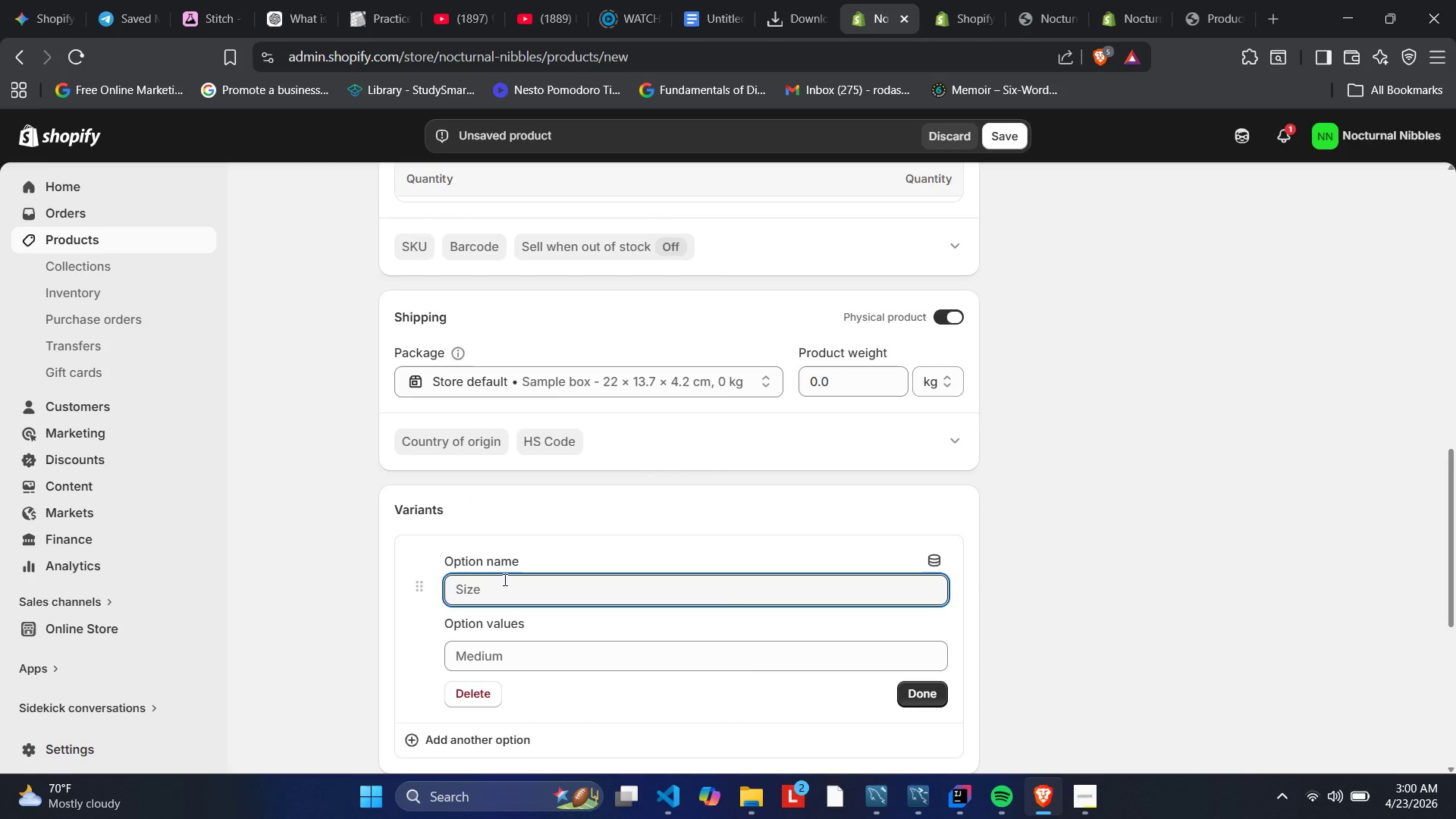 
type(DD=)
key(Backspace)
key(Backspace)
key(Backspace)
type(Size)
 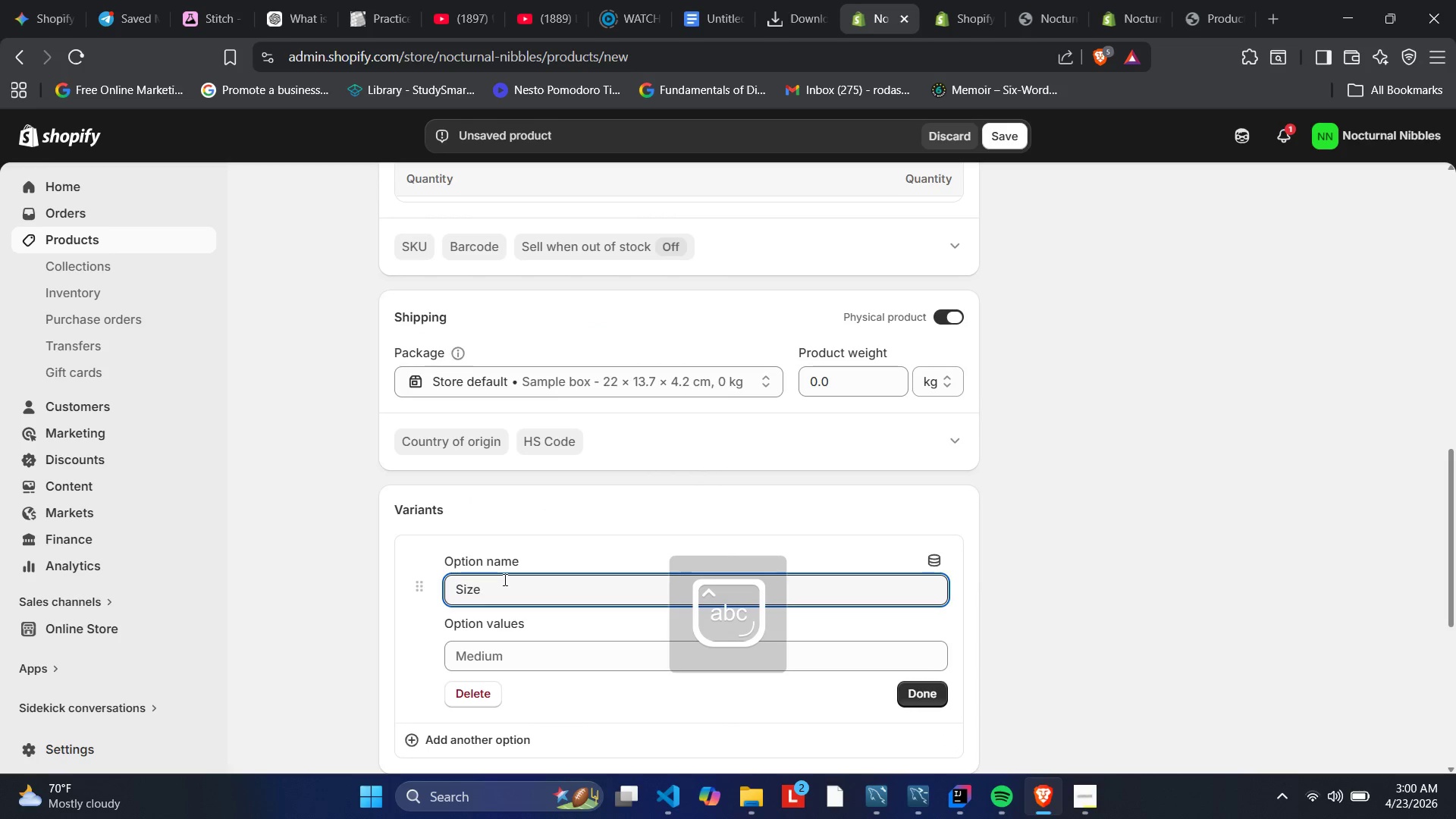 
key(Enter)
 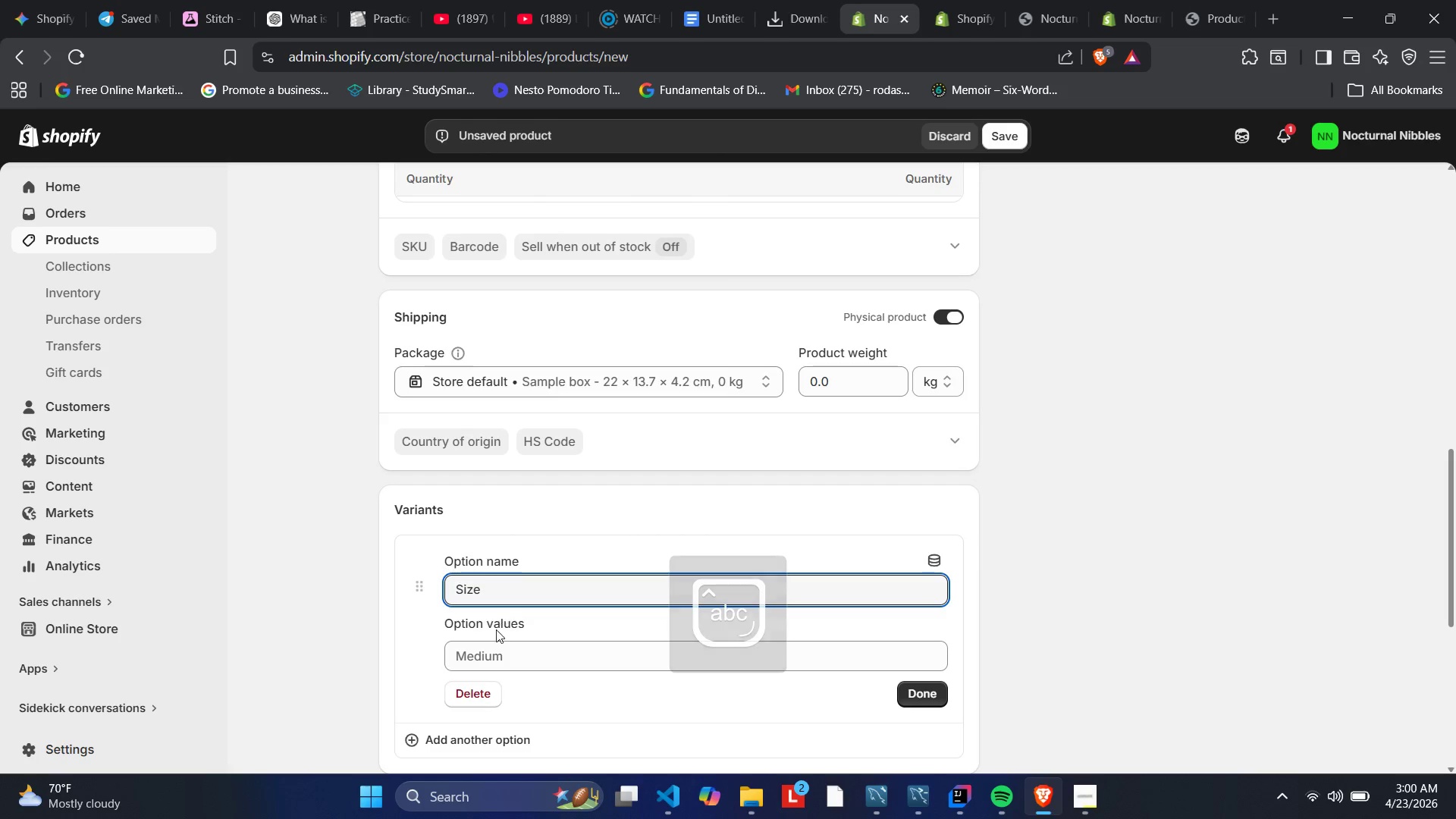 
left_click([497, 654])
 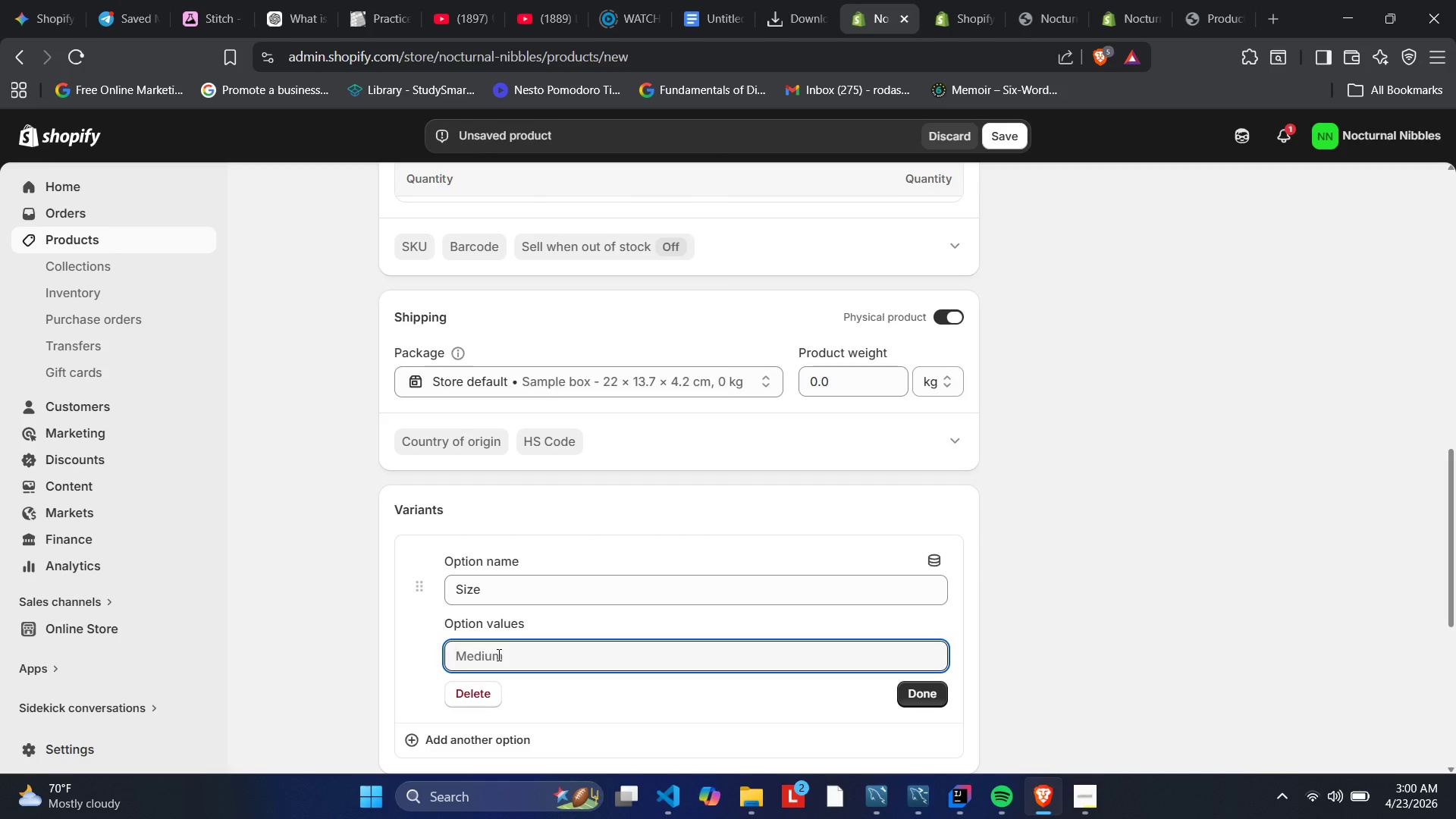 
type(Individual)
 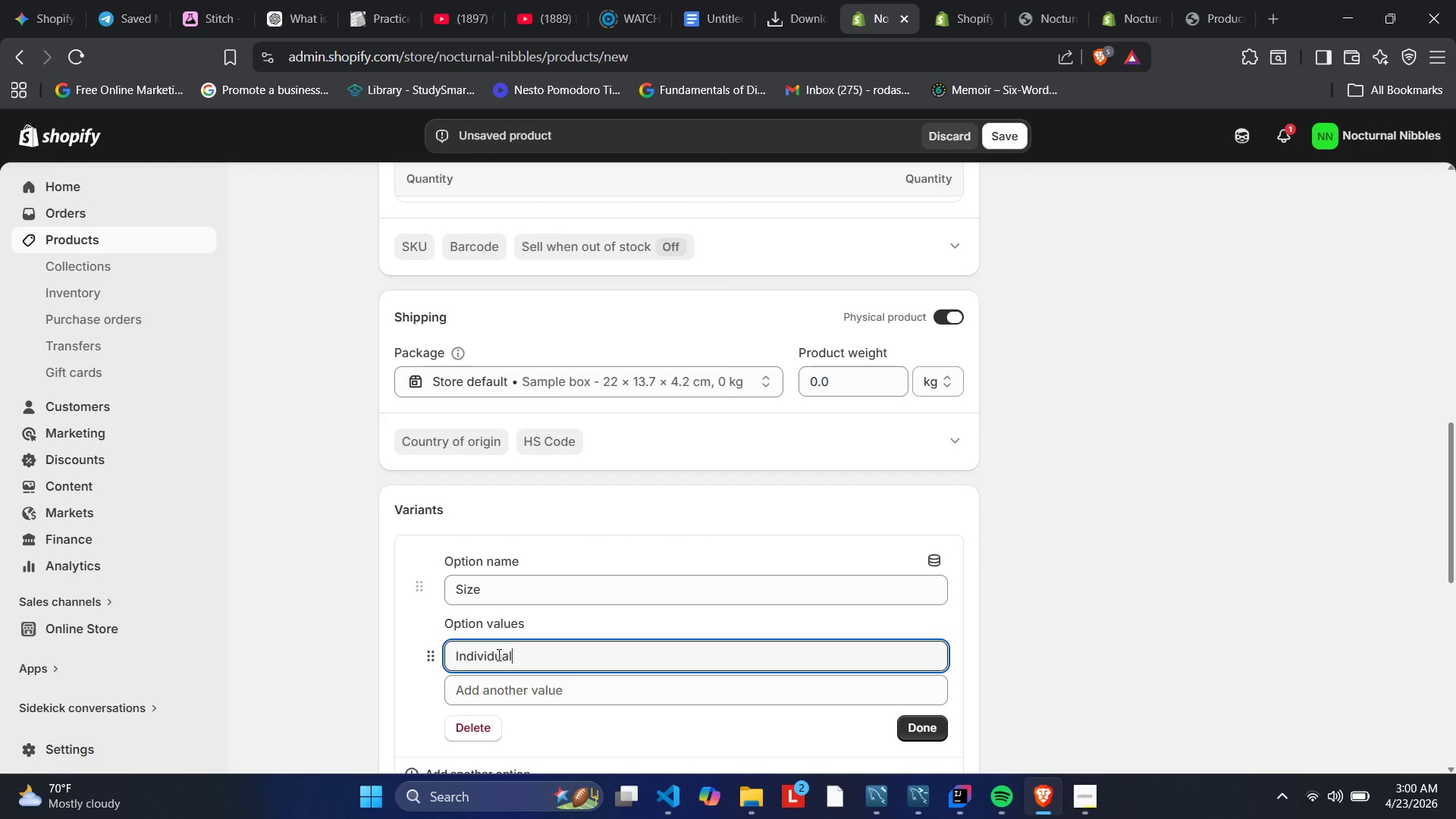 
key(Enter)
 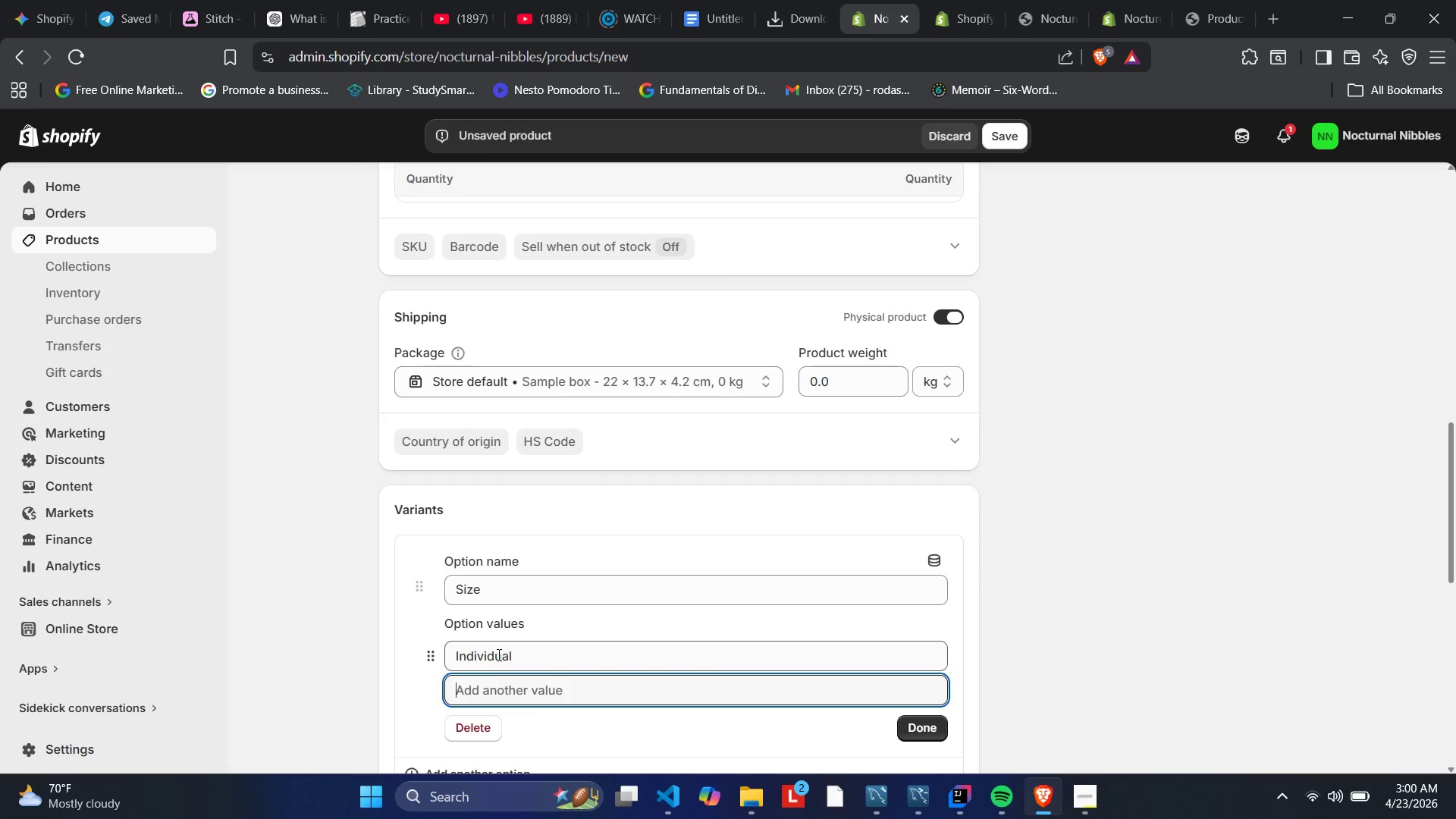 
type(S)
key(Backspace)
type(Date )
 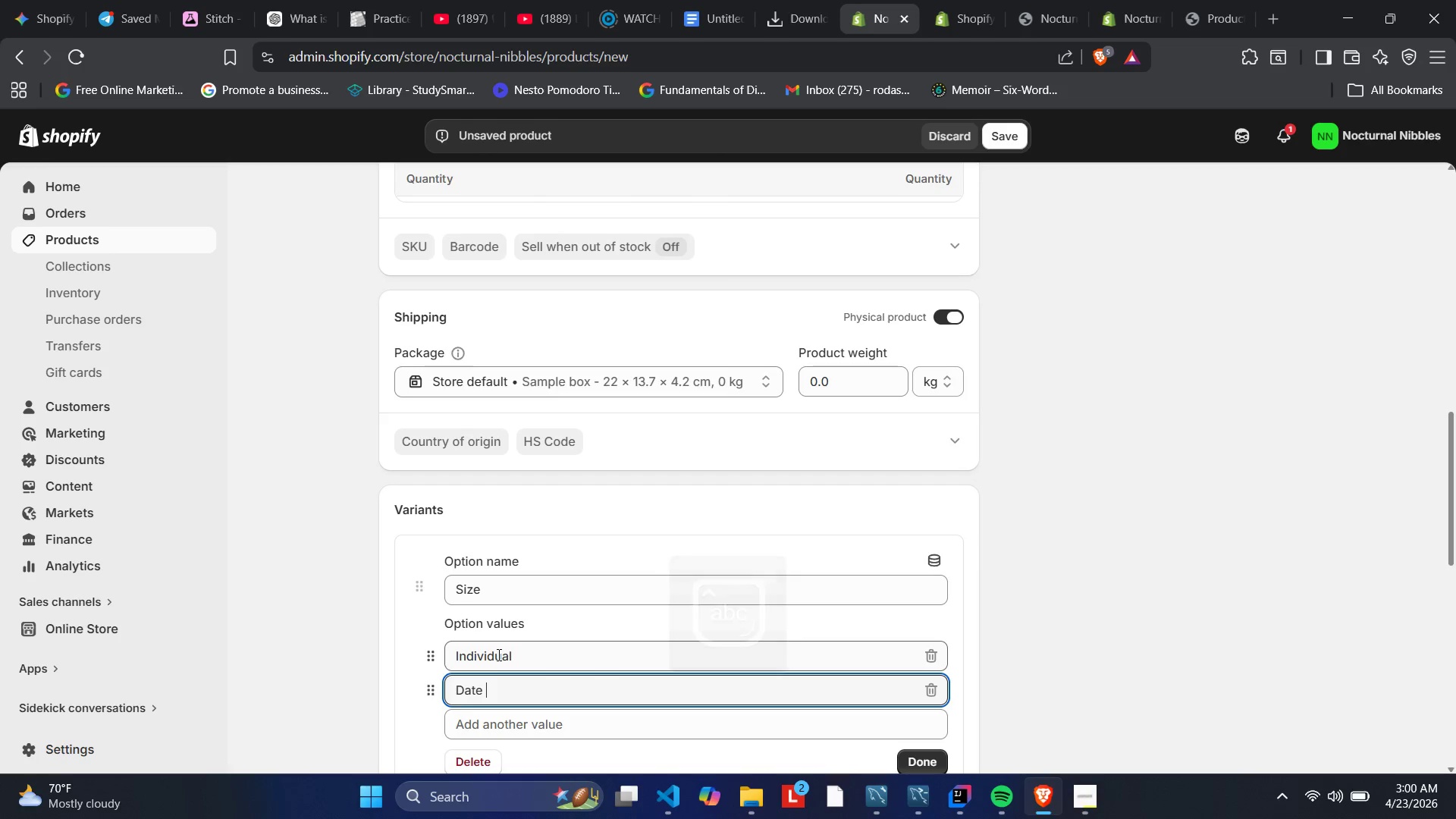 
type(Night)
 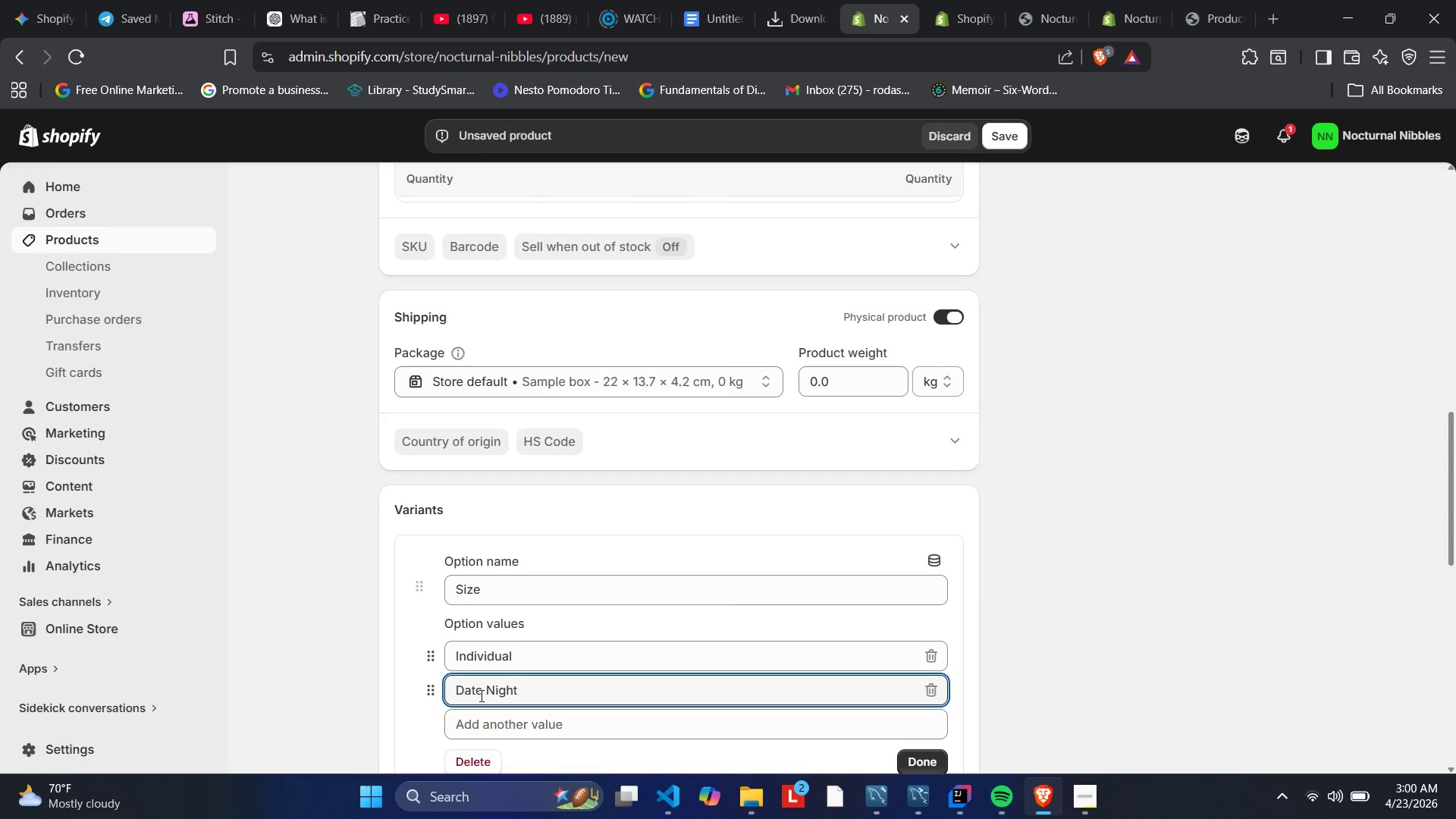 
wait(6.56)
 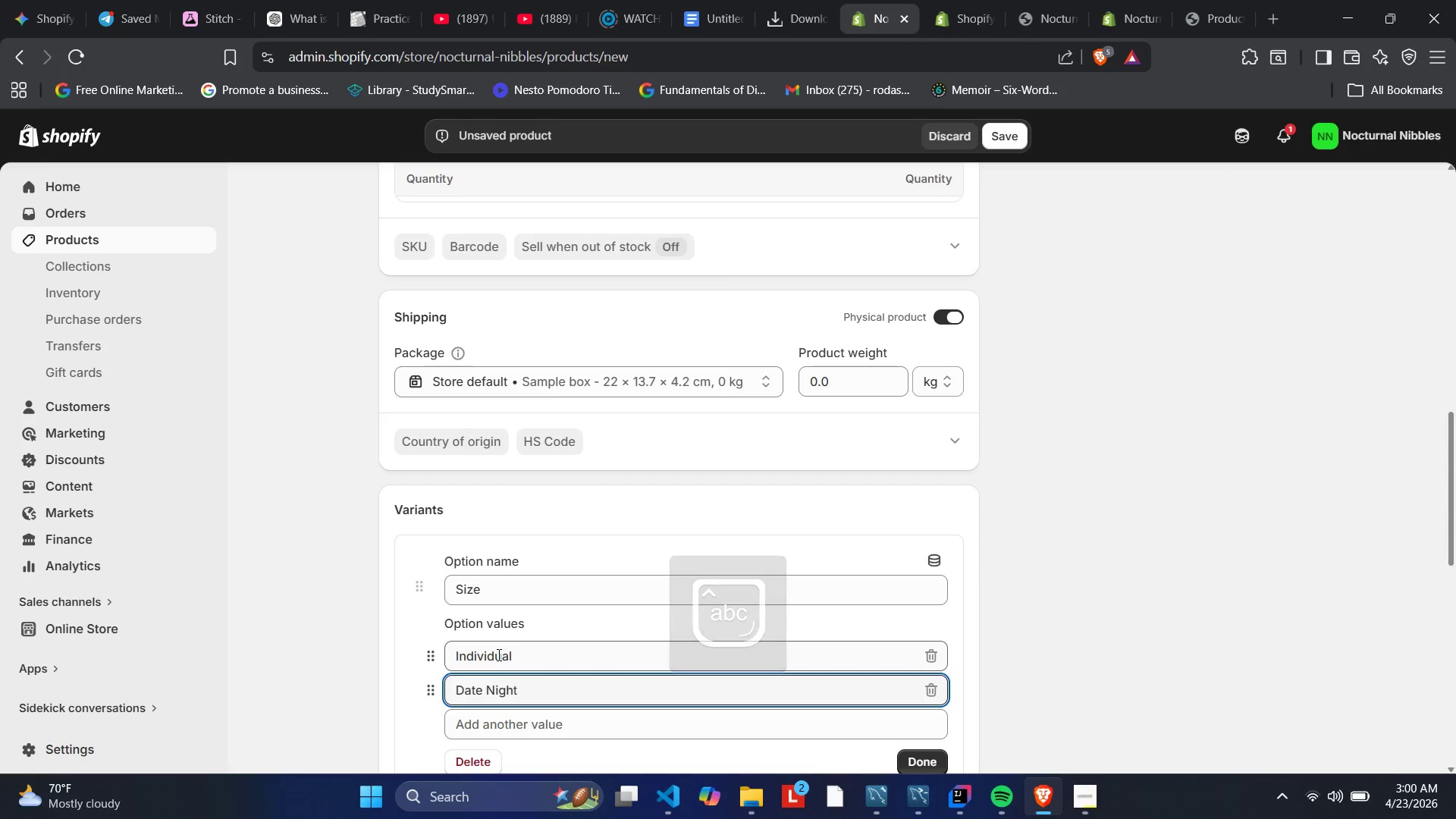 
key(Enter)
 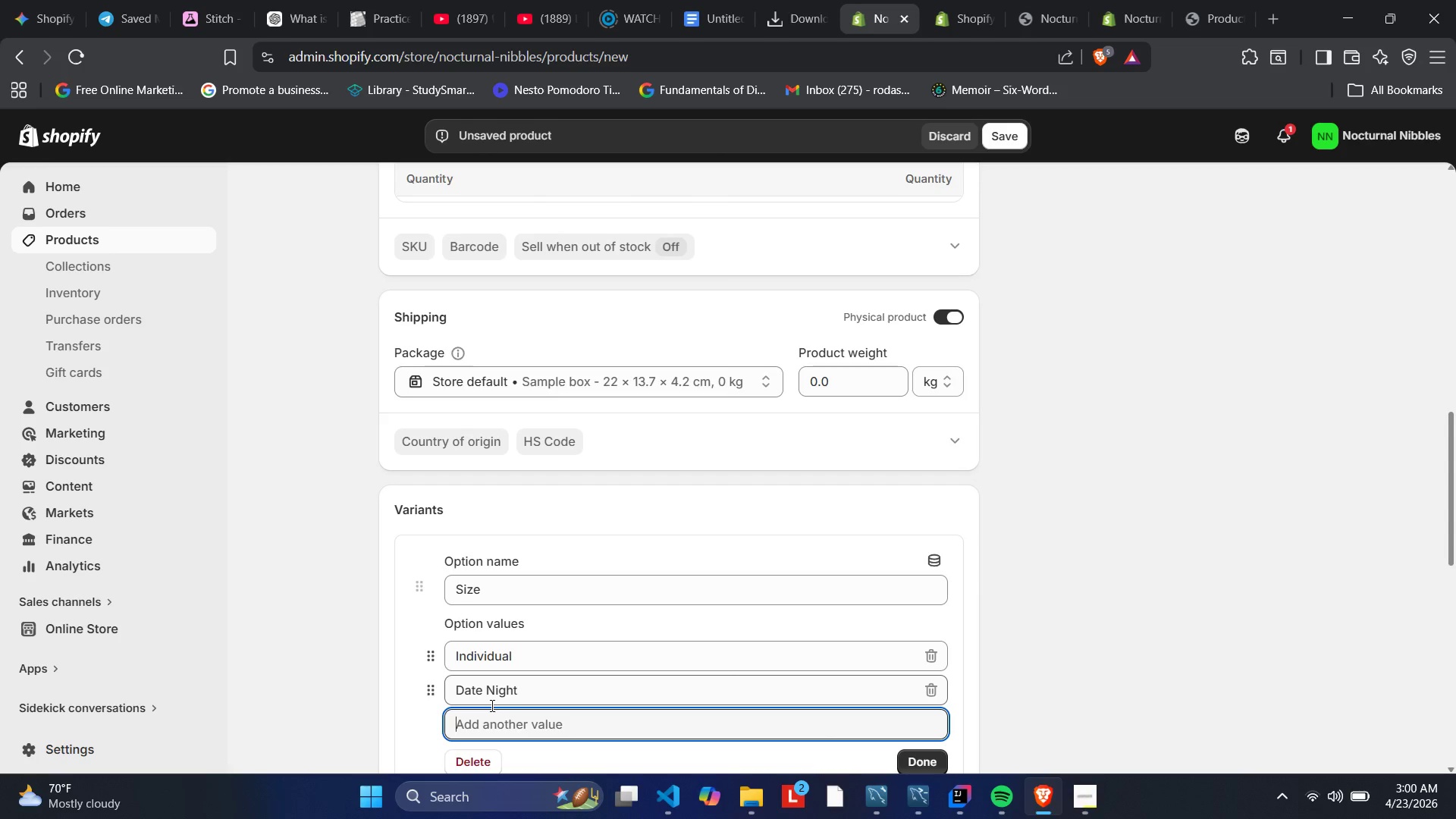 
type(Party)
 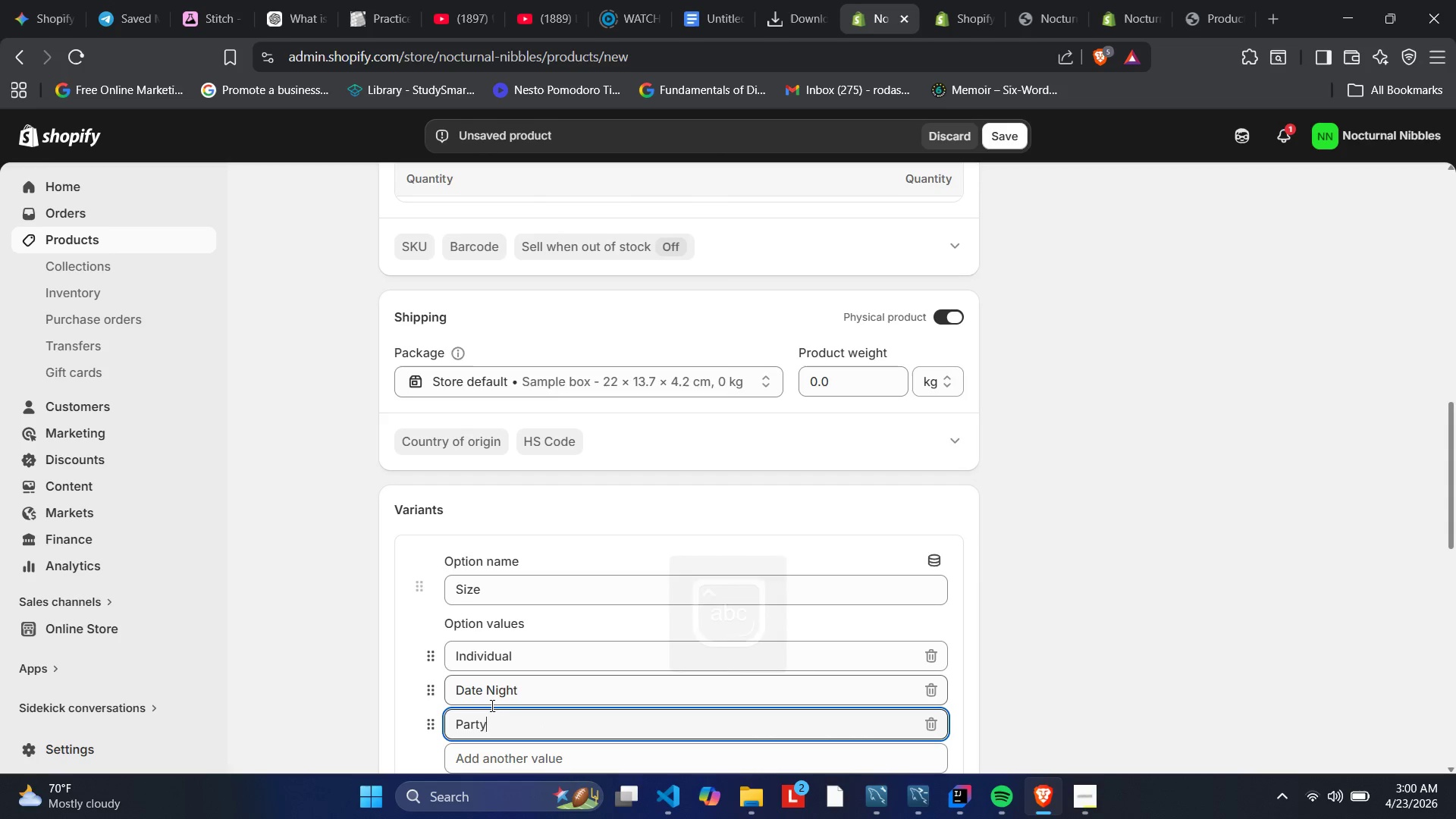 
scroll: coordinate [594, 624], scroll_direction: down, amount: 2.0
 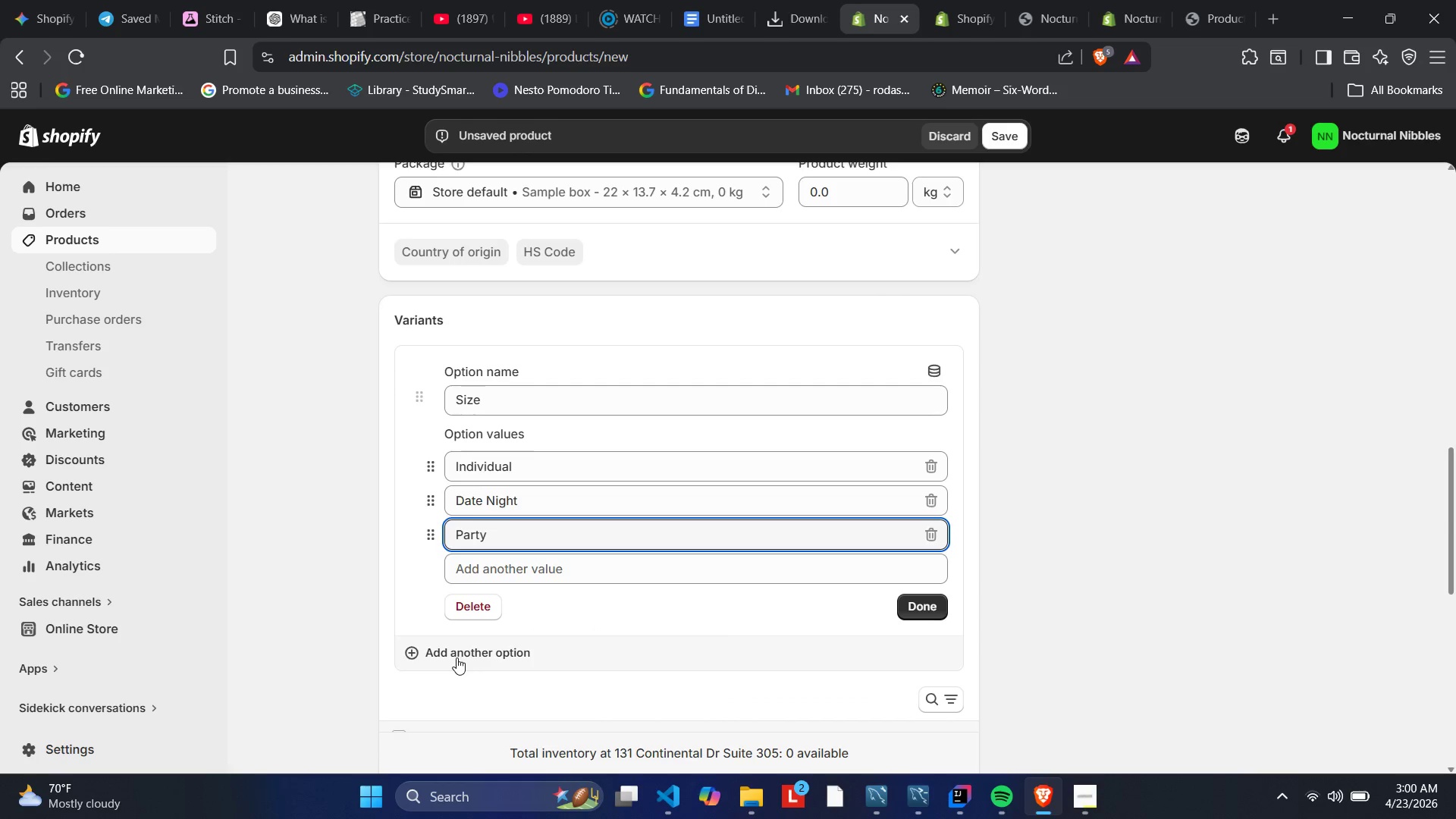 
left_click([459, 657])
 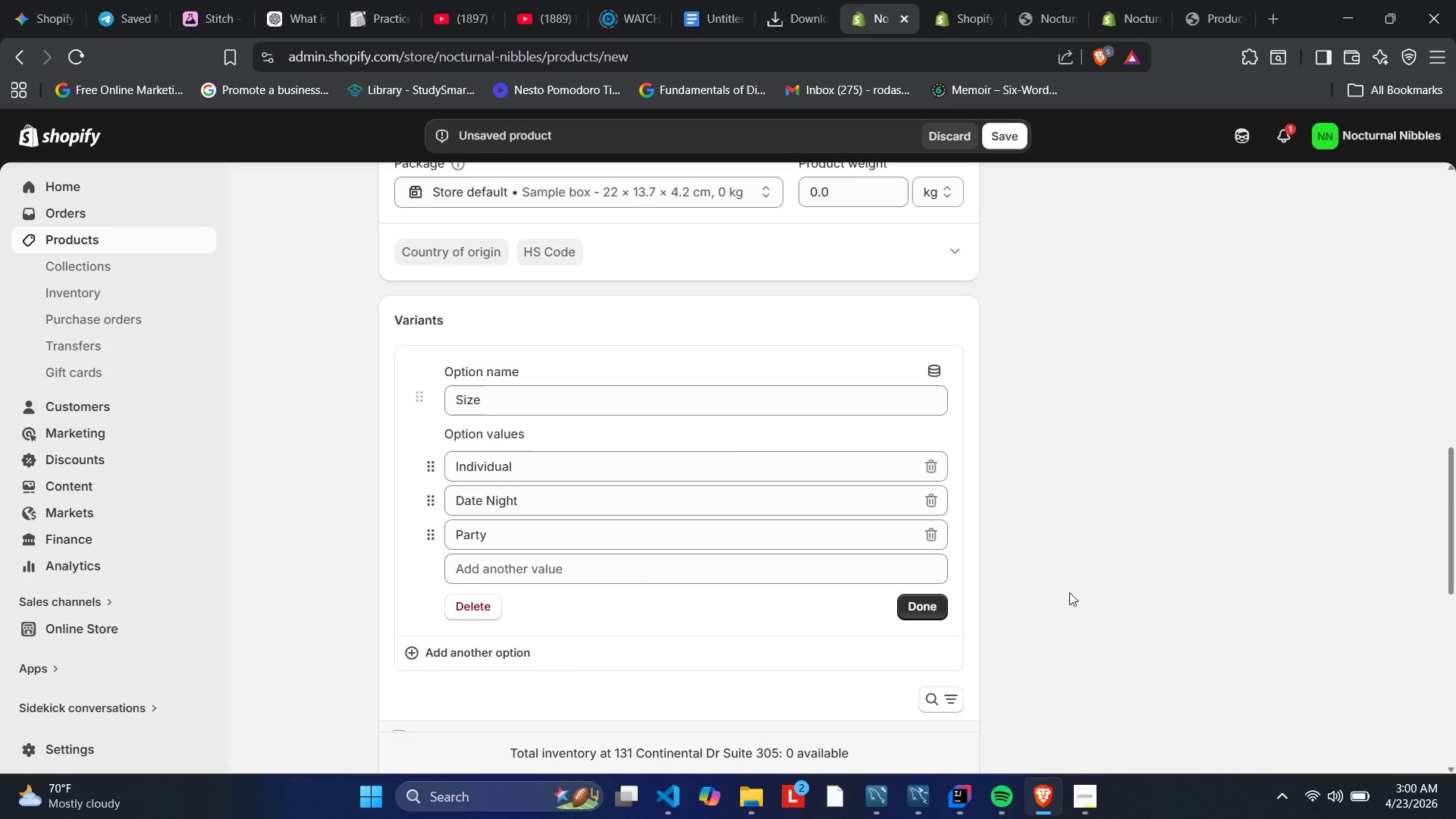 
left_click([920, 610])
 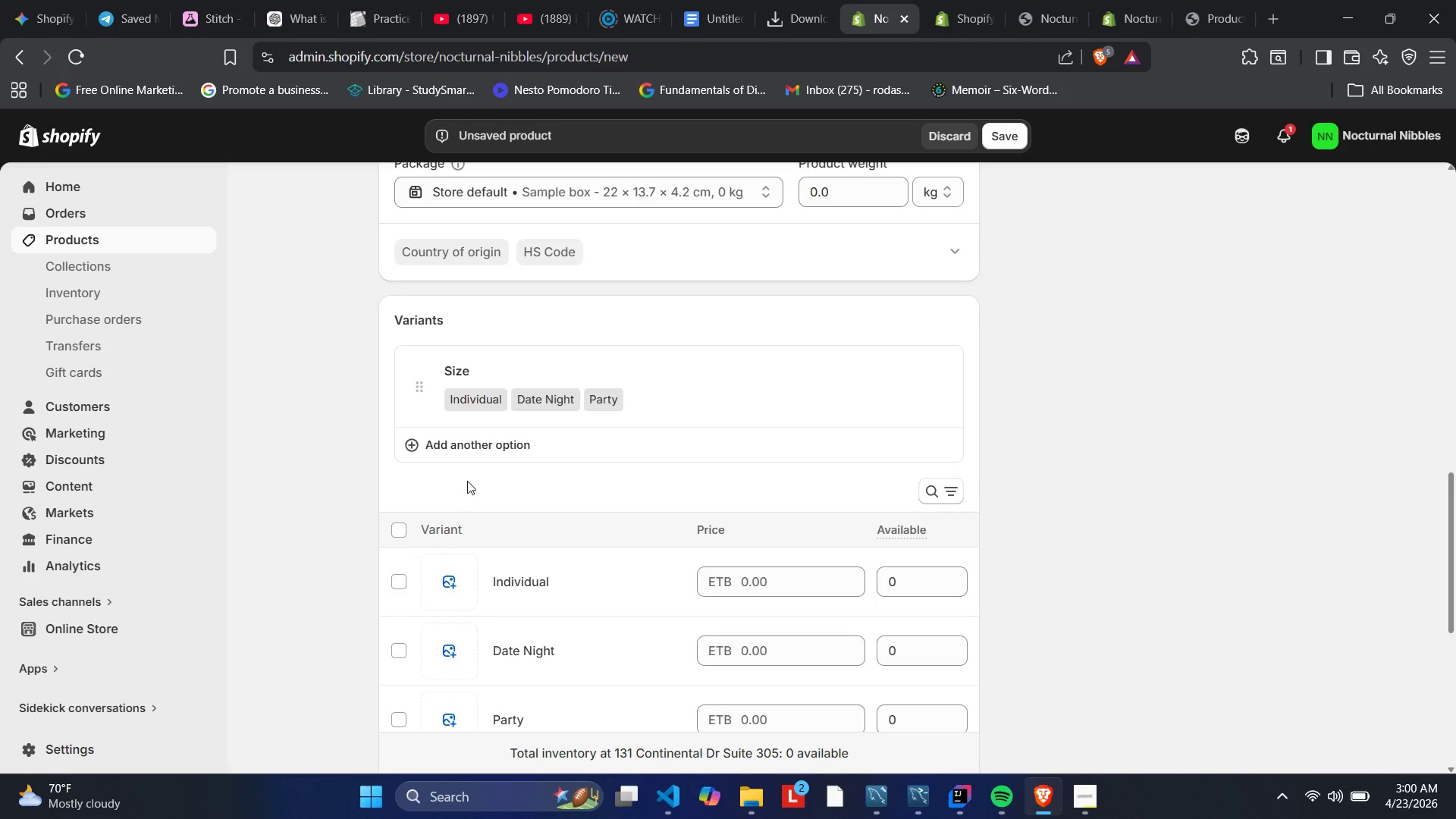 
left_click([483, 453])
 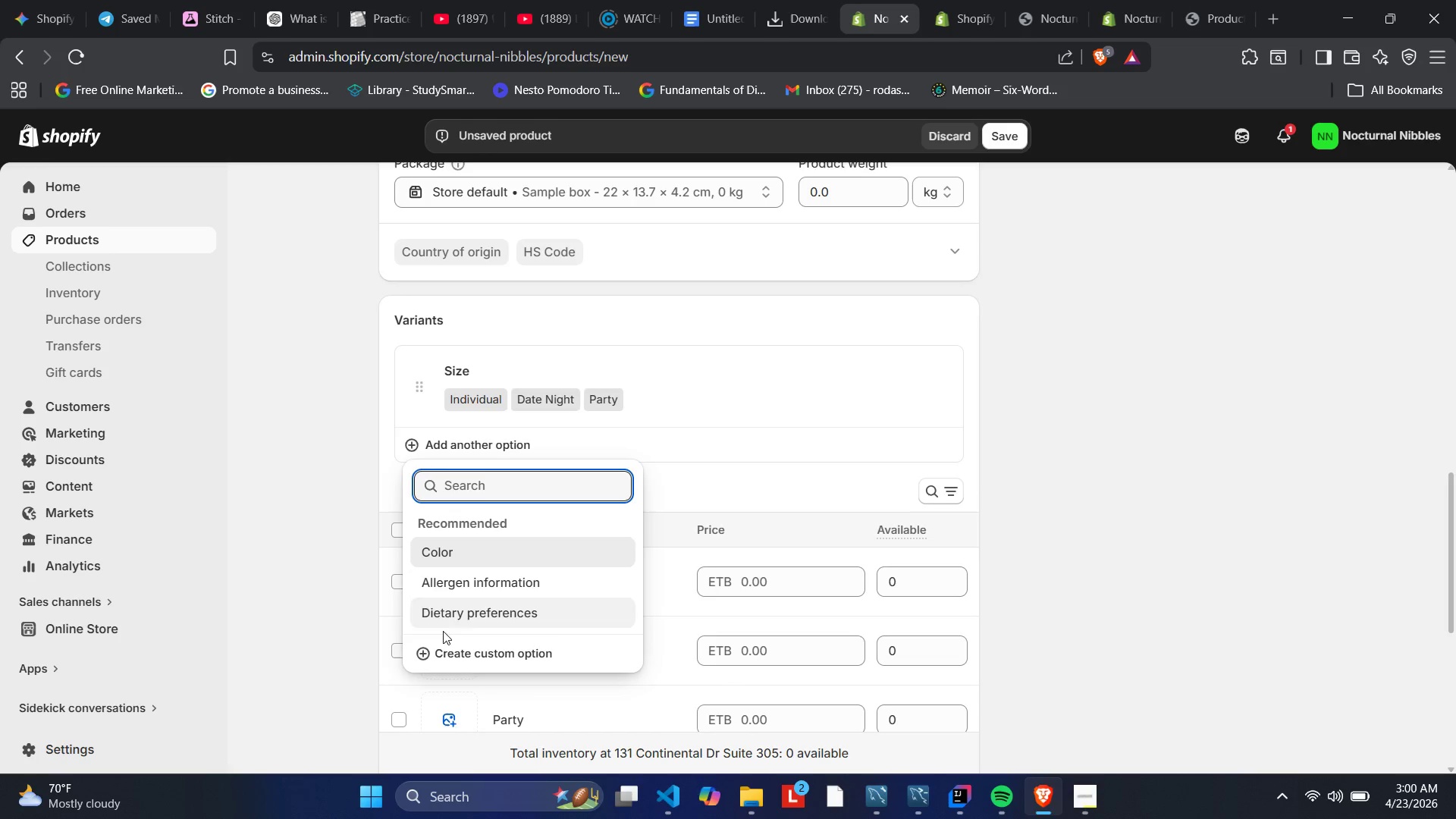 
left_click([444, 651])
 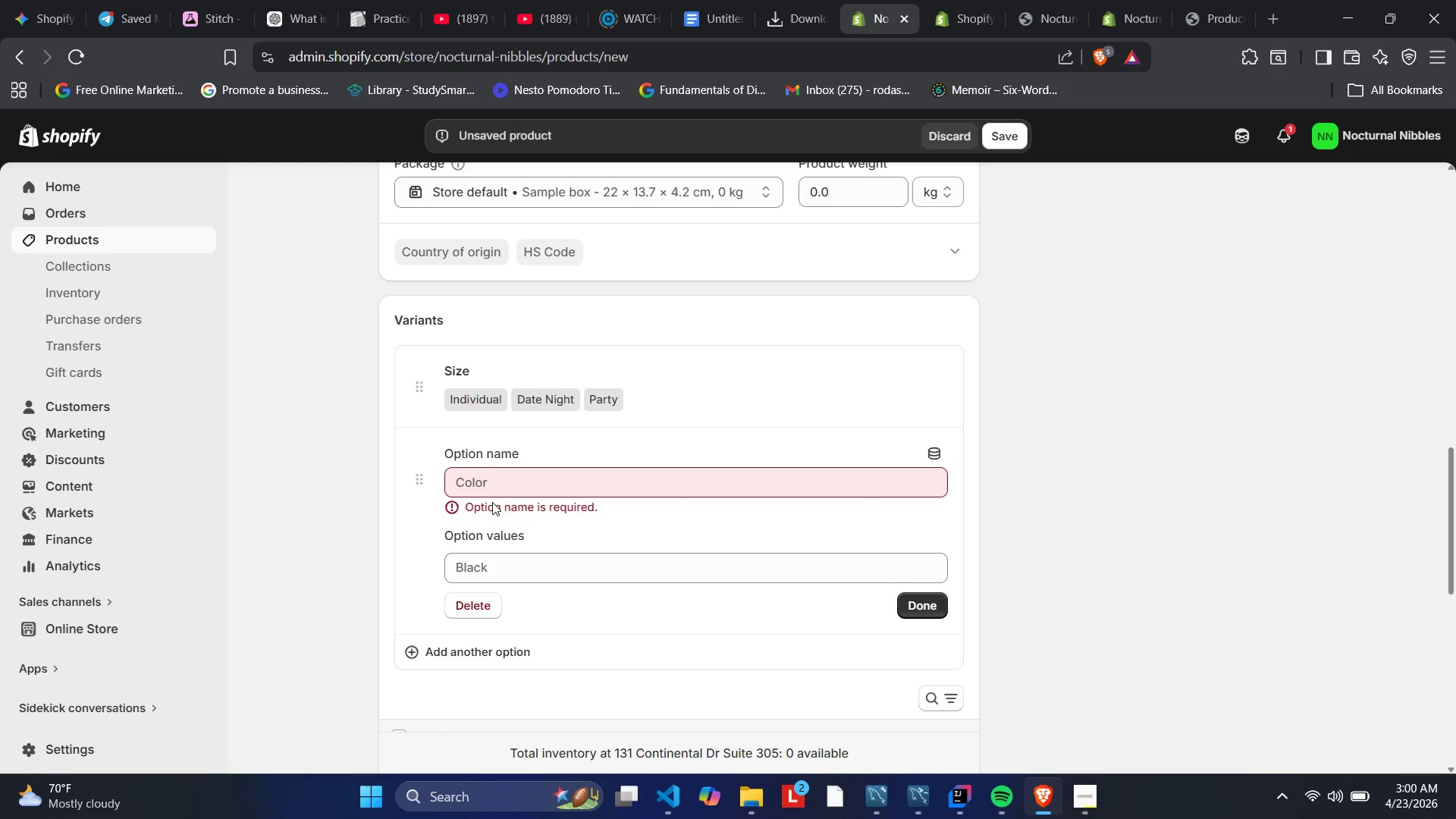 
type(Diet)
 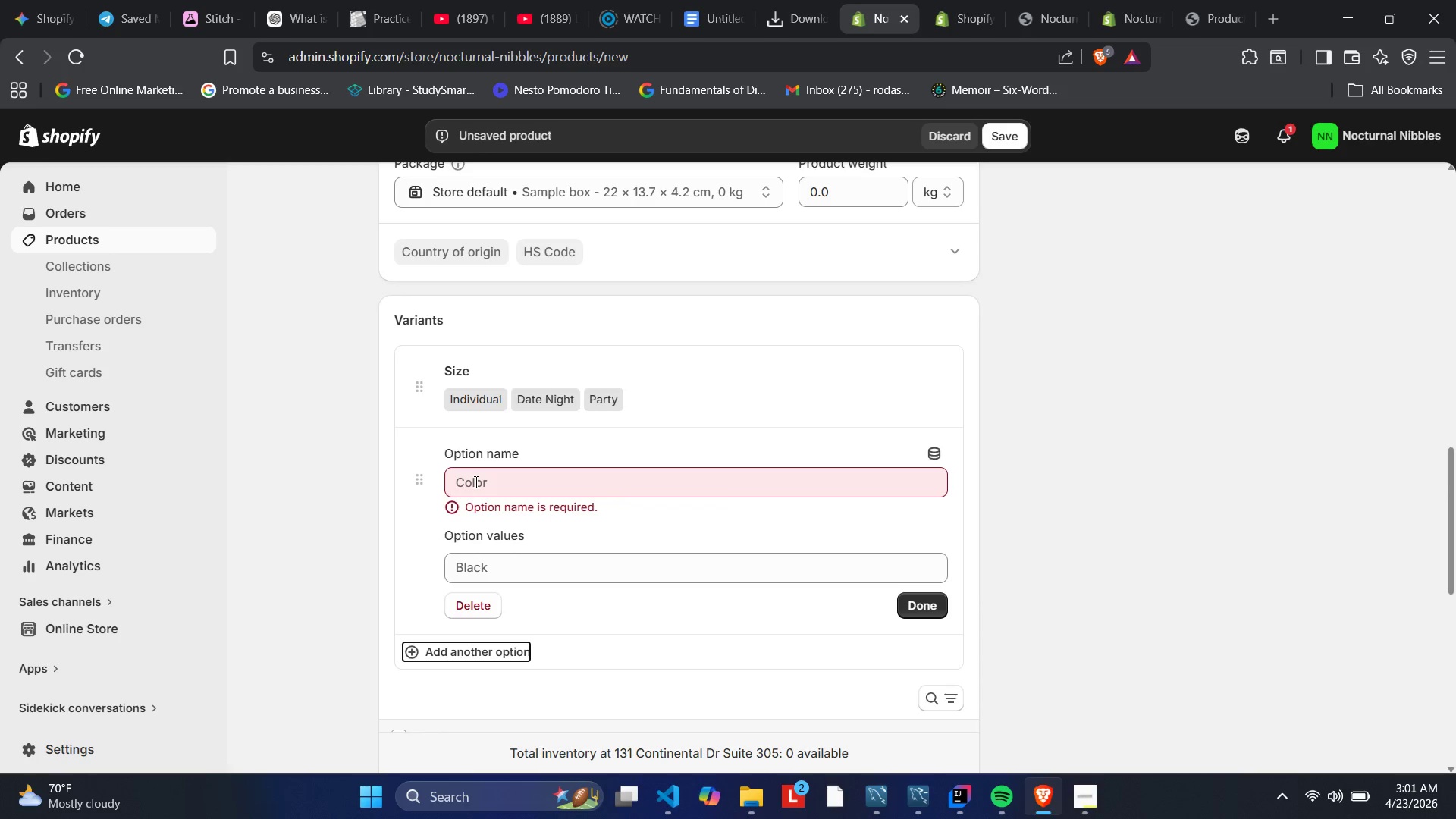 
left_click([475, 482])
 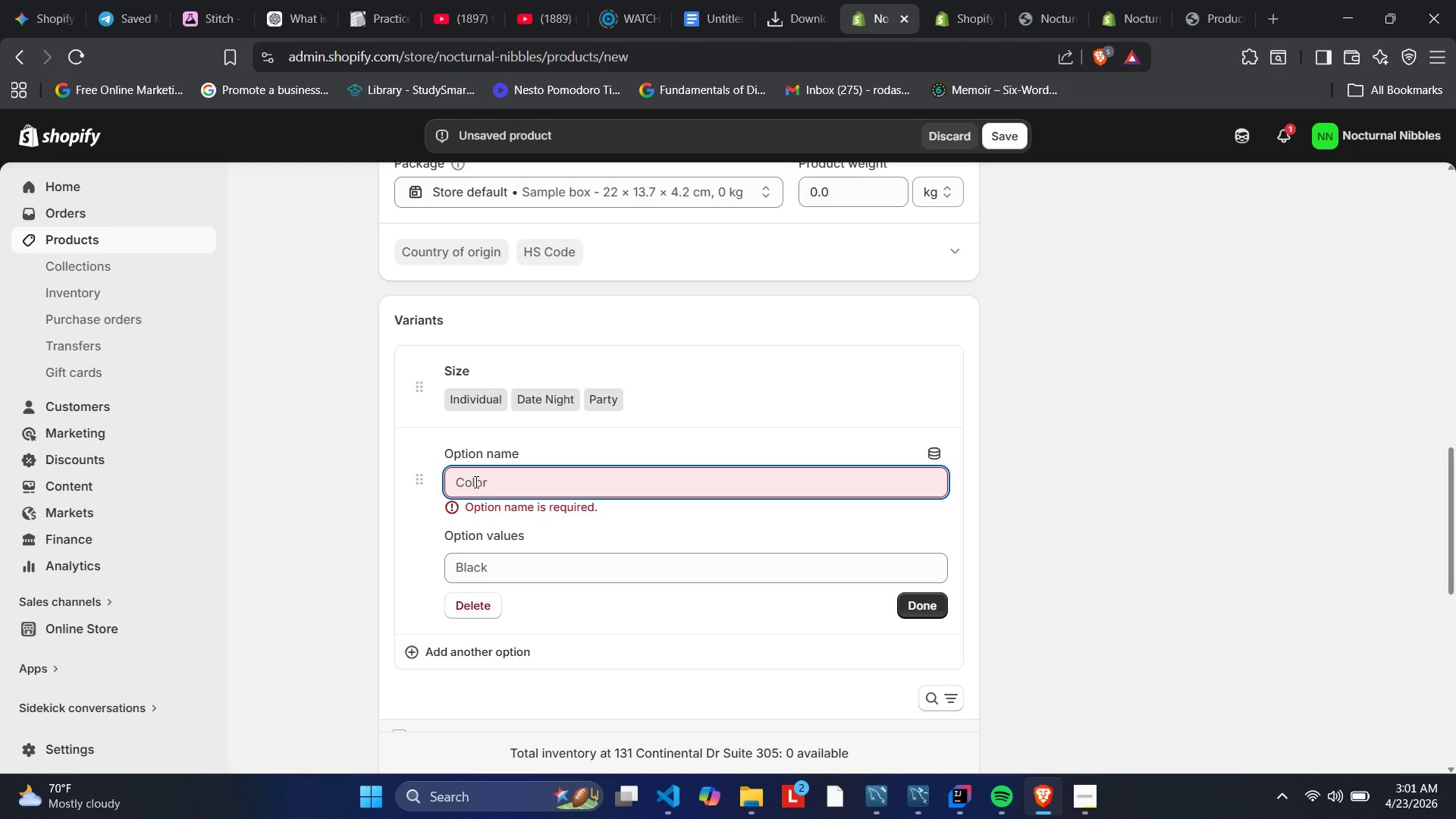 
type(Dietary)
 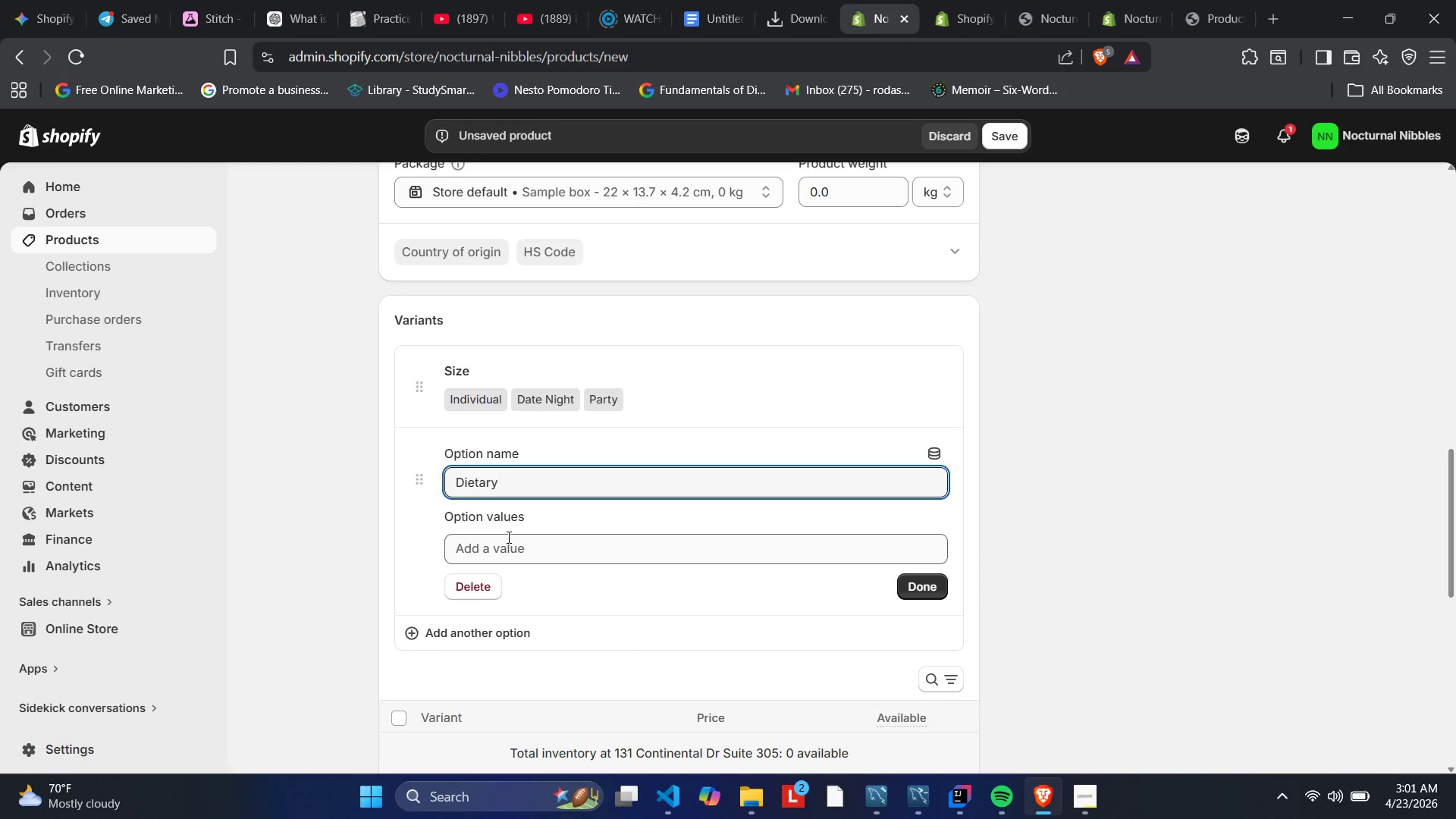 
type(Sta)
key(Backspace)
key(Backspace)
key(Backspace)
 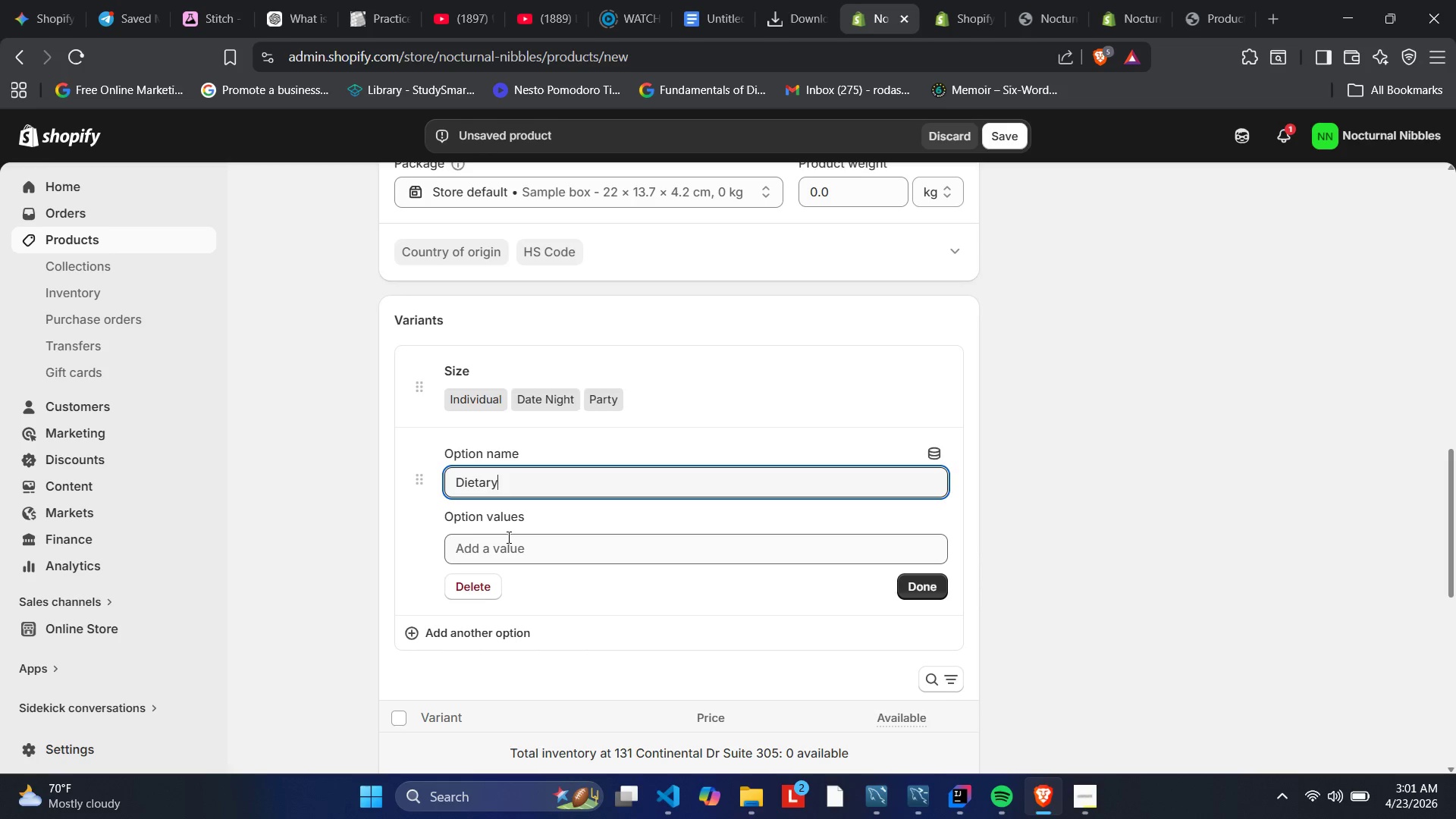 
left_click([507, 537])
 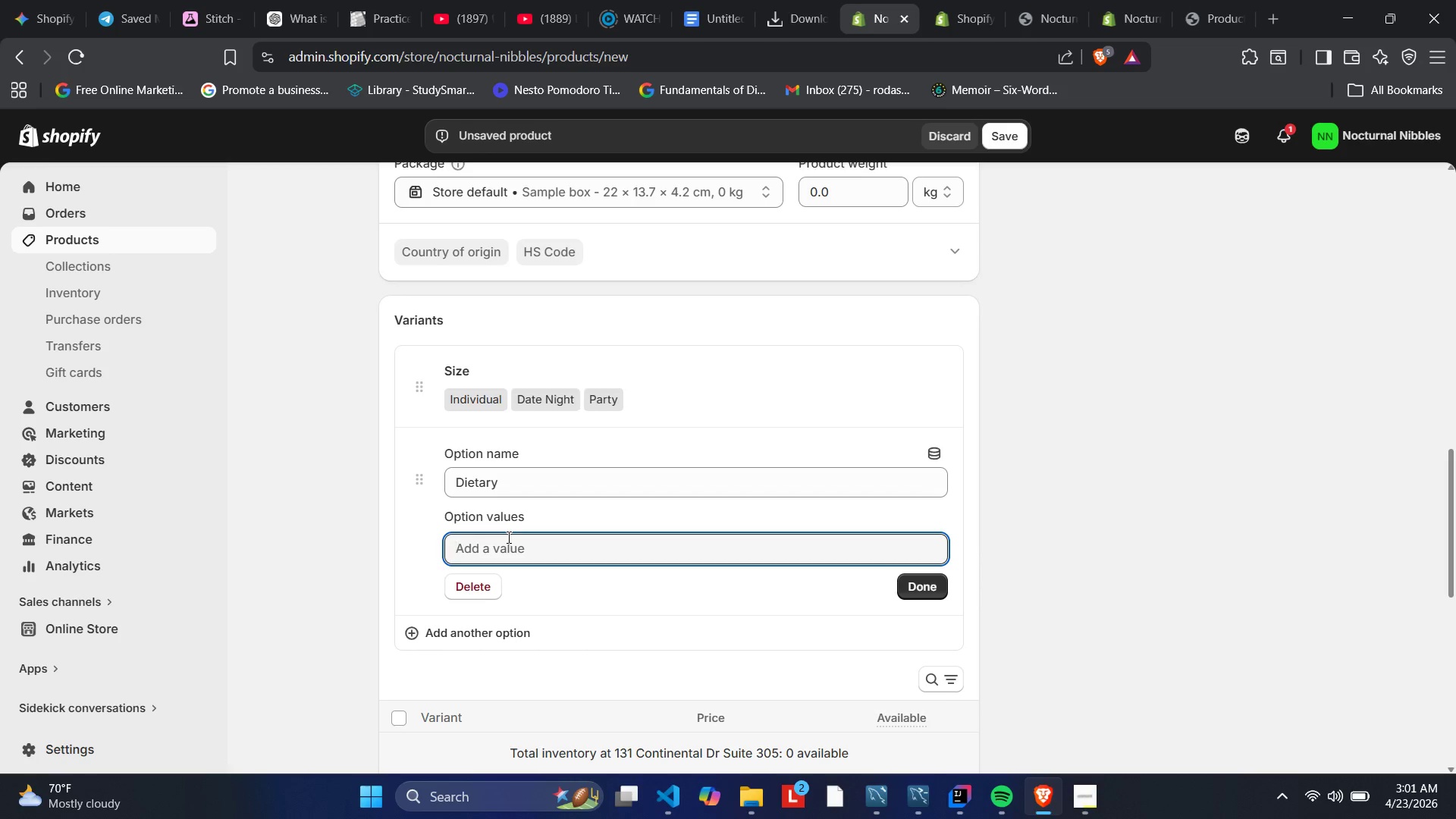 
type(Standa)
 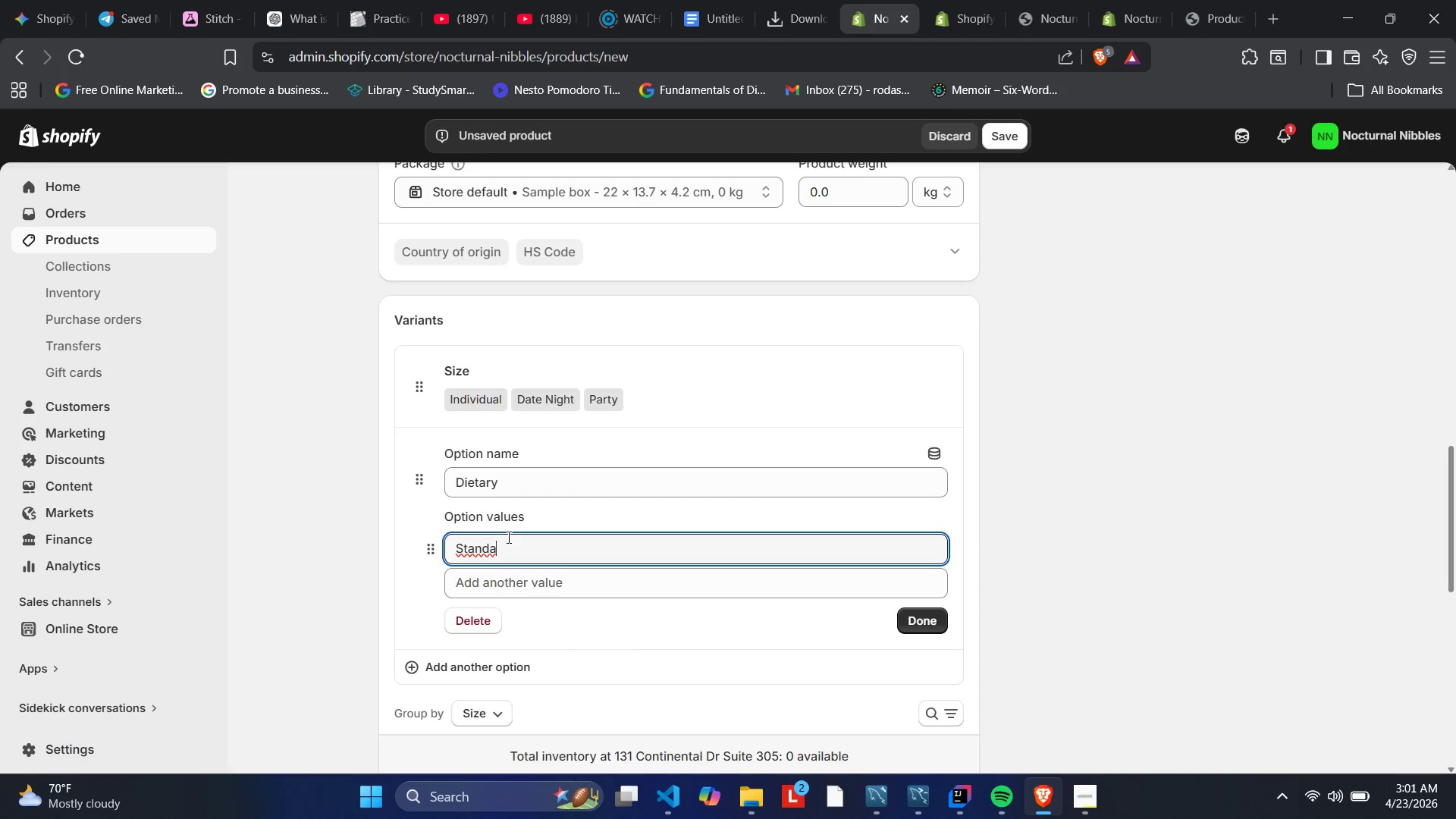 
type(rd)
 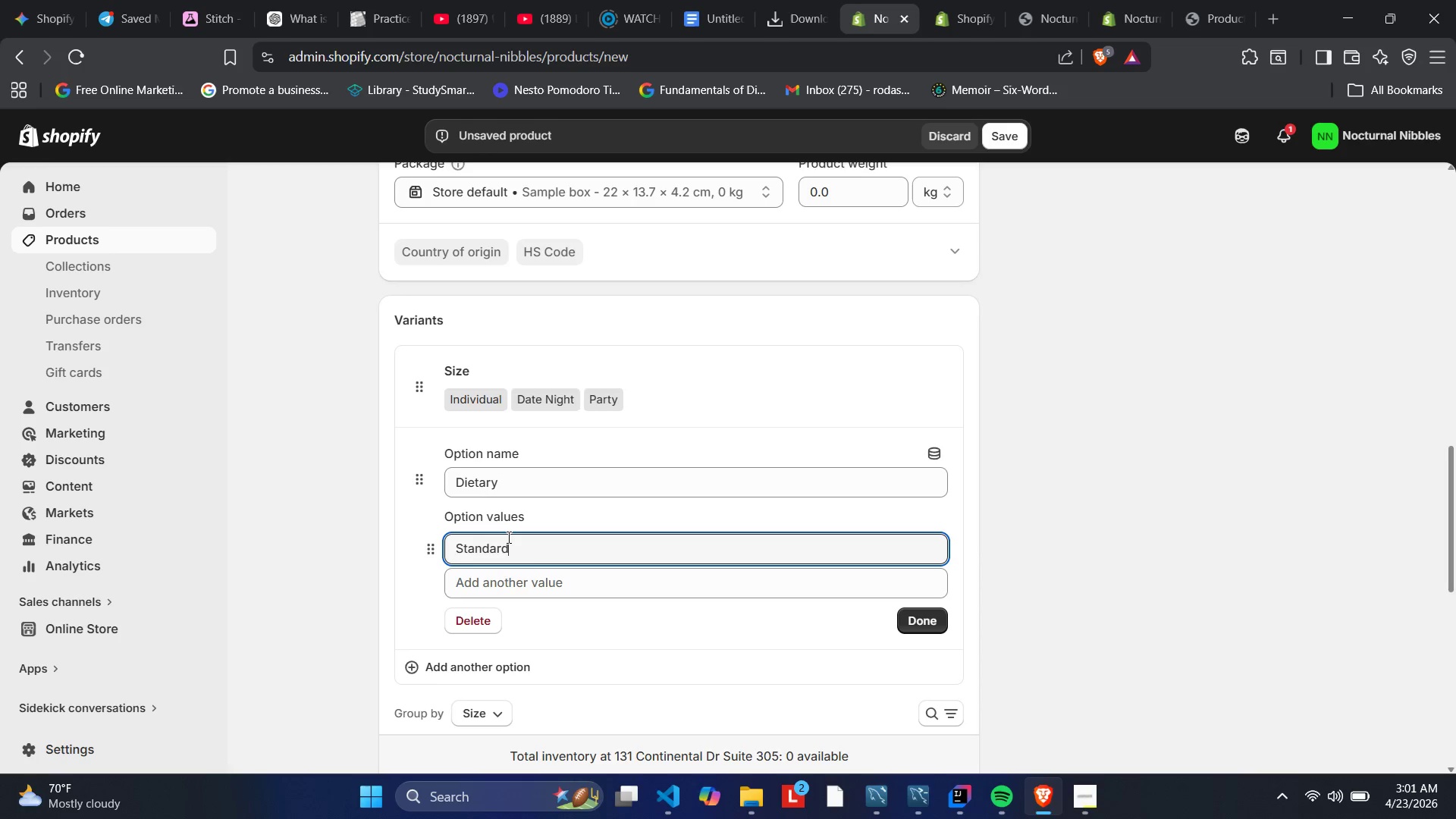 
key(Enter)
 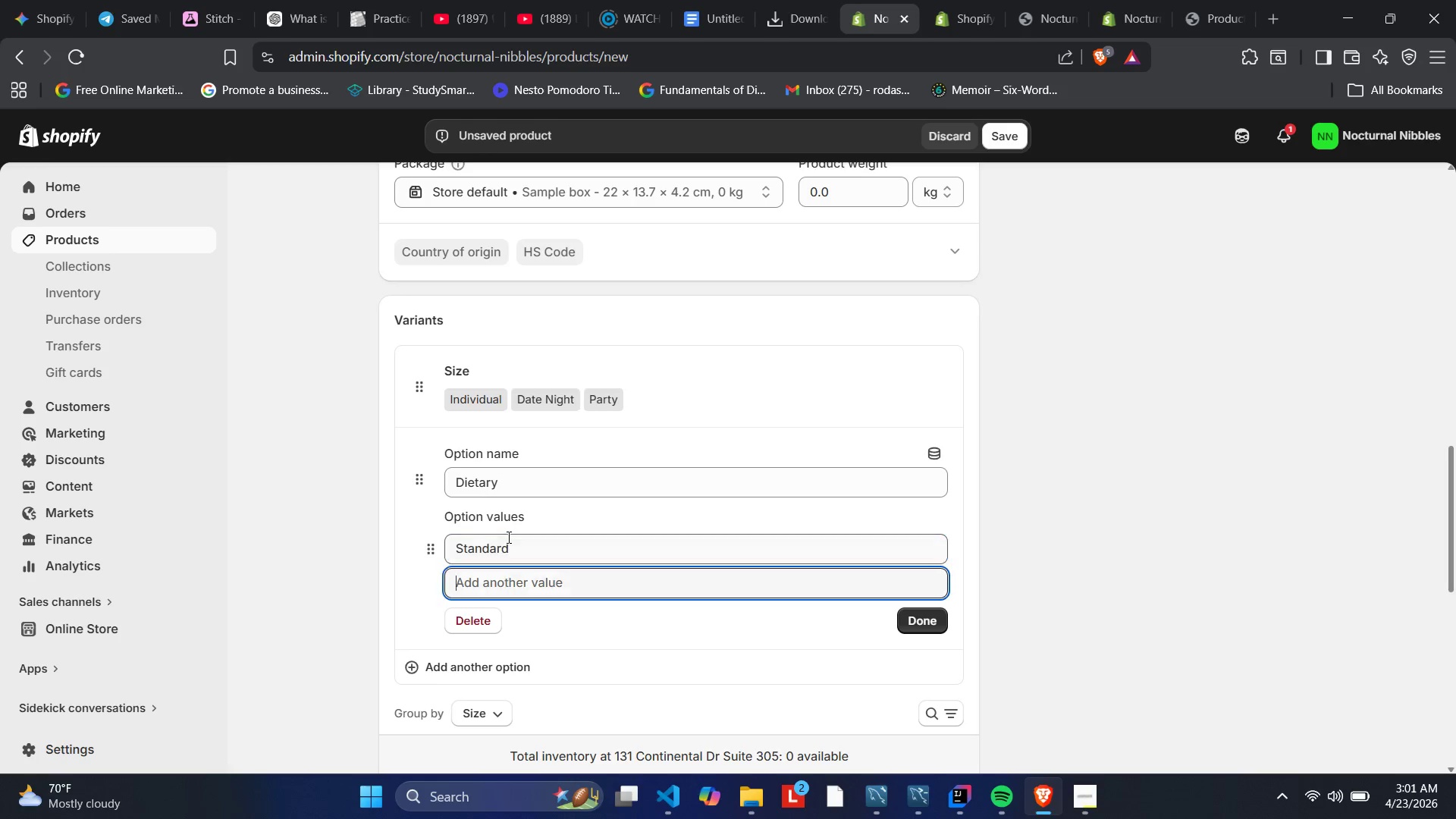 
type( )
key(Backspace)
type(Gluten-fre)
 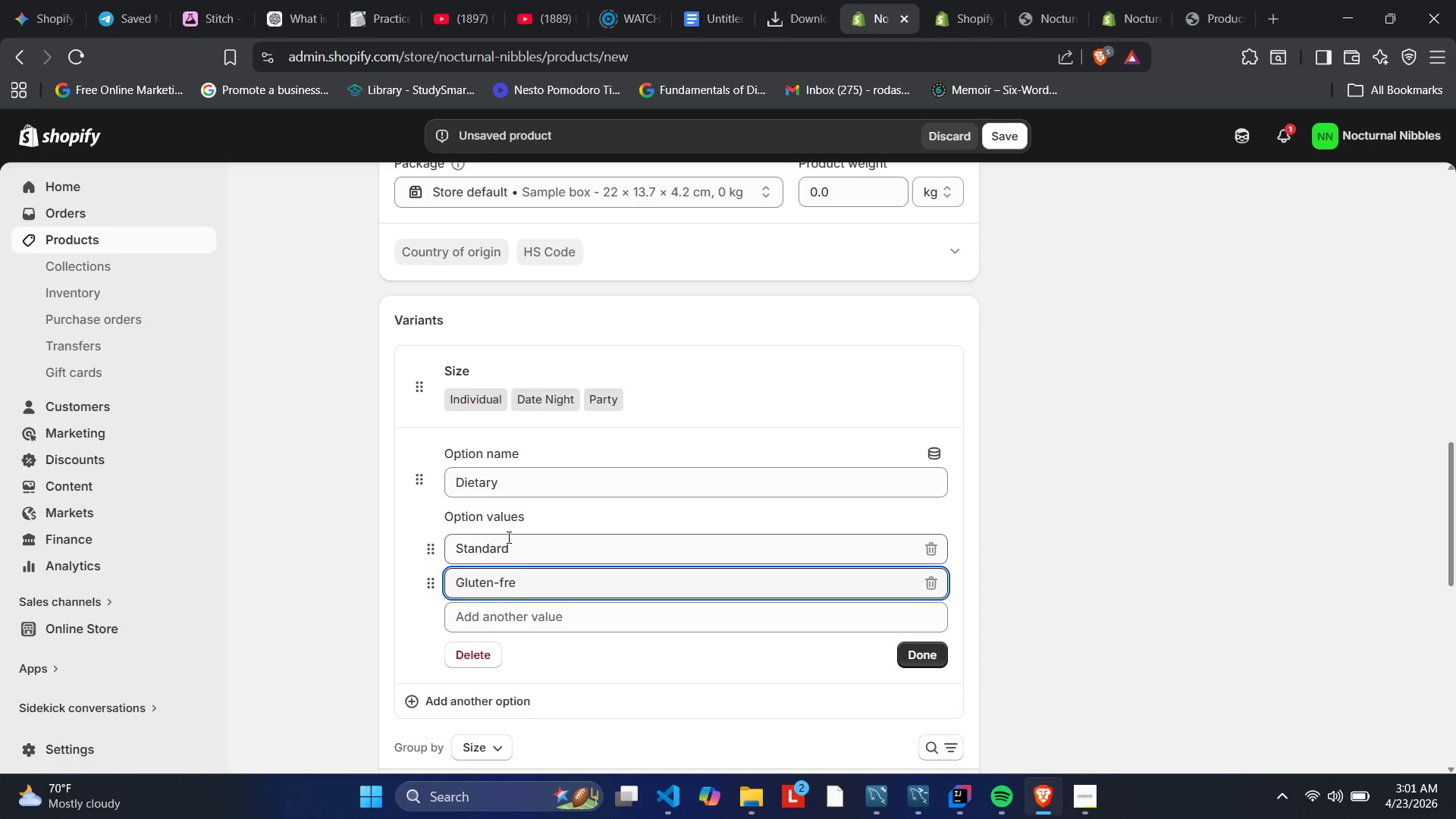 
key(ArrowLeft)
 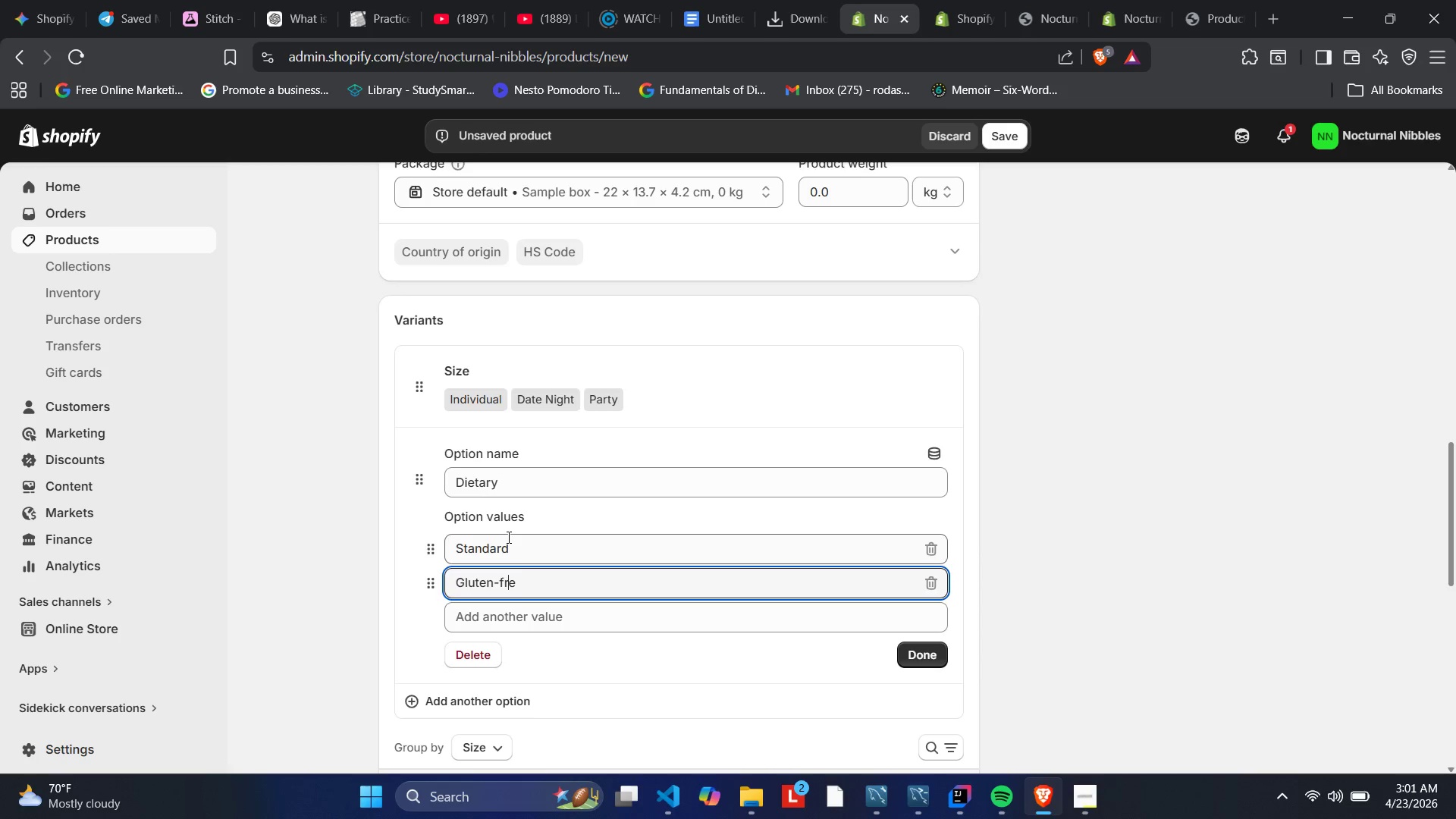 
key(ArrowLeft)
 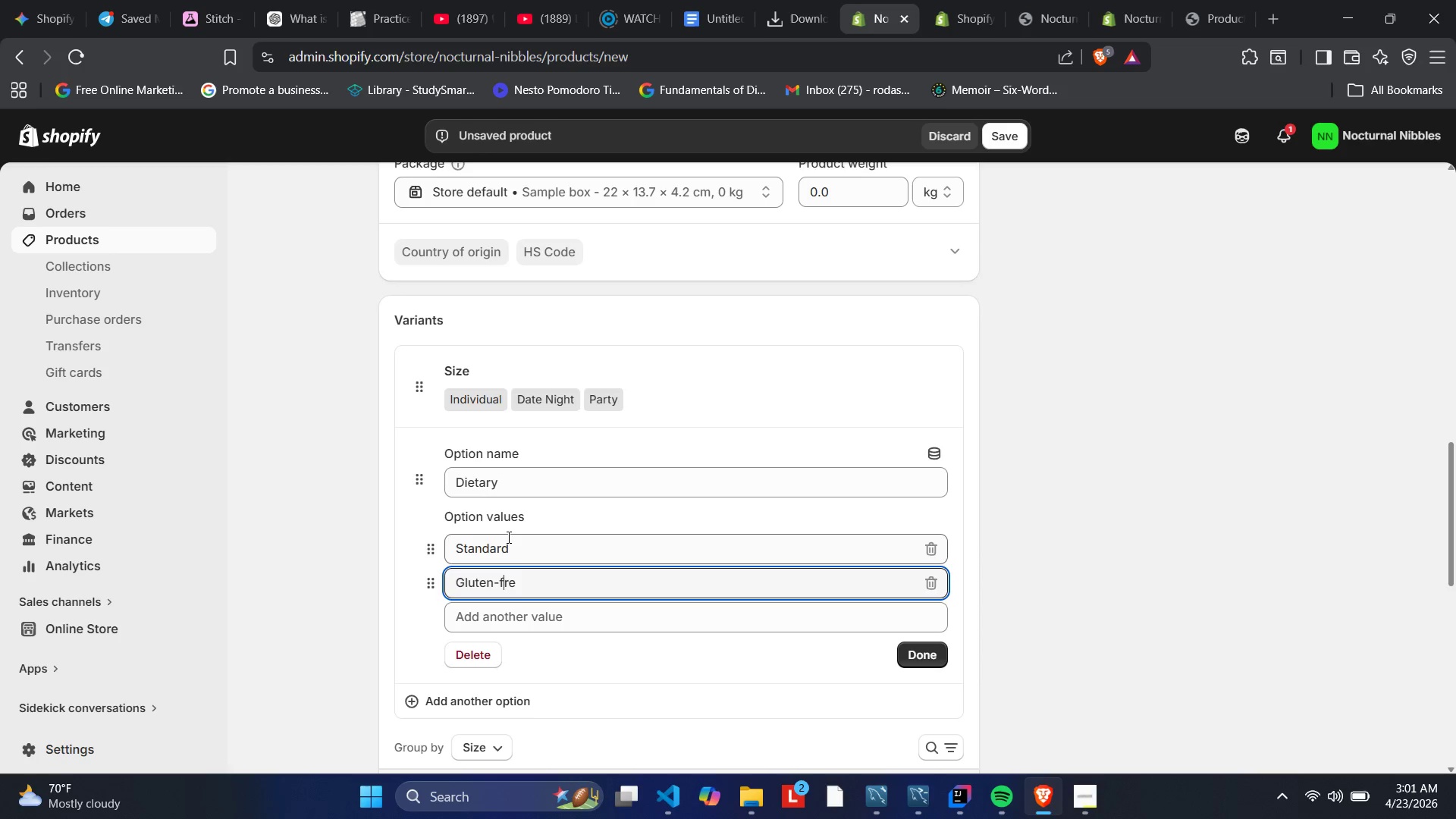 
key(Backspace)
 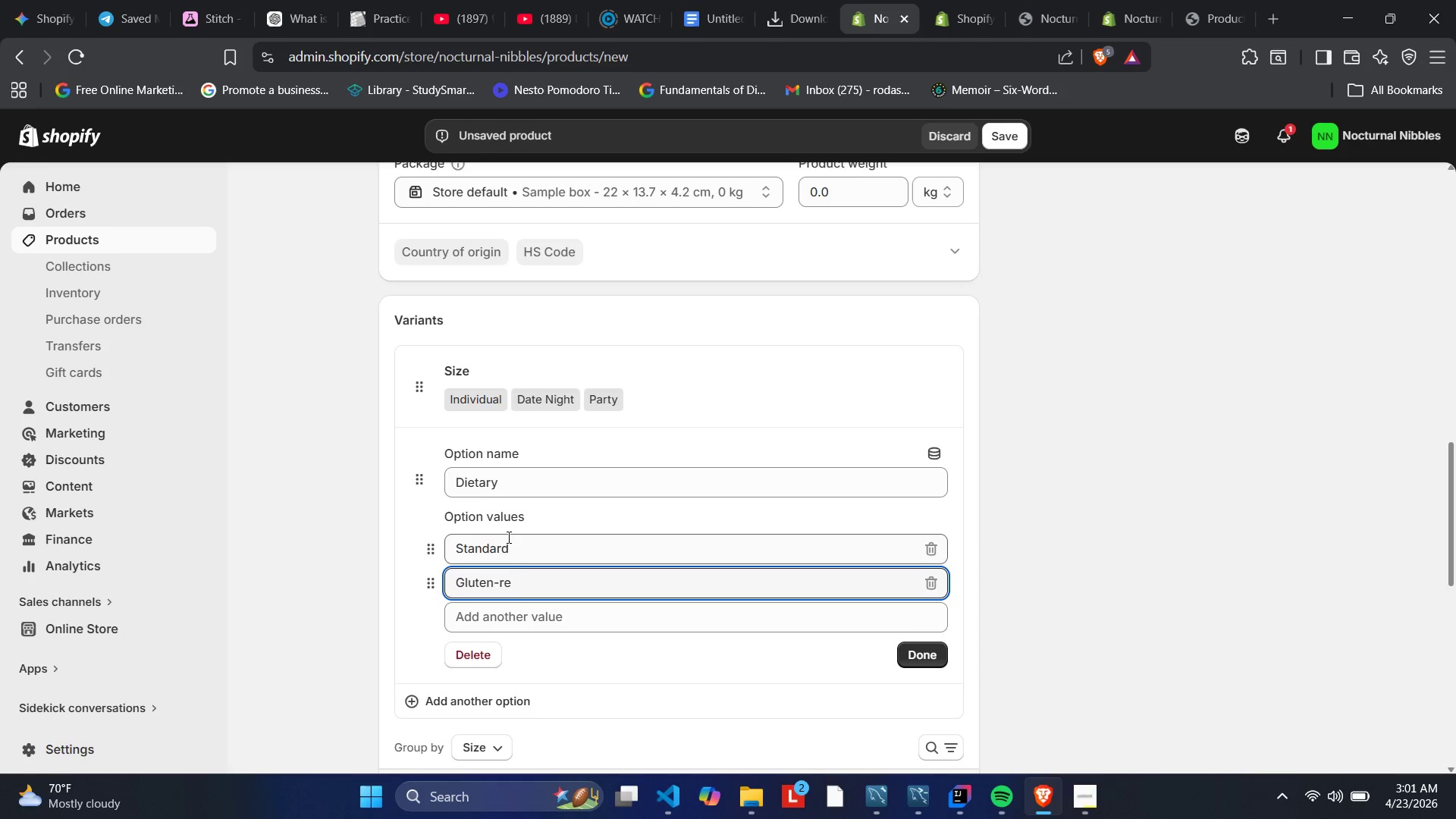 
key(CapsLock)
 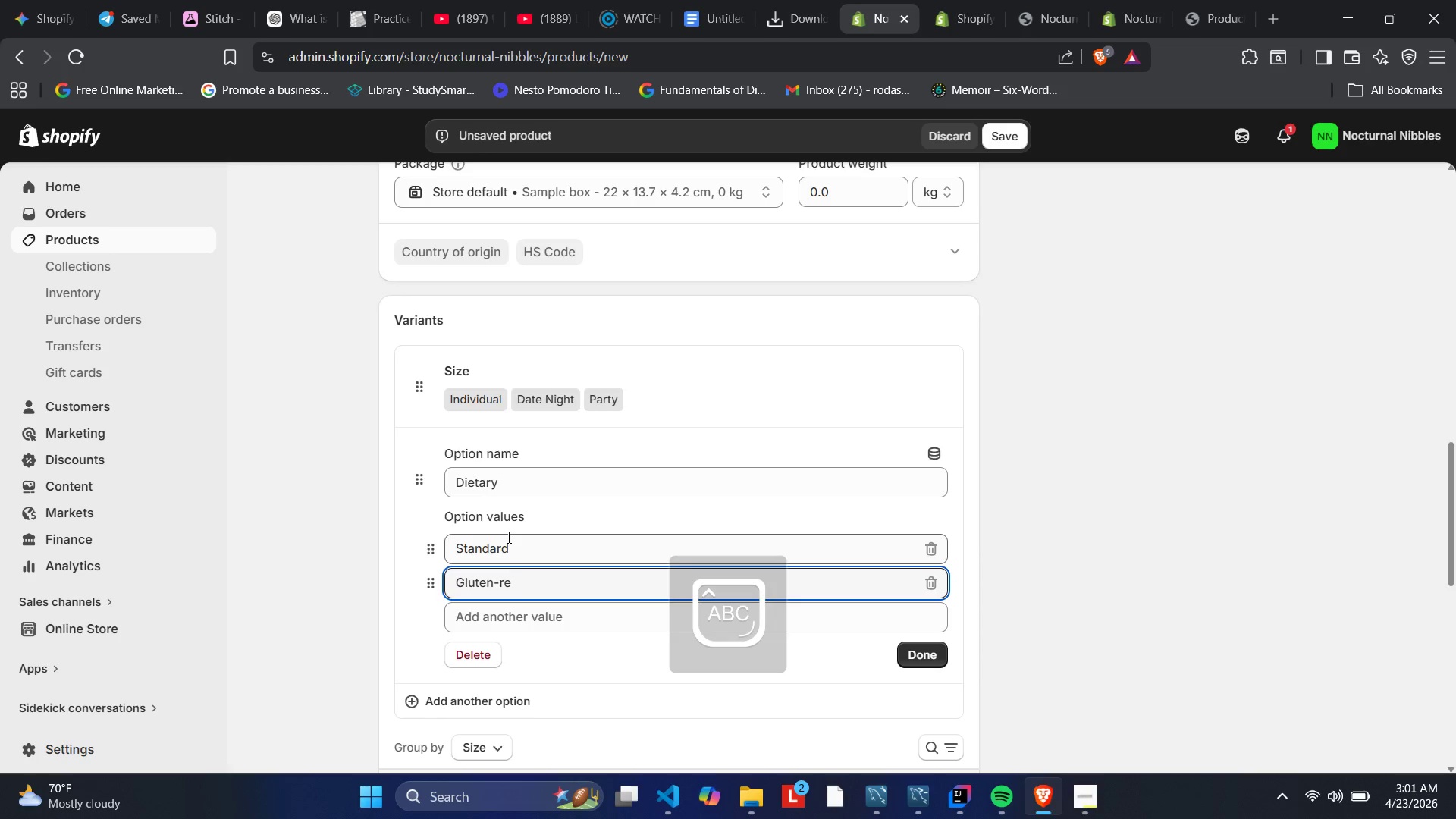 
key(F)
 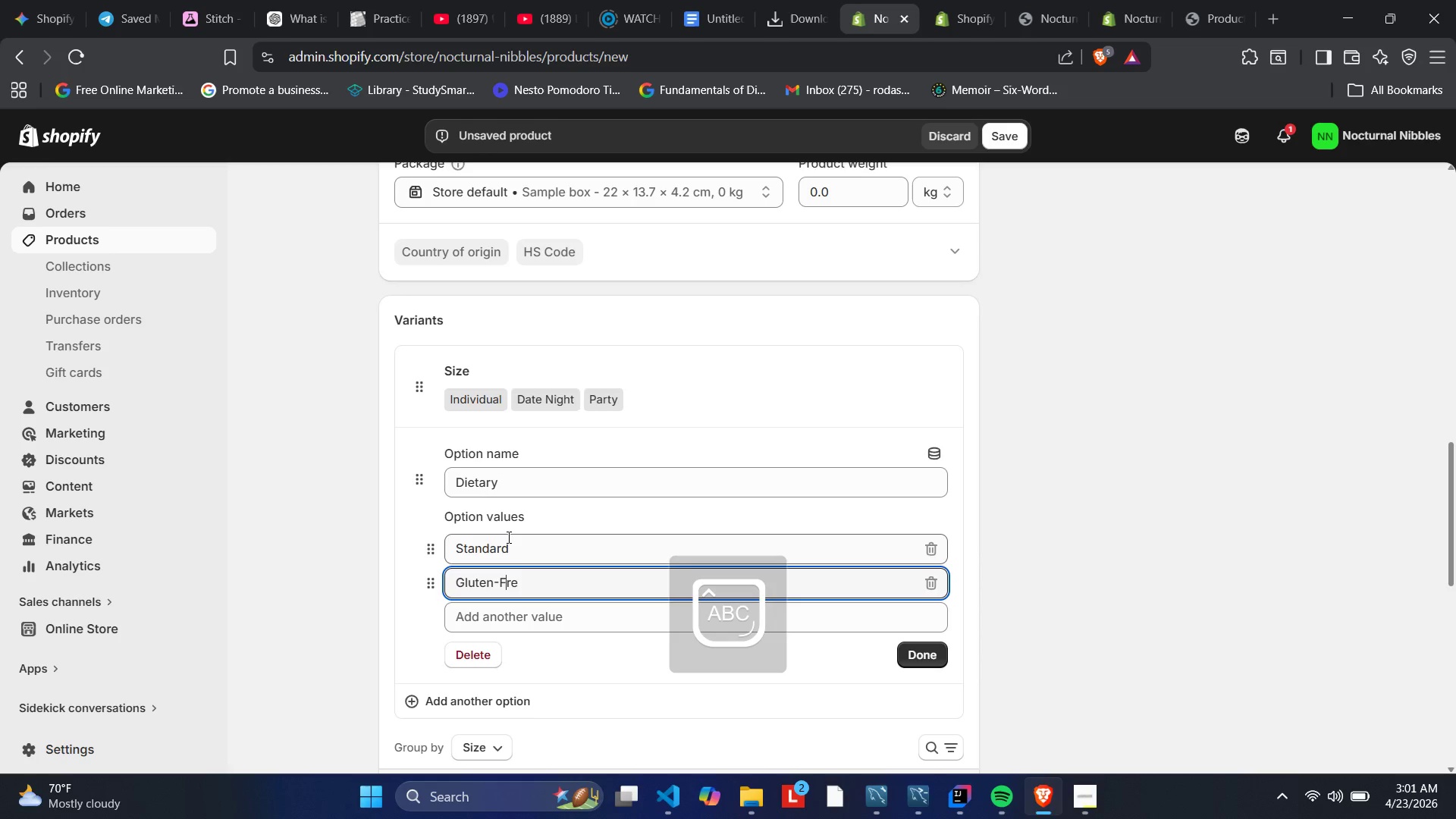 
key(CapsLock)
 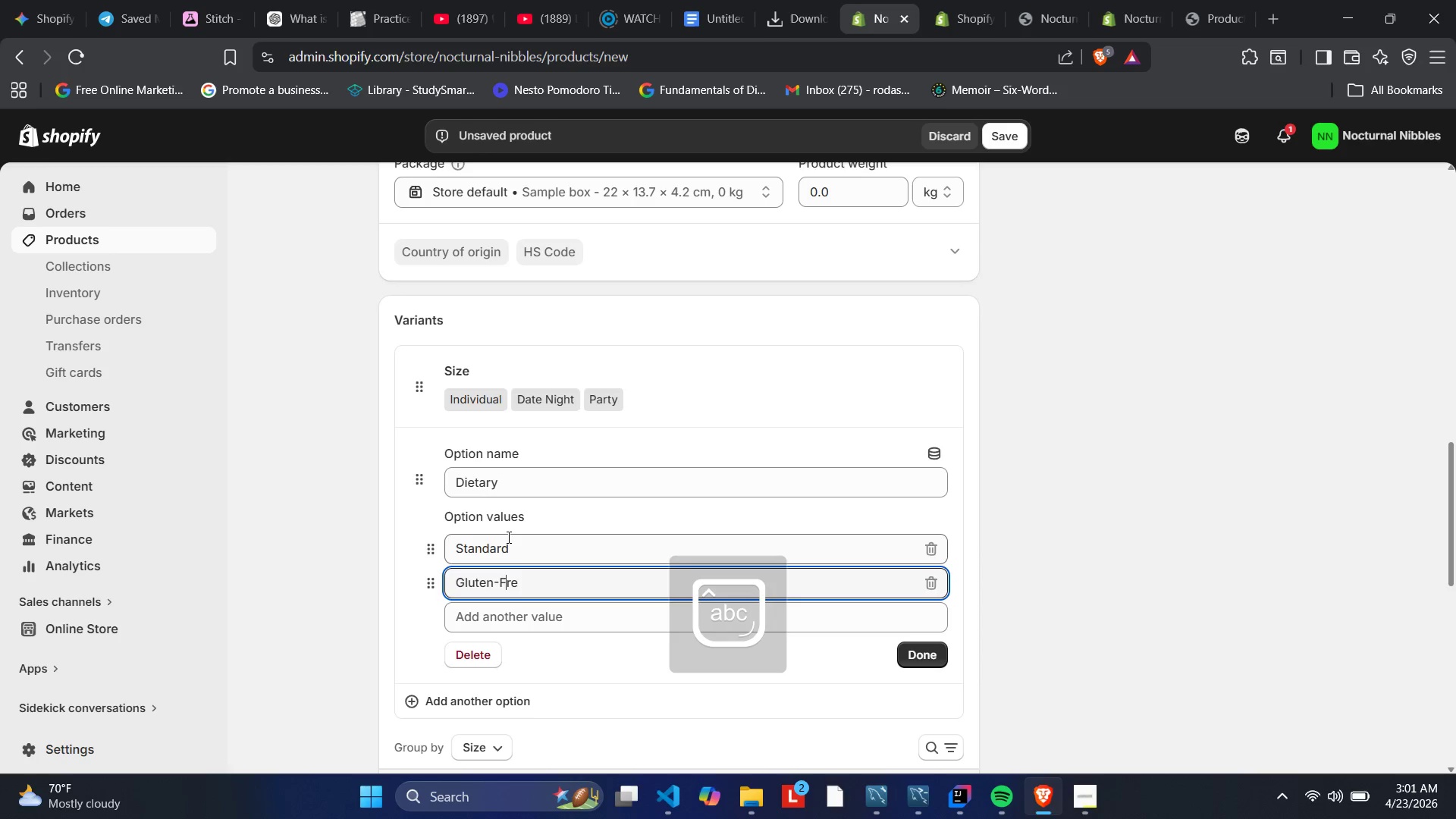 
key(ArrowRight)
 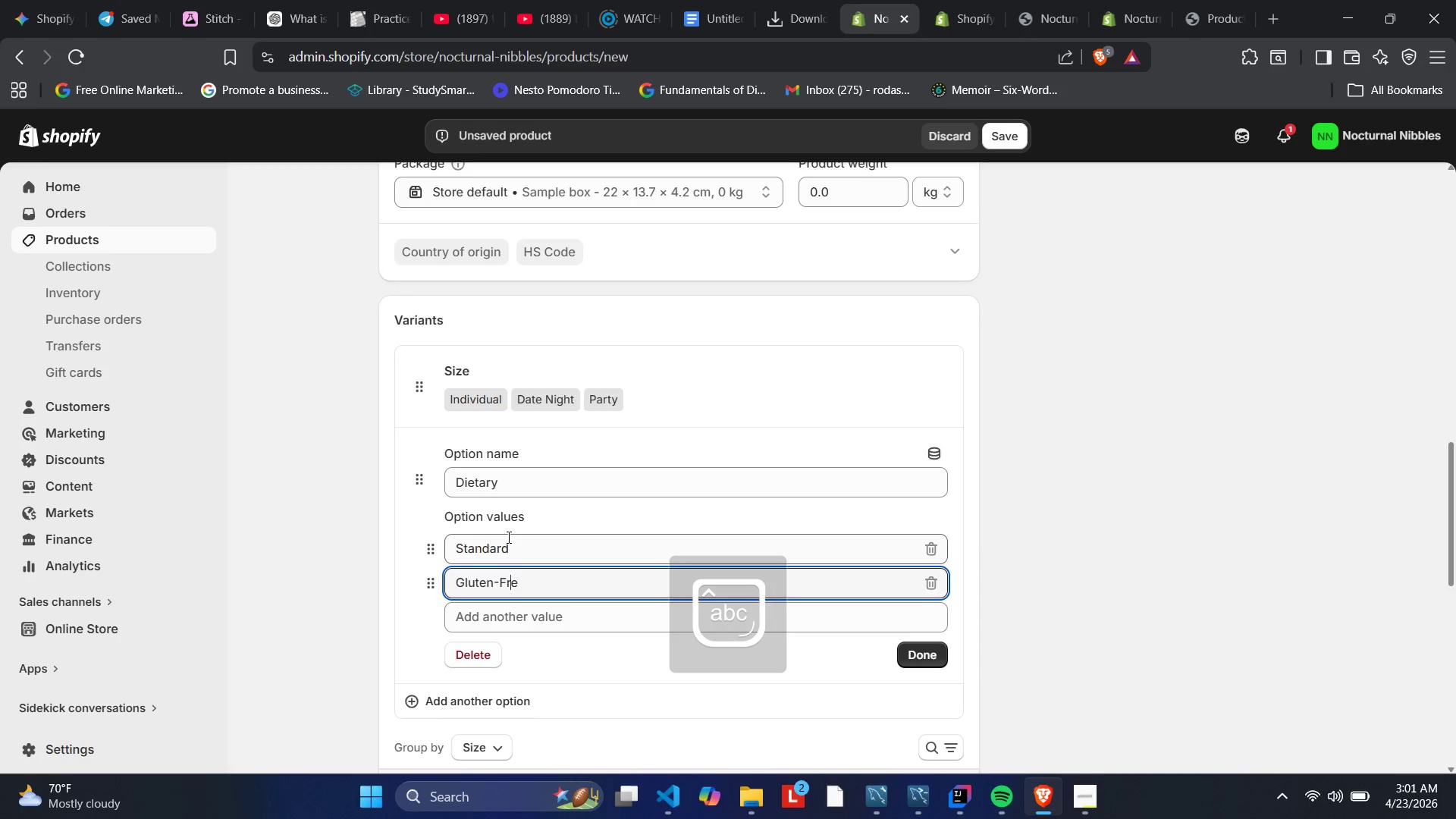 
key(ArrowRight)
 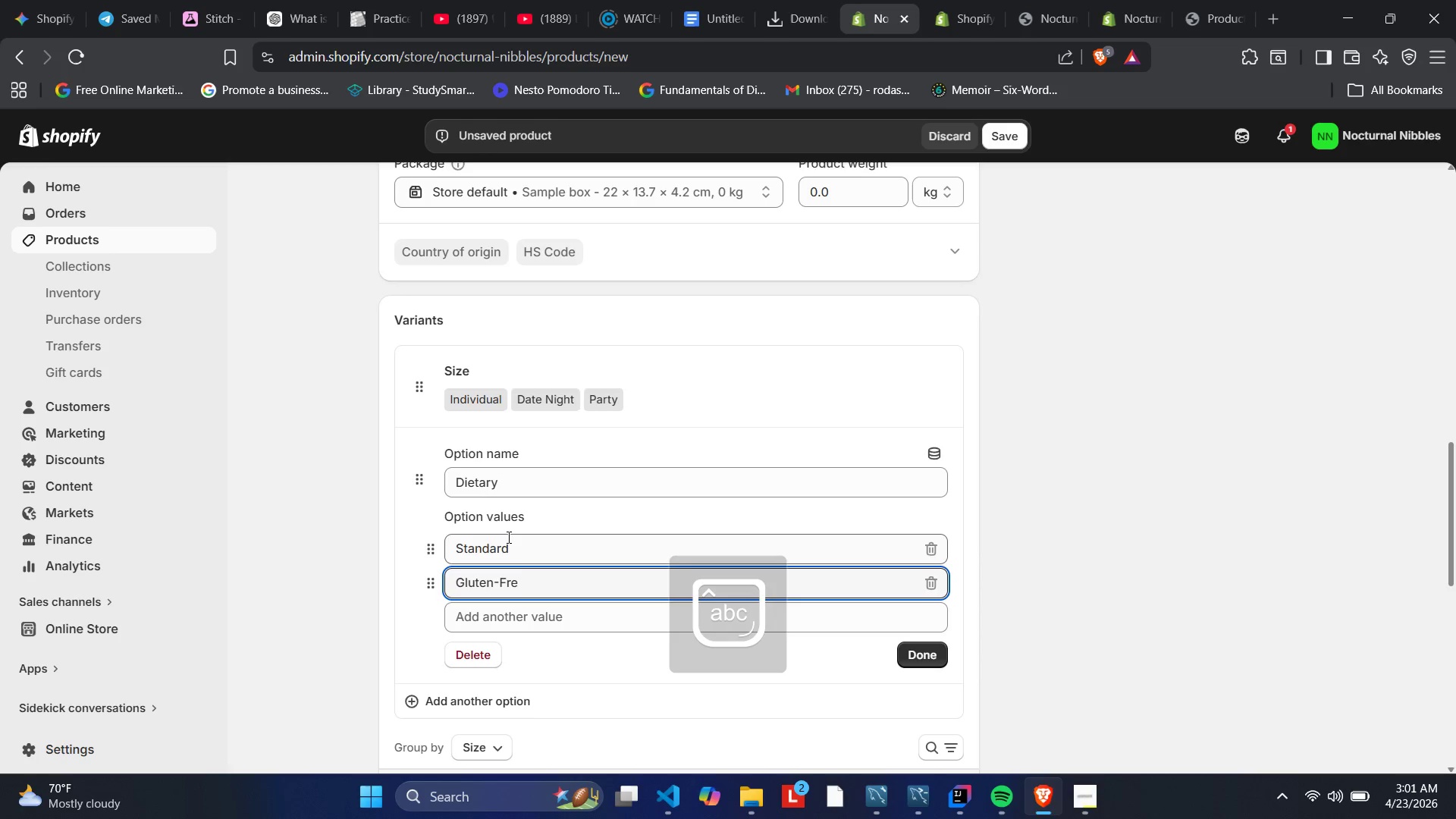 
key(E)
 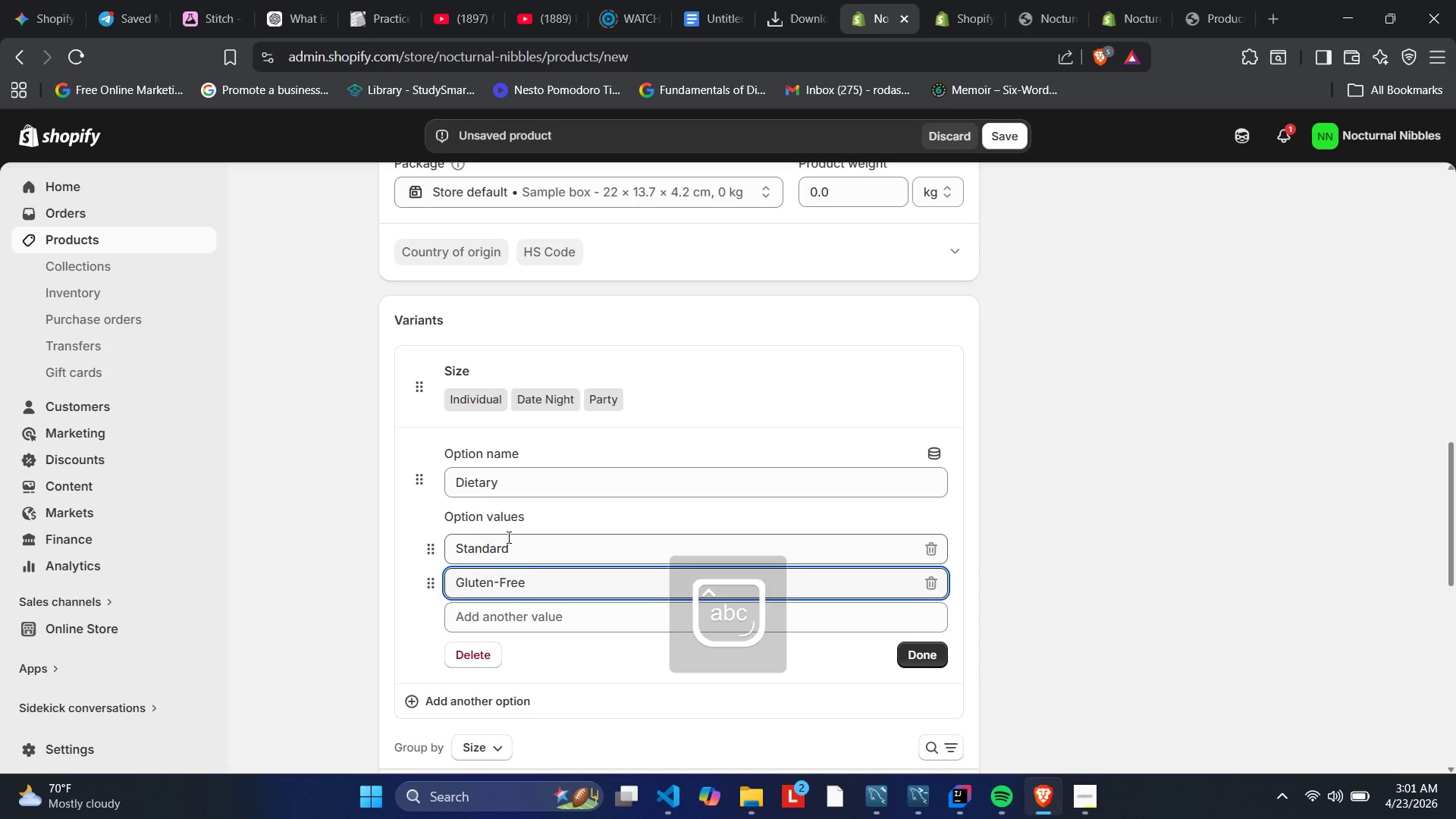 
key(Enter)
 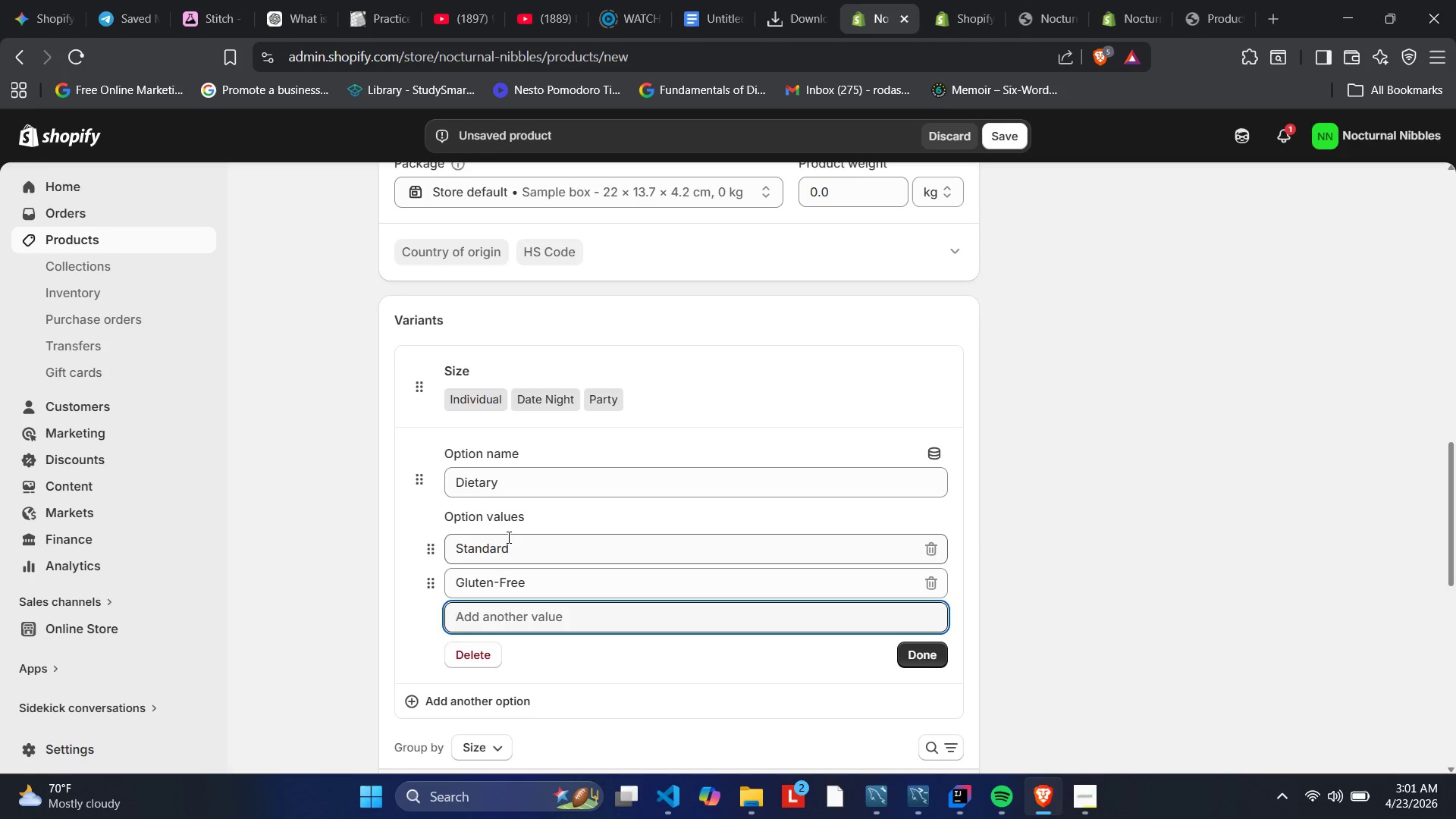 
type(Nut-Fre)
 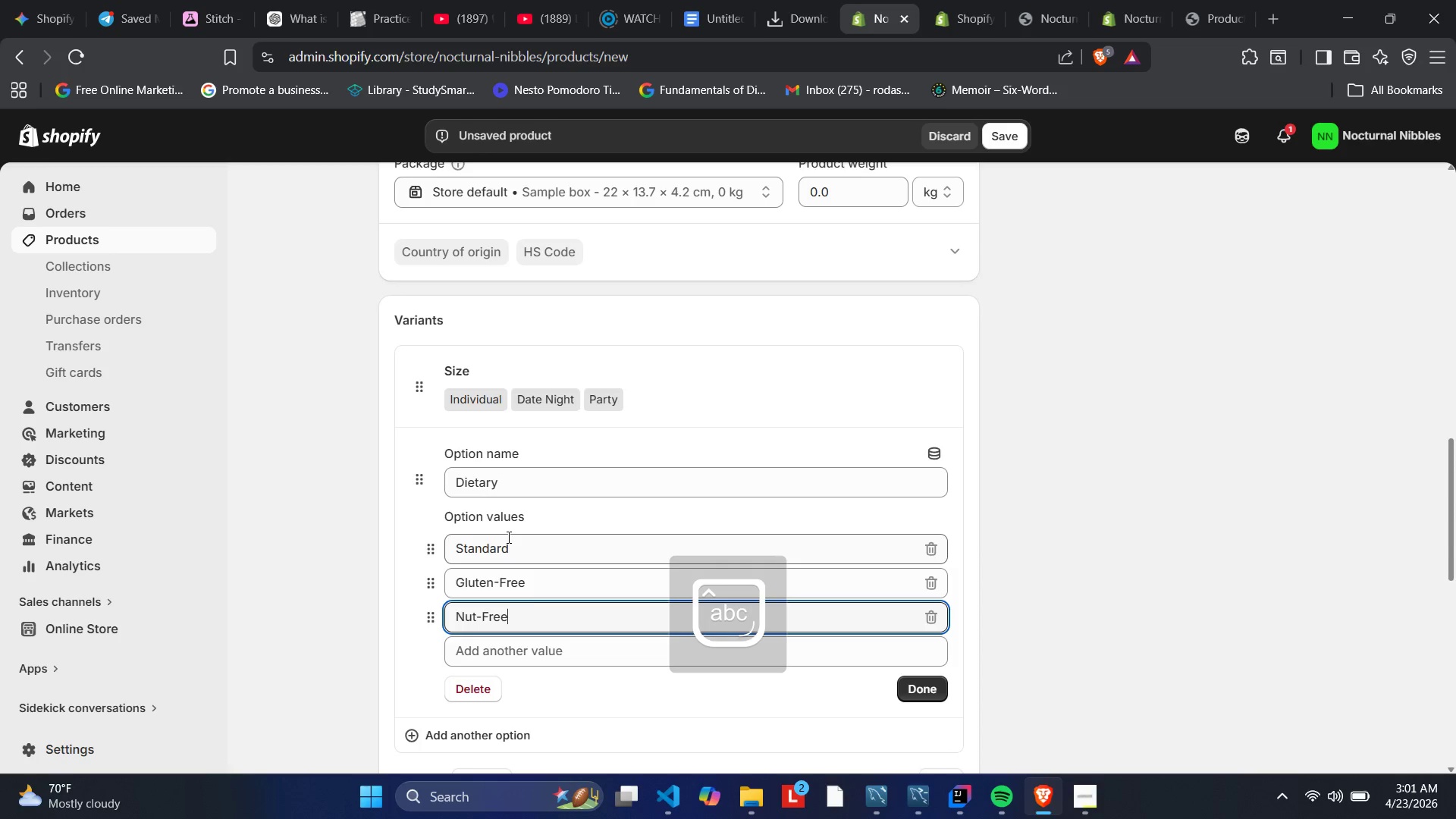 
key(Enter)
 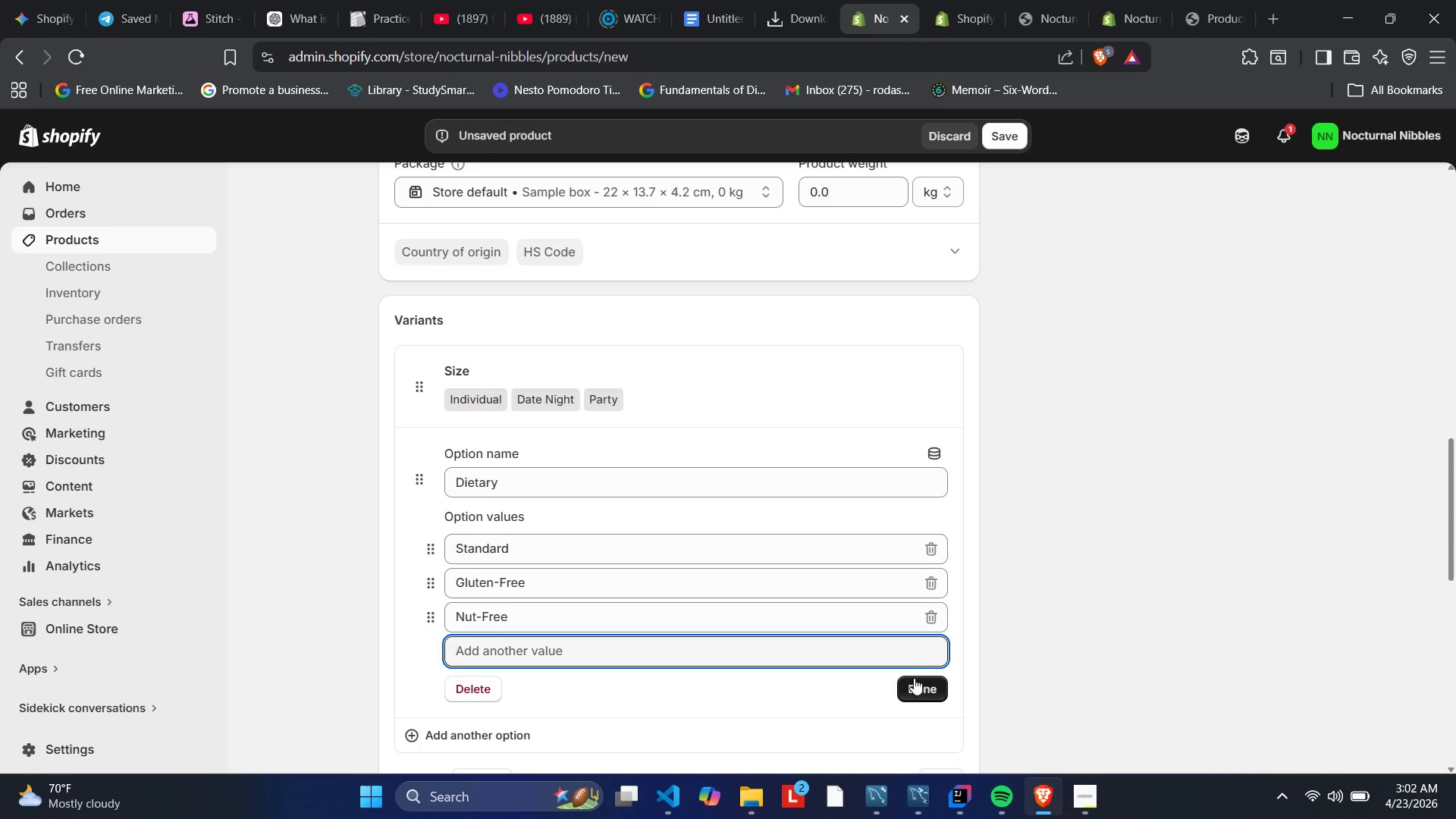 
left_click([903, 679])
 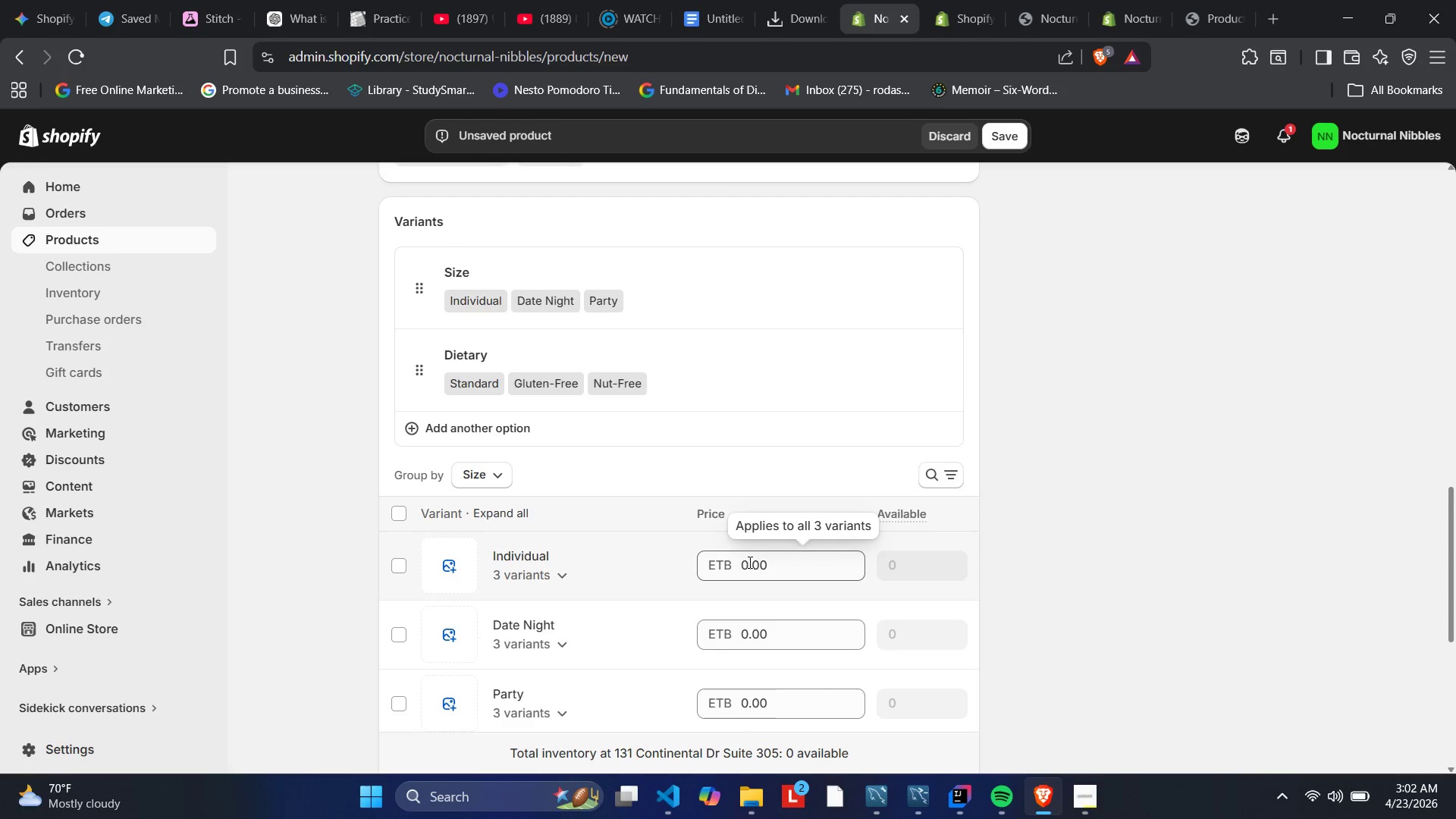 
left_click([749, 566])
 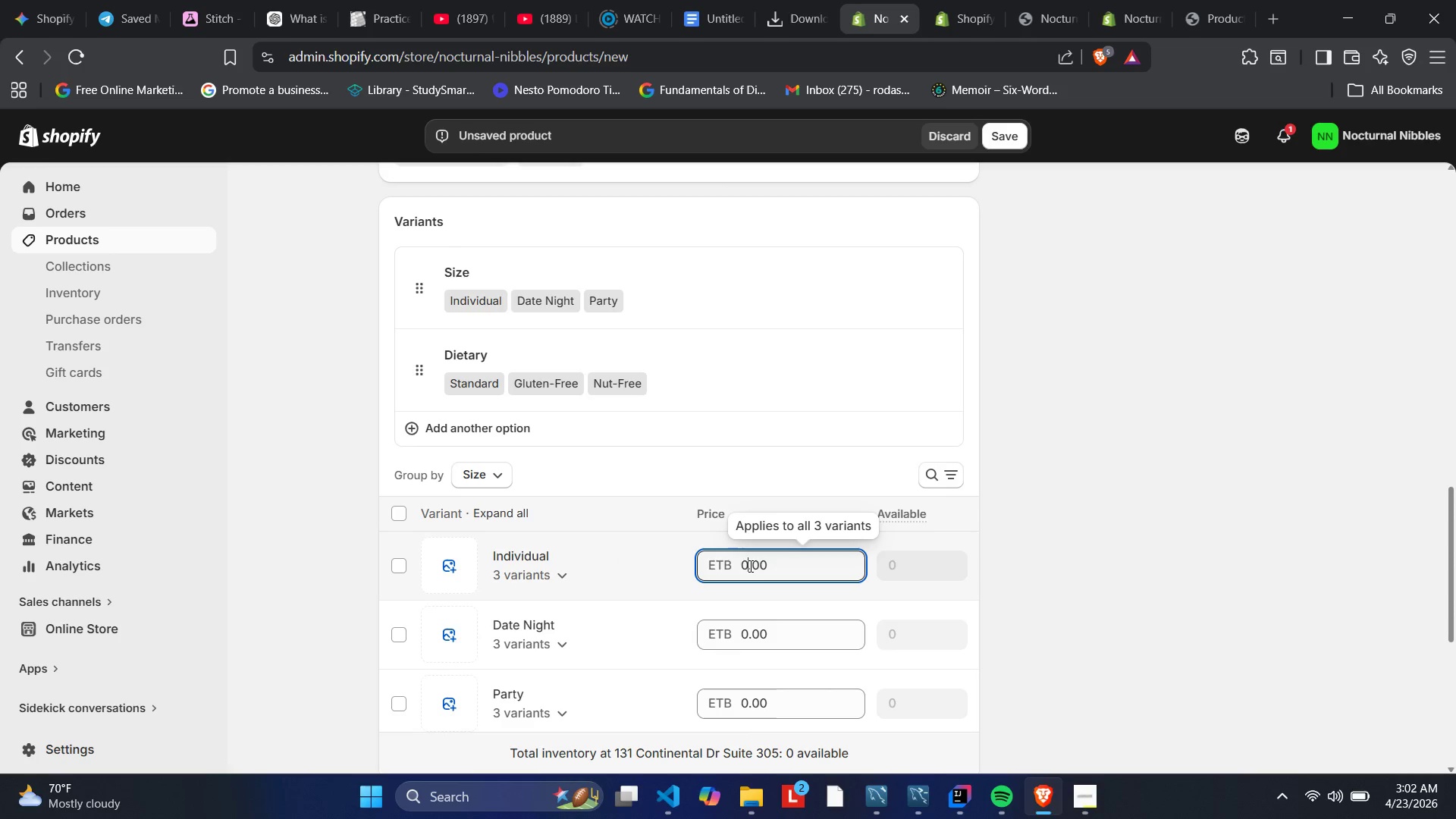 
wait(9.59)
 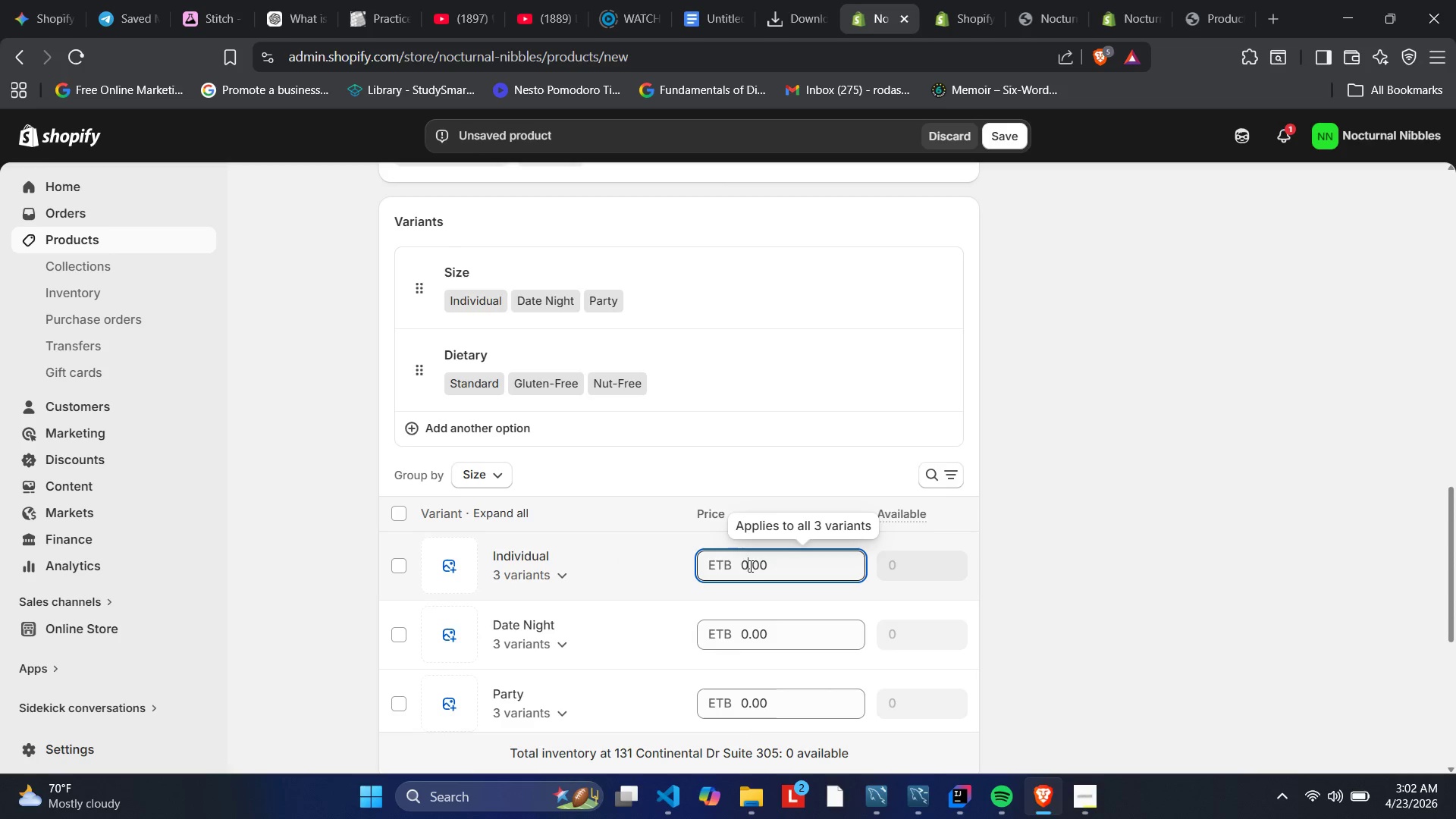 
key(Backspace)
type(42)
 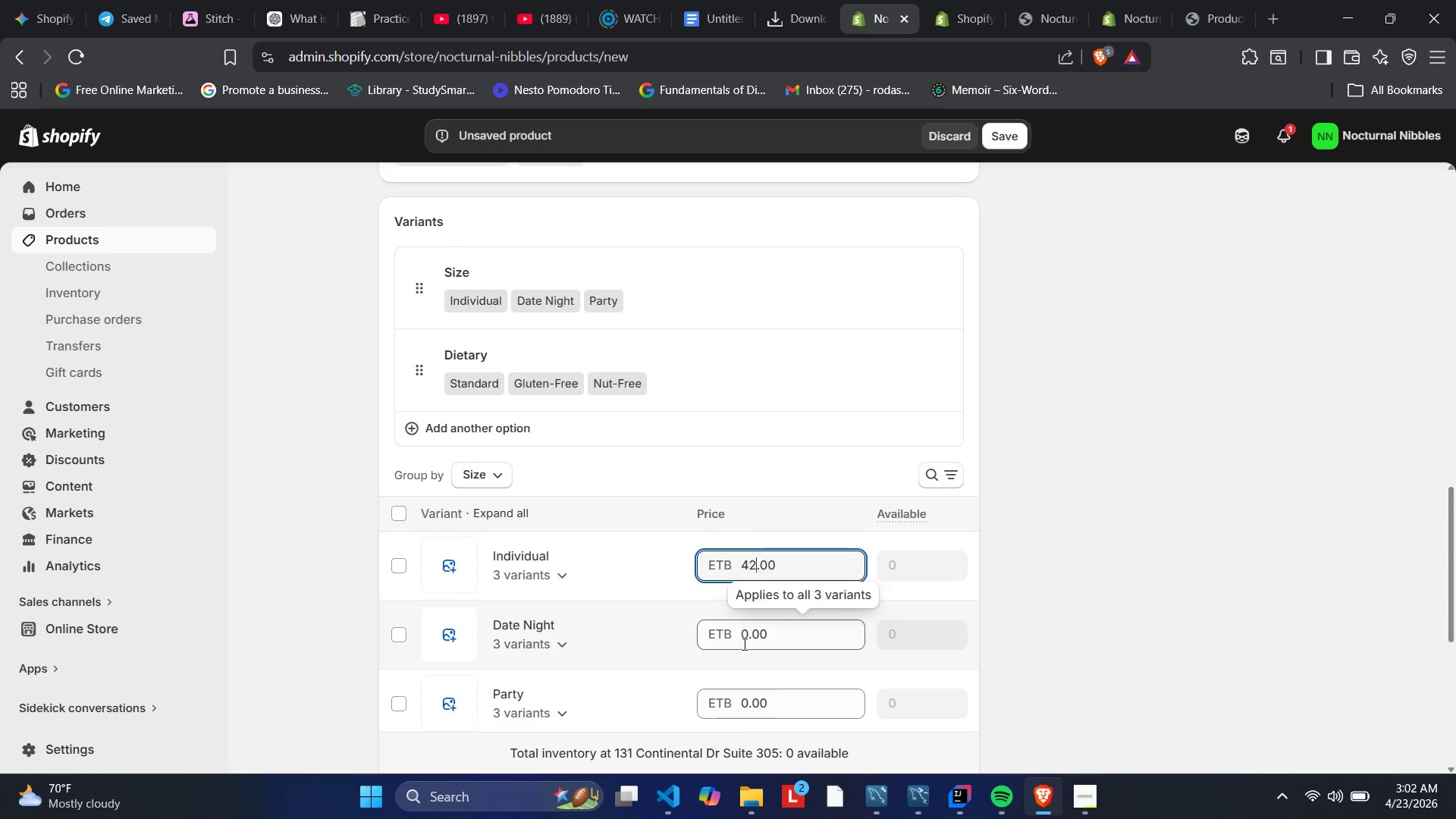 
left_click([743, 644])
 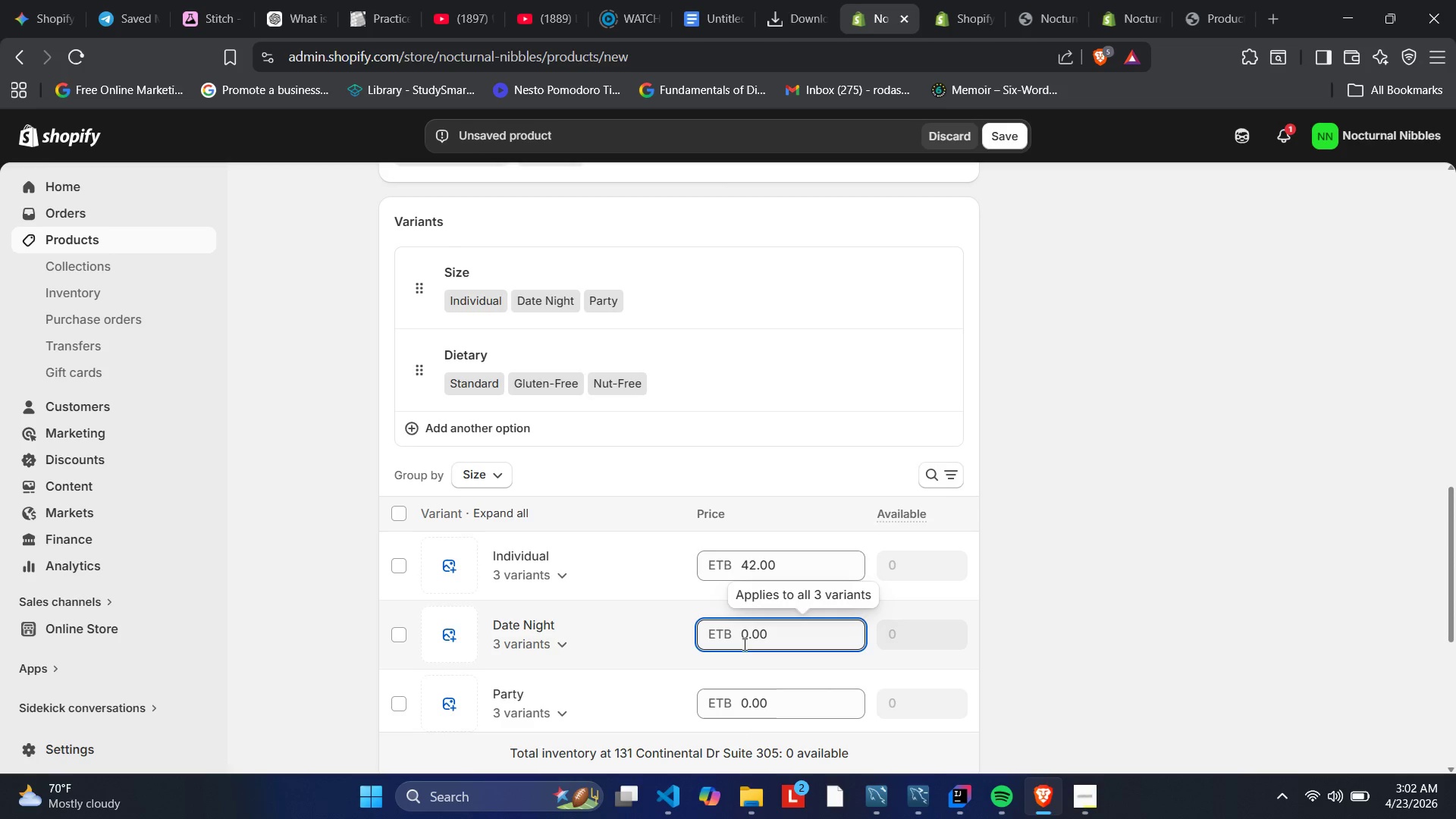 
key(6)
 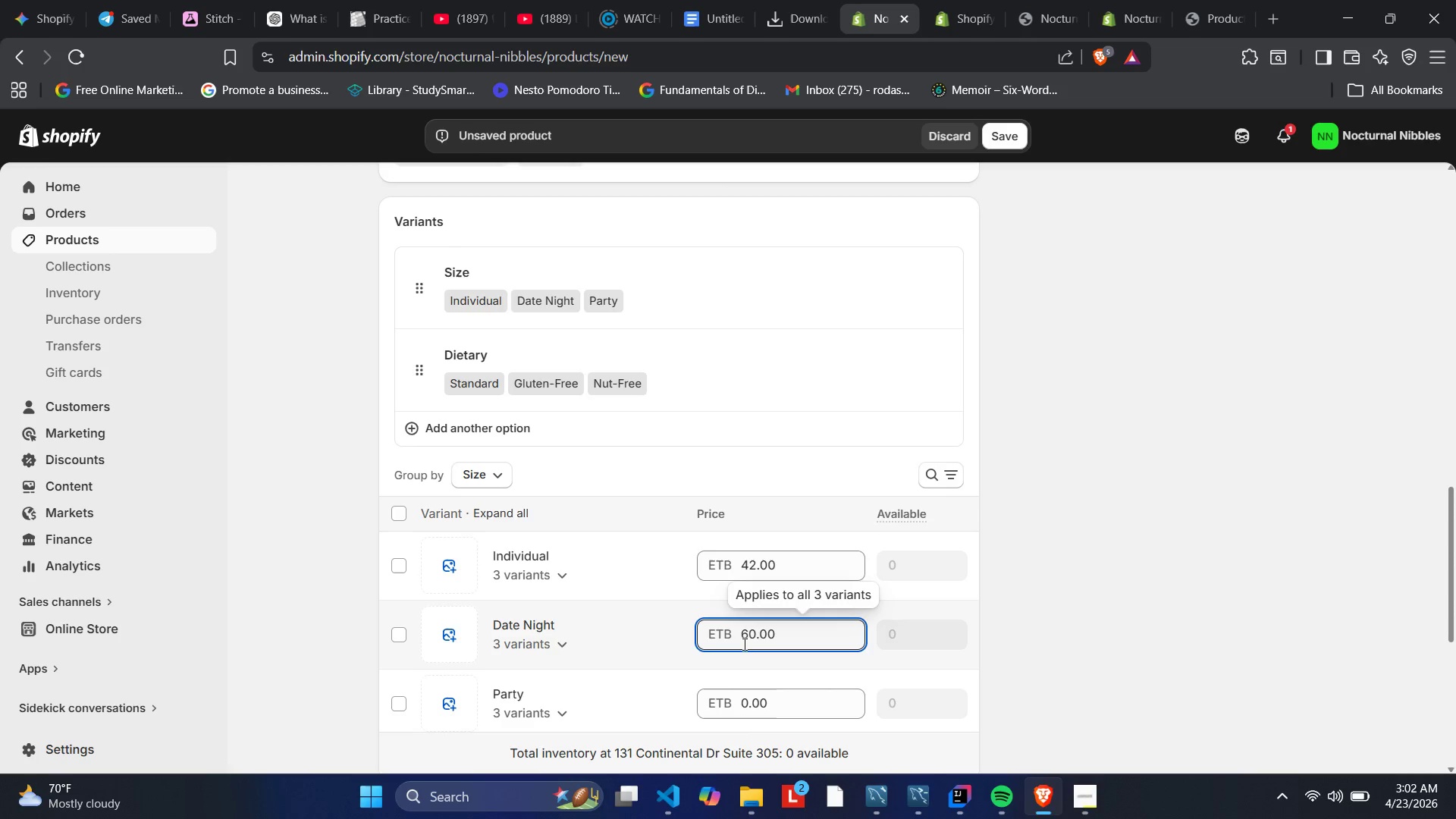 
key(ArrowRight)
 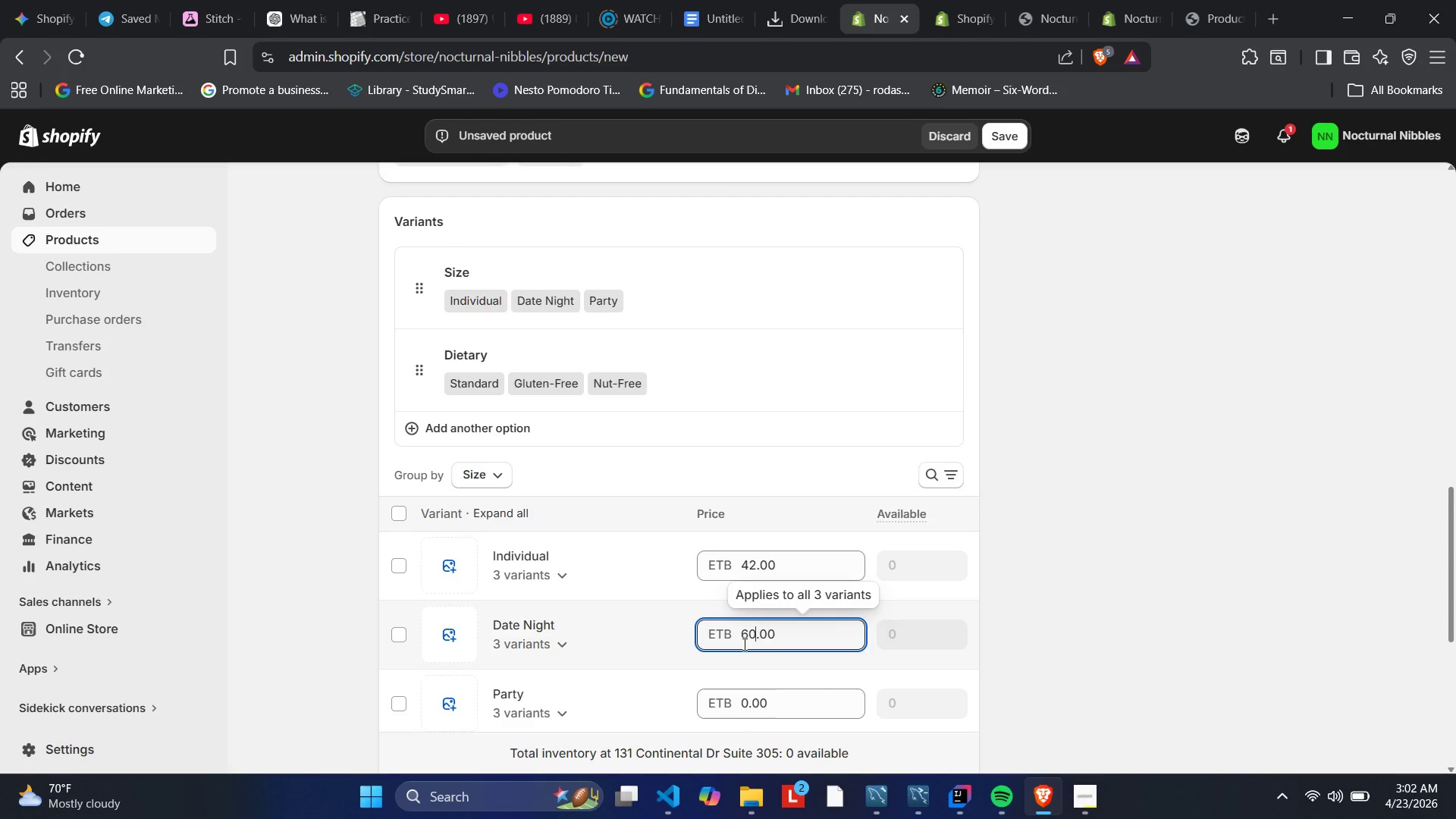 
key(Backspace)
 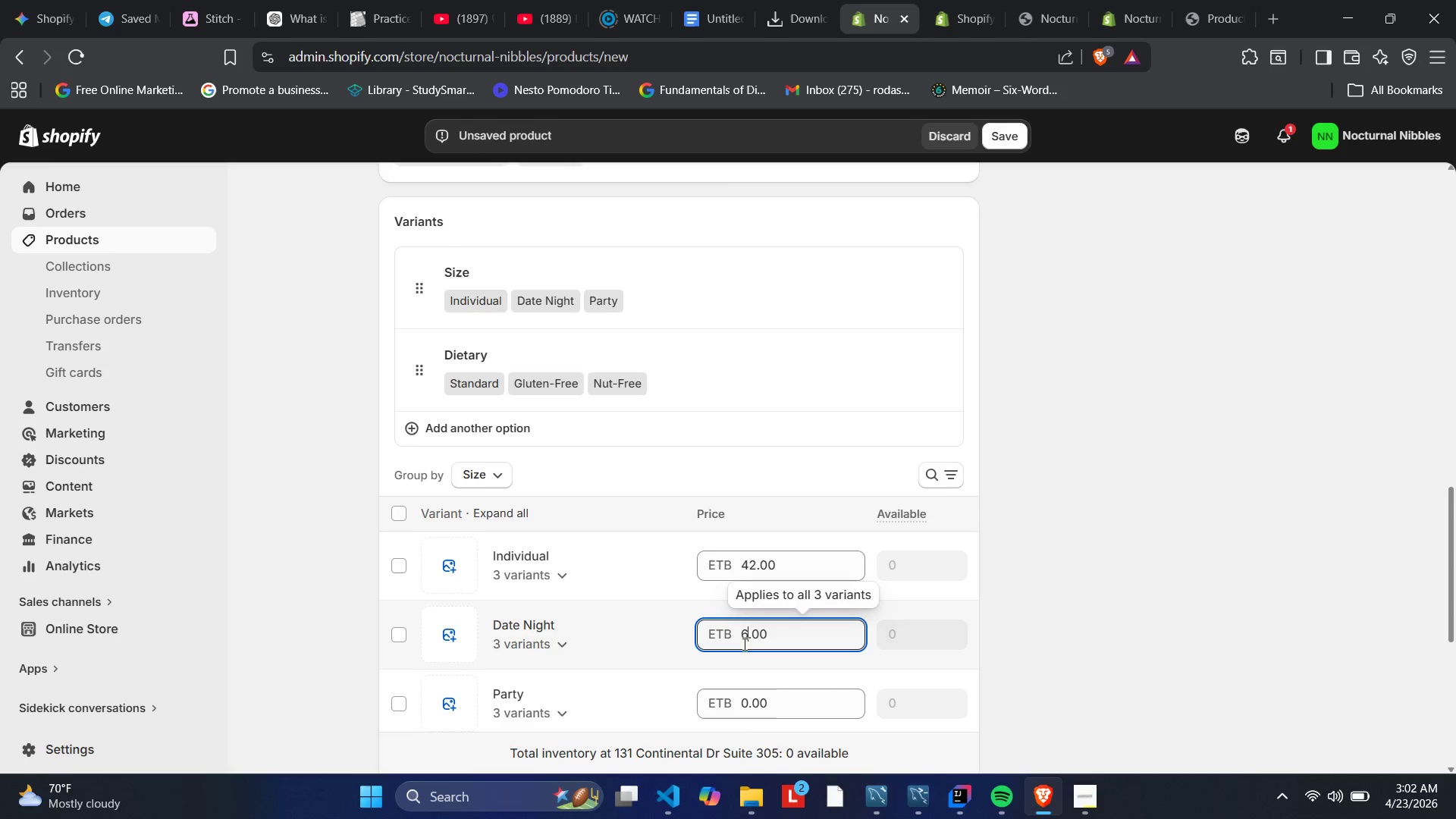 
key(8)
 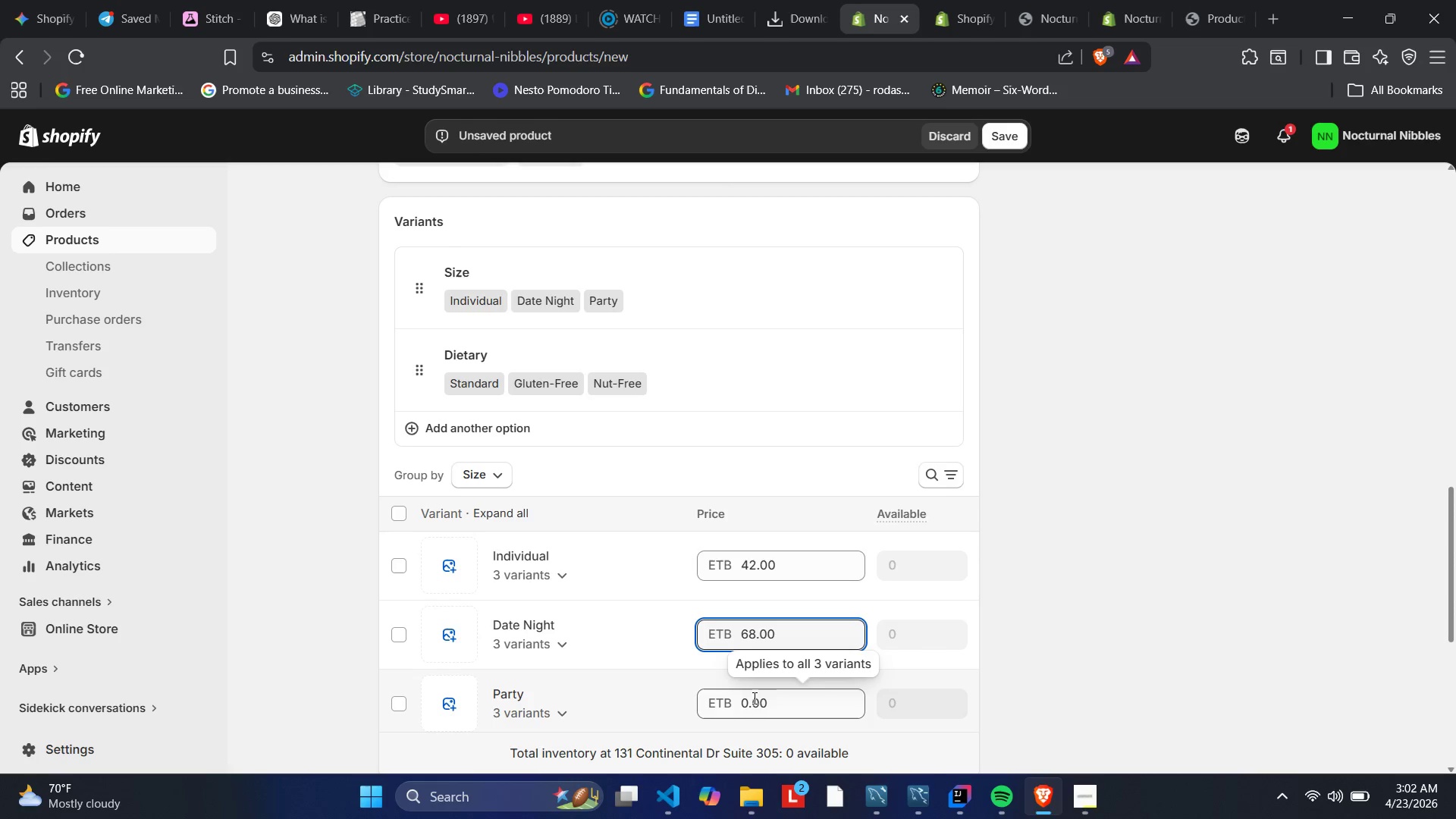 
left_click([748, 701])
 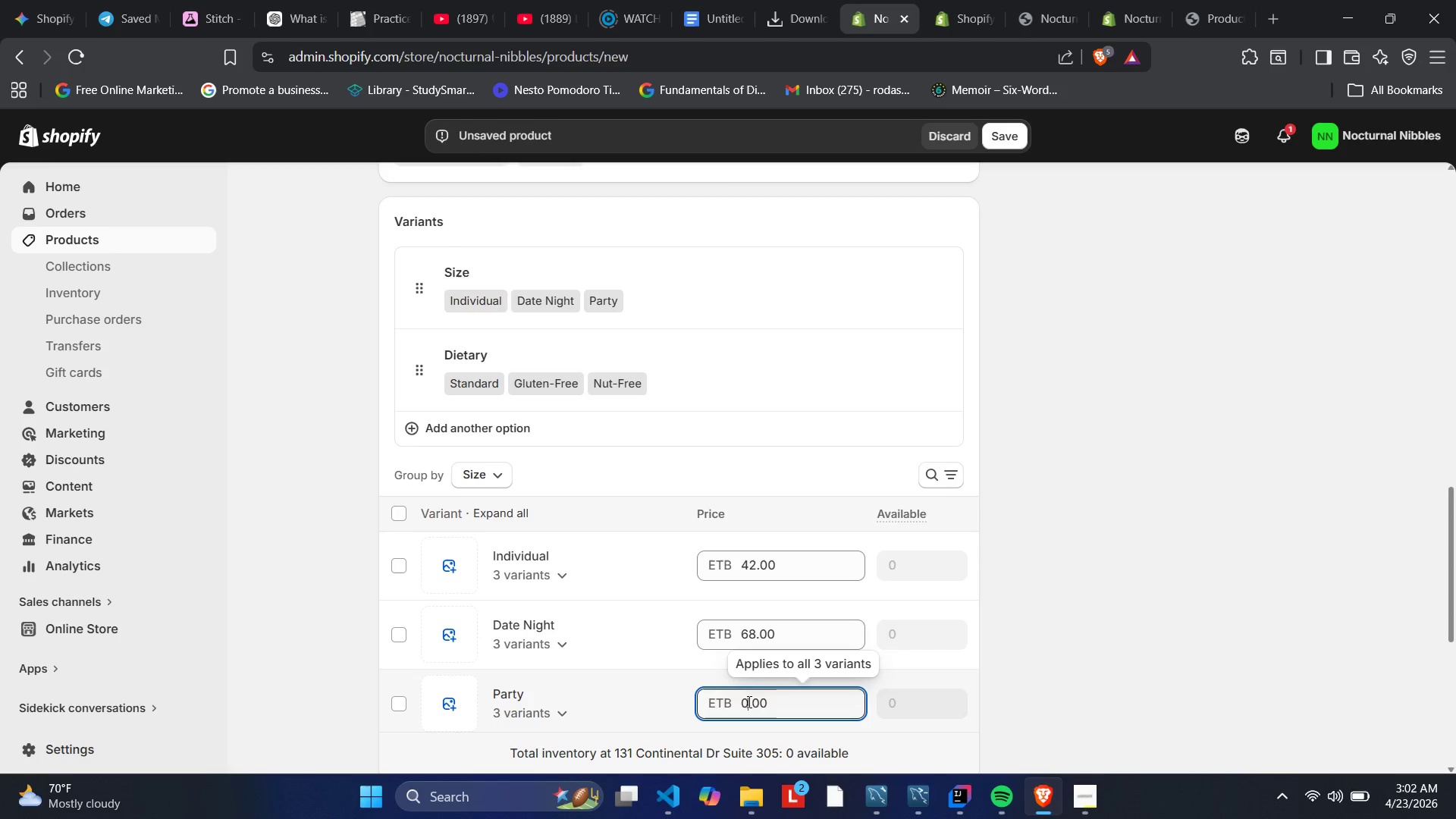 
key(Backspace)
type(110)
 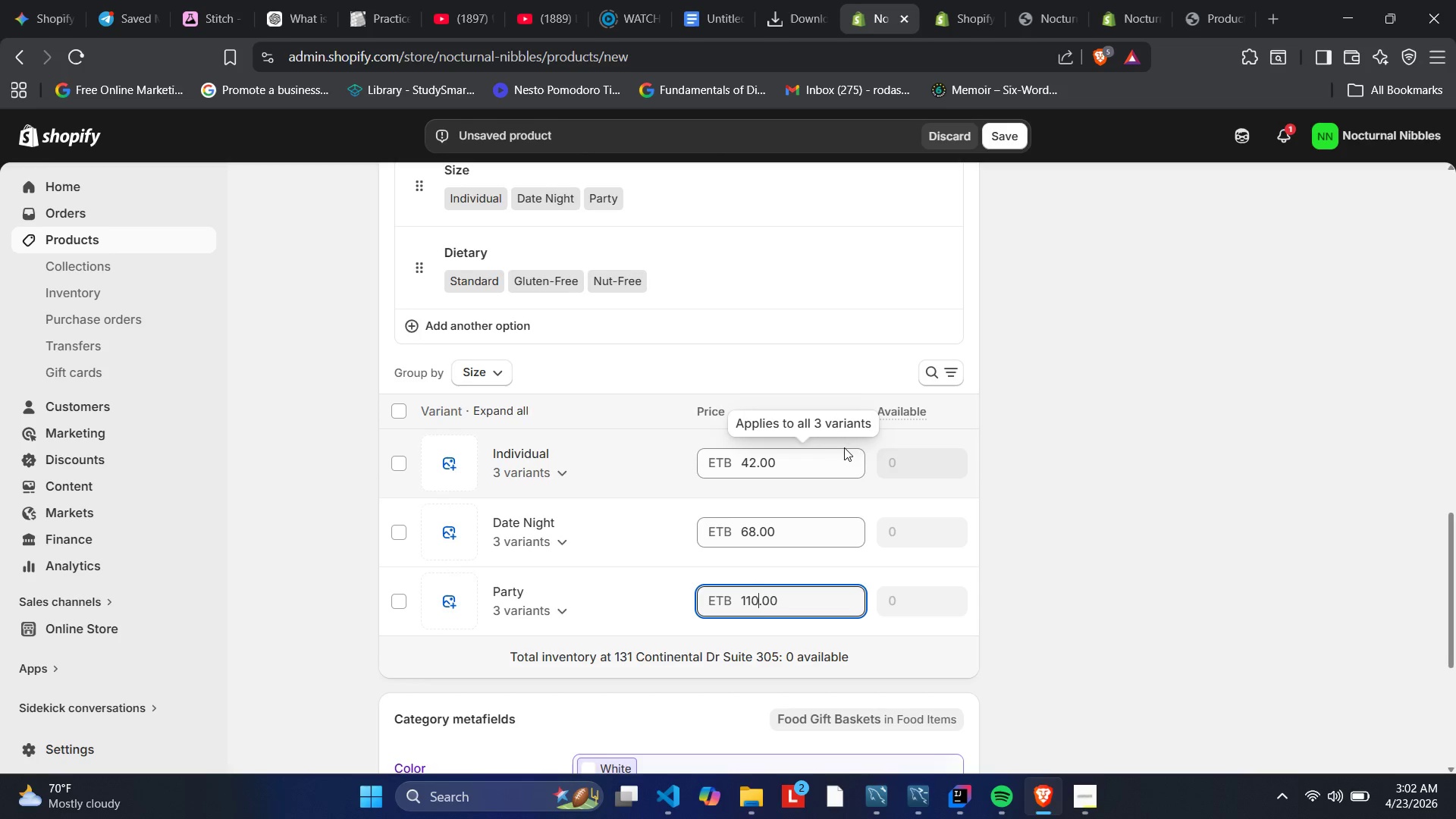 
wait(7.66)
 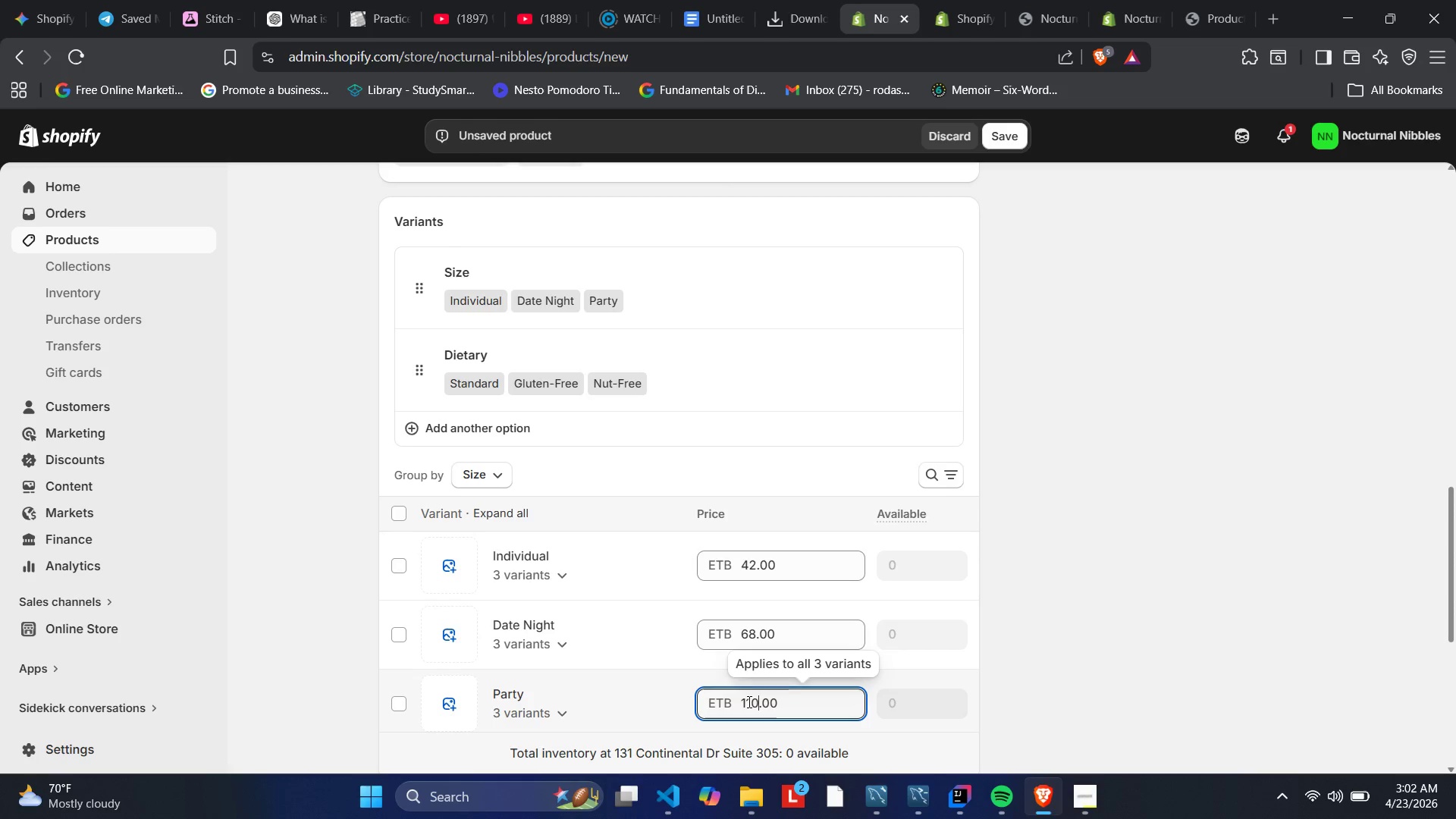 
left_click([598, 480])
 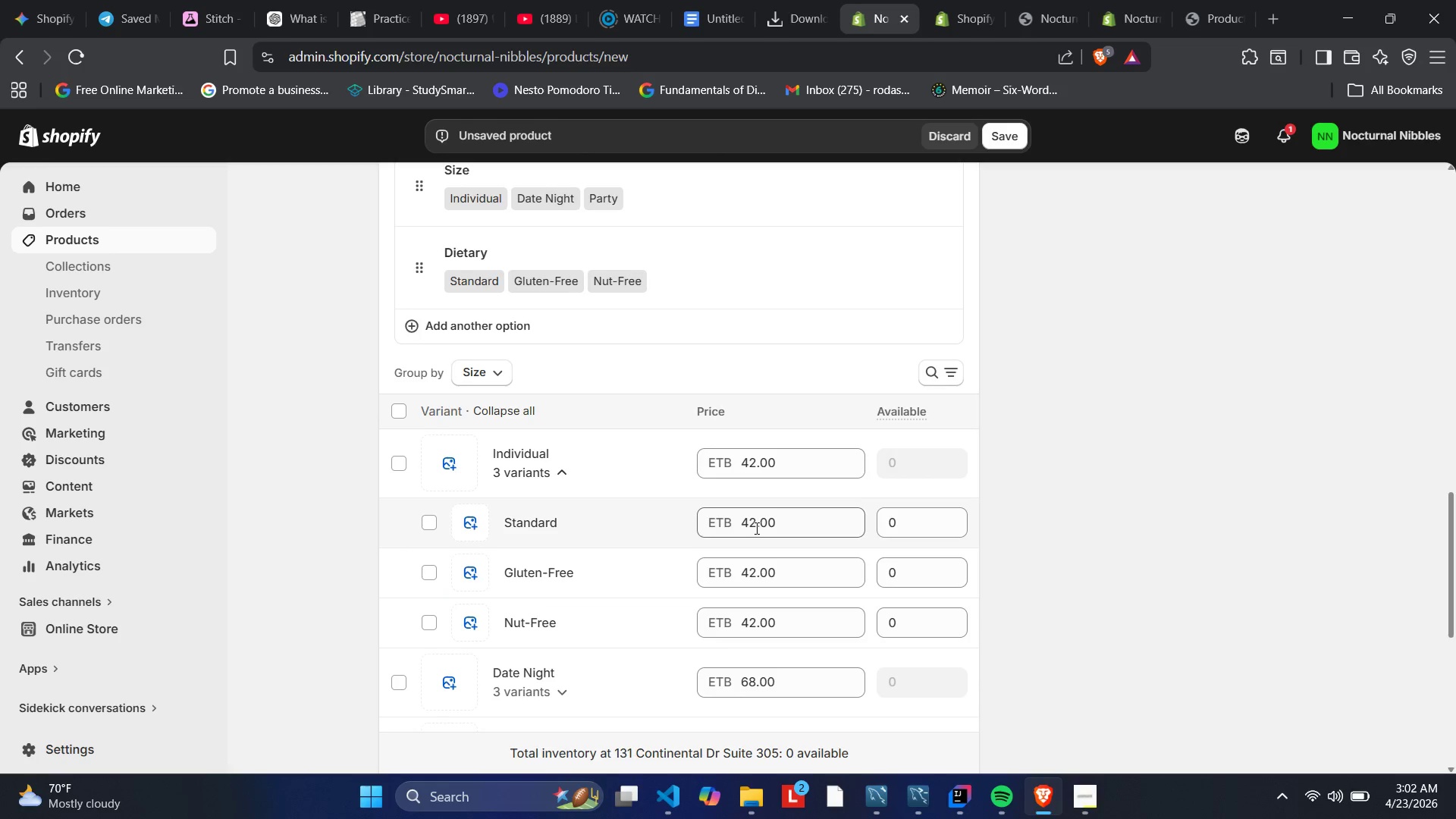 
left_click([755, 528])
 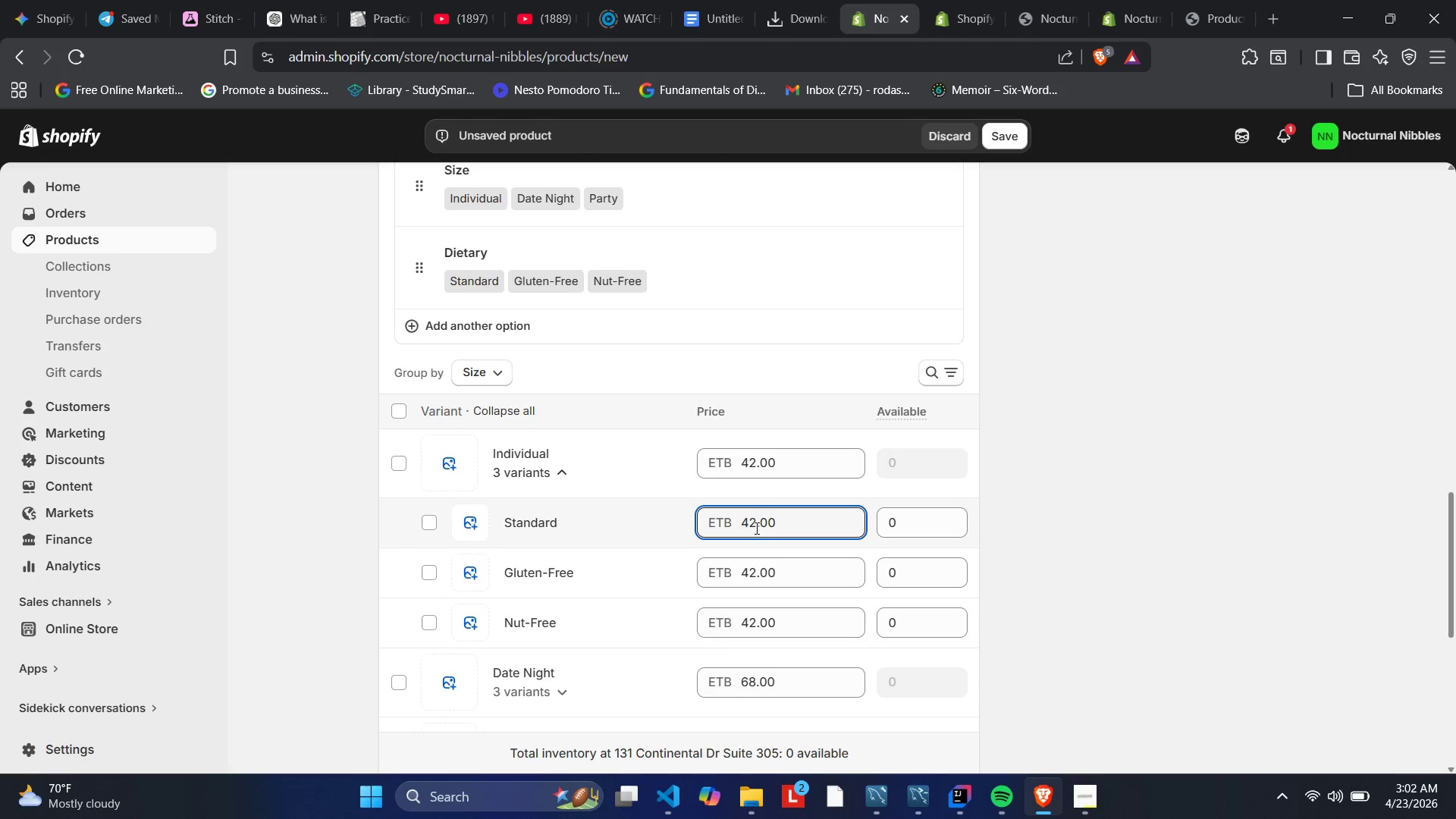 
key(Backspace)
 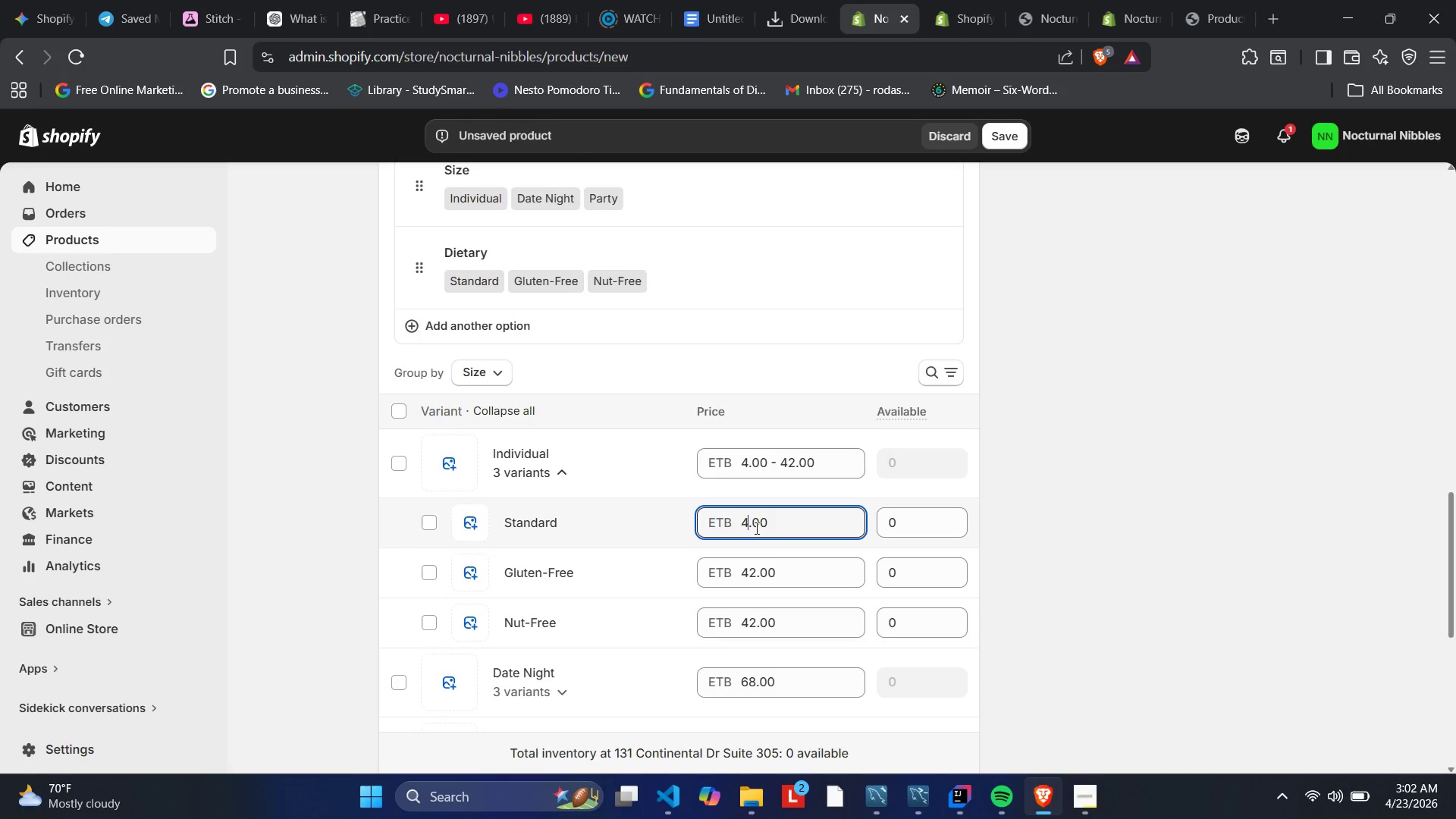 
key(Numpad5)
 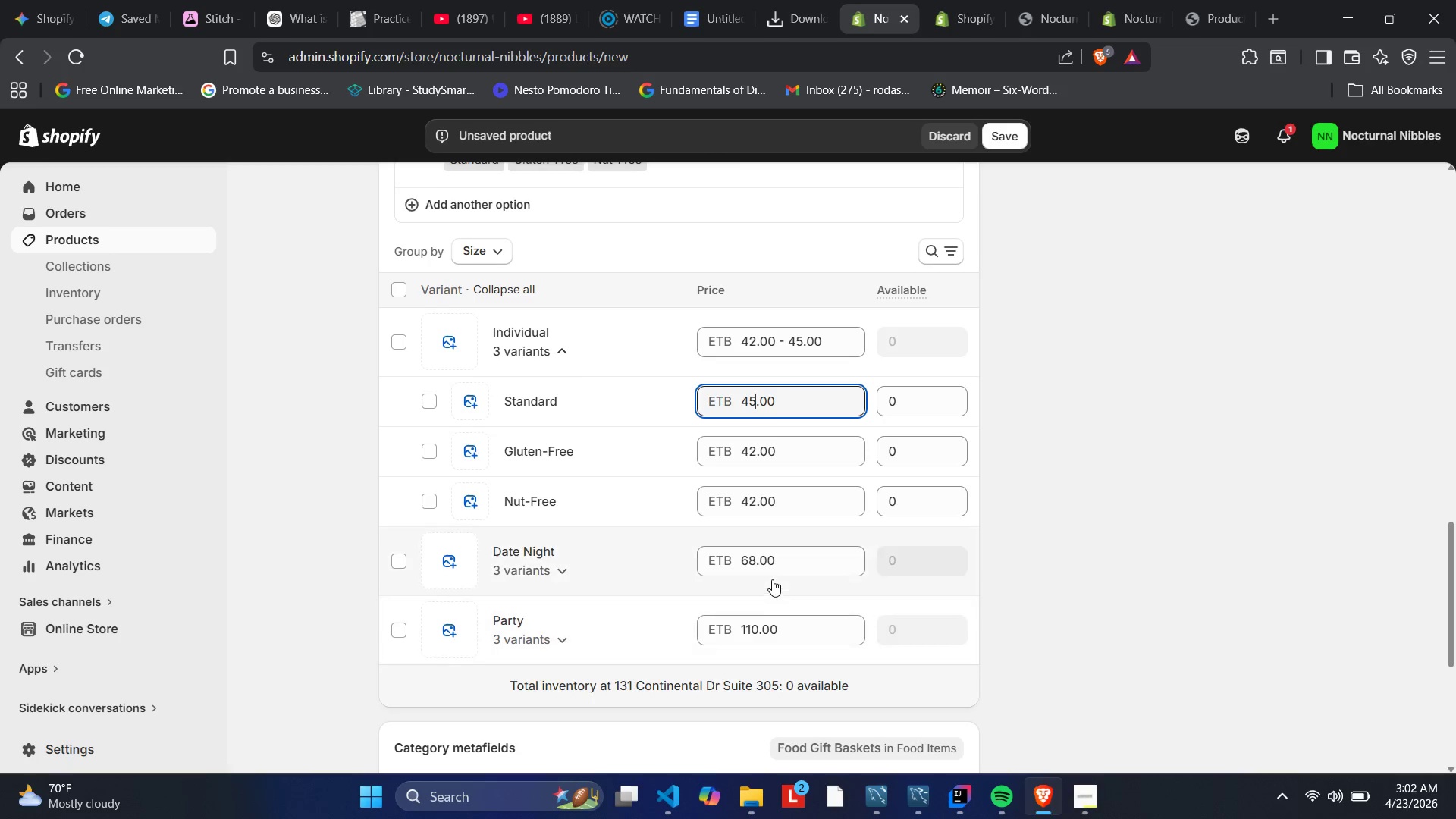 
left_click([623, 557])
 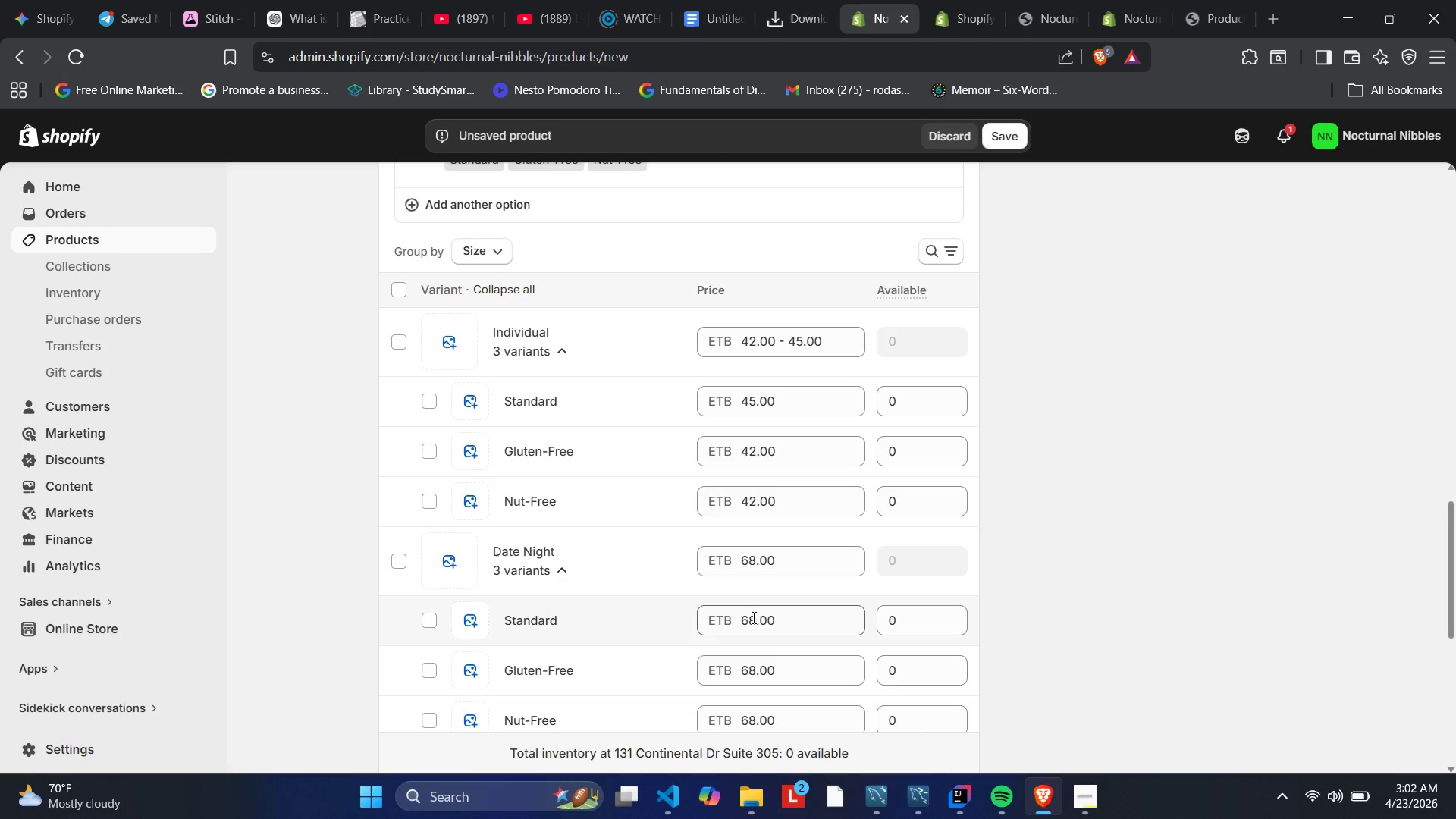 
left_click([758, 623])
 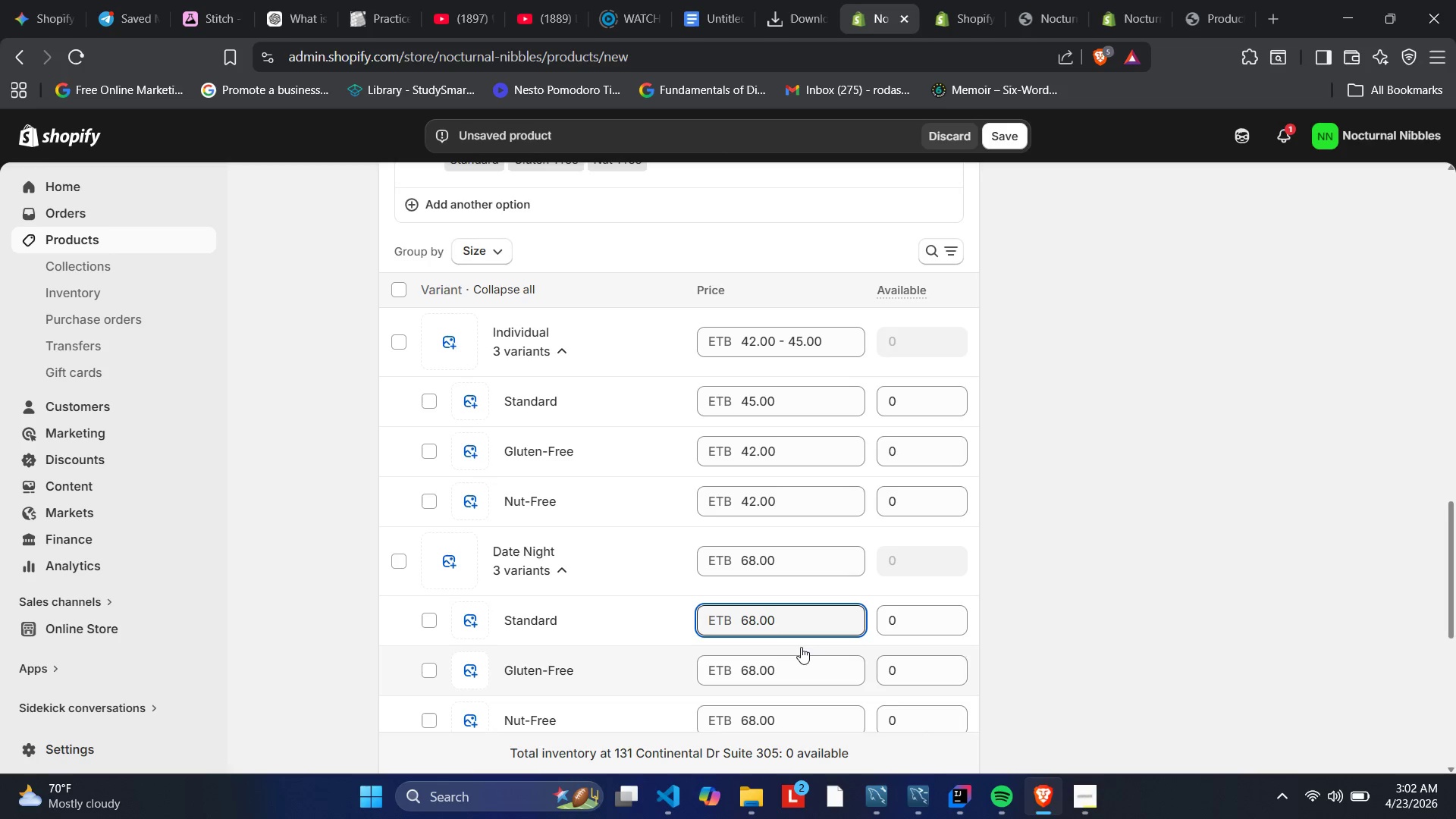 
key(Backspace)
 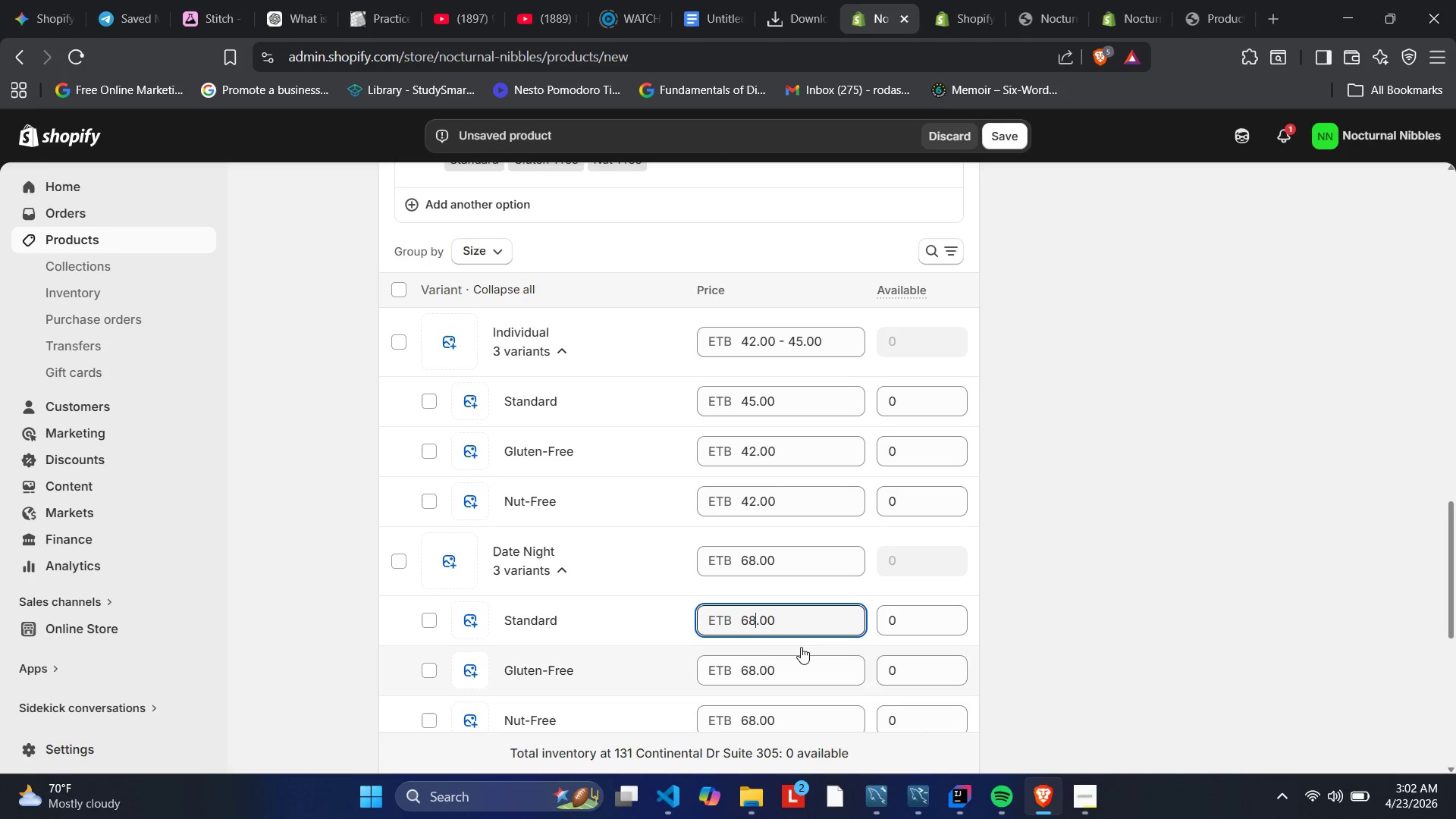 
key(Backspace)
 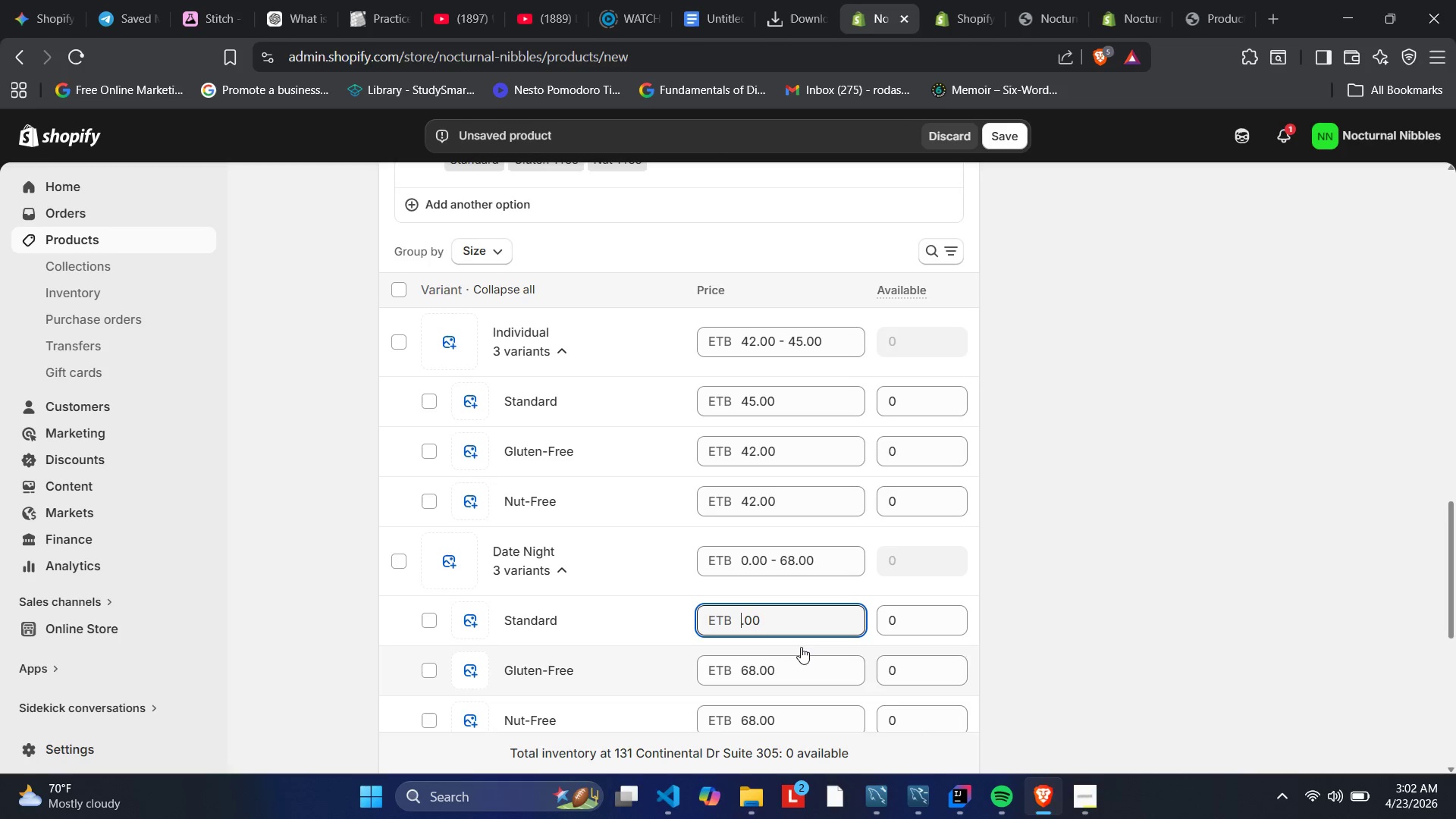 
key(Numpad7)
 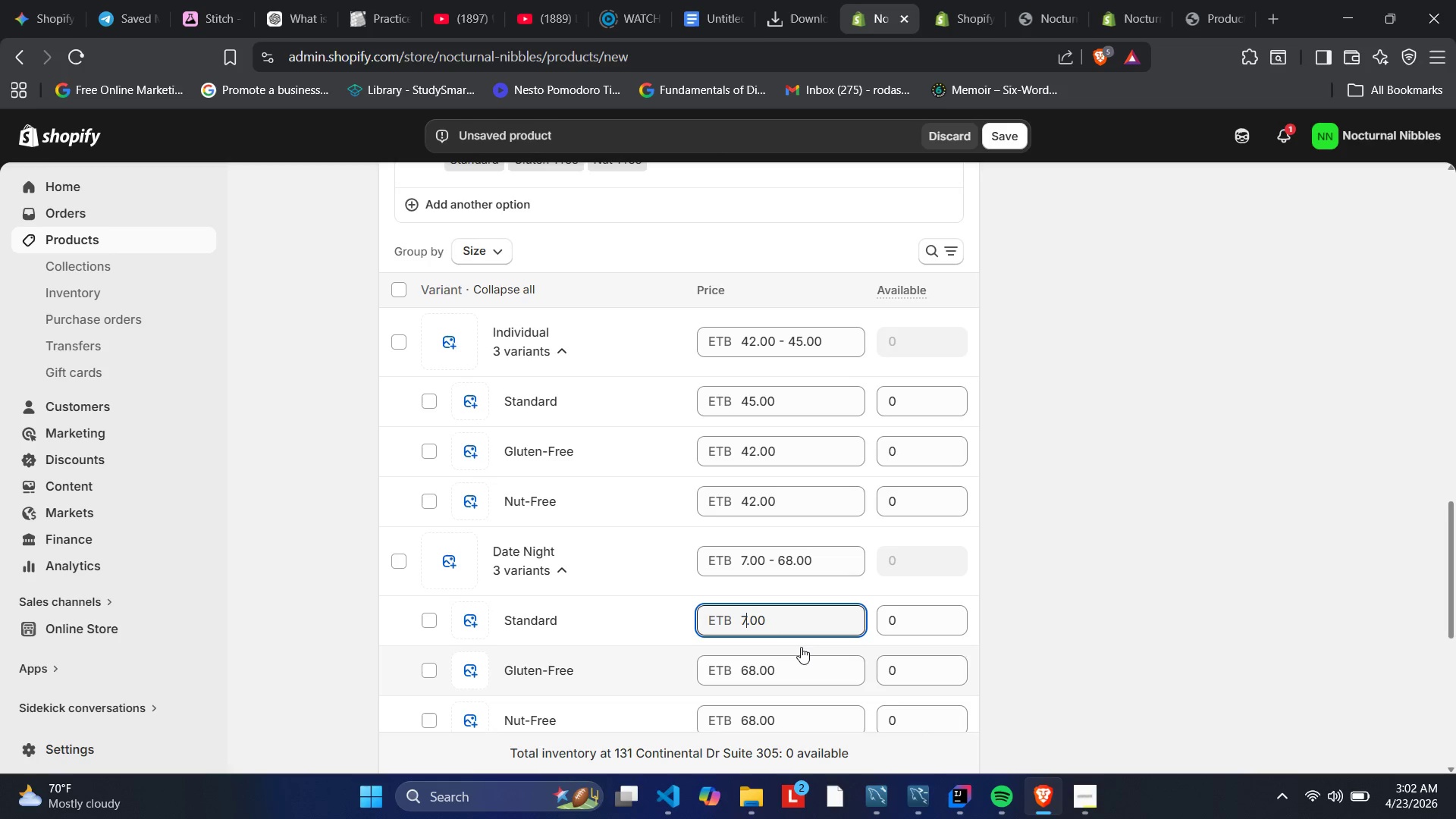 
key(Numpad0)
 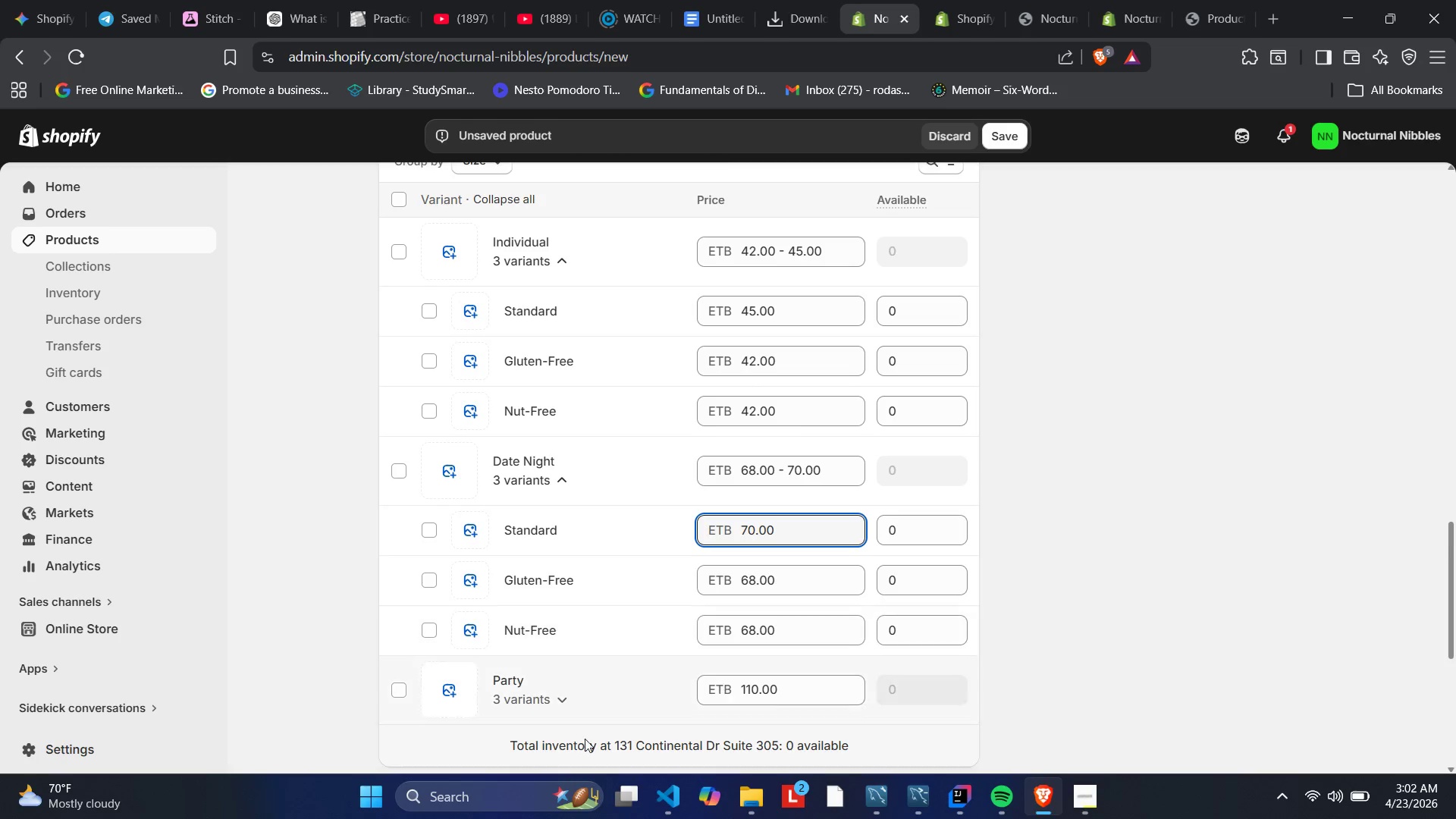 
left_click([614, 710])
 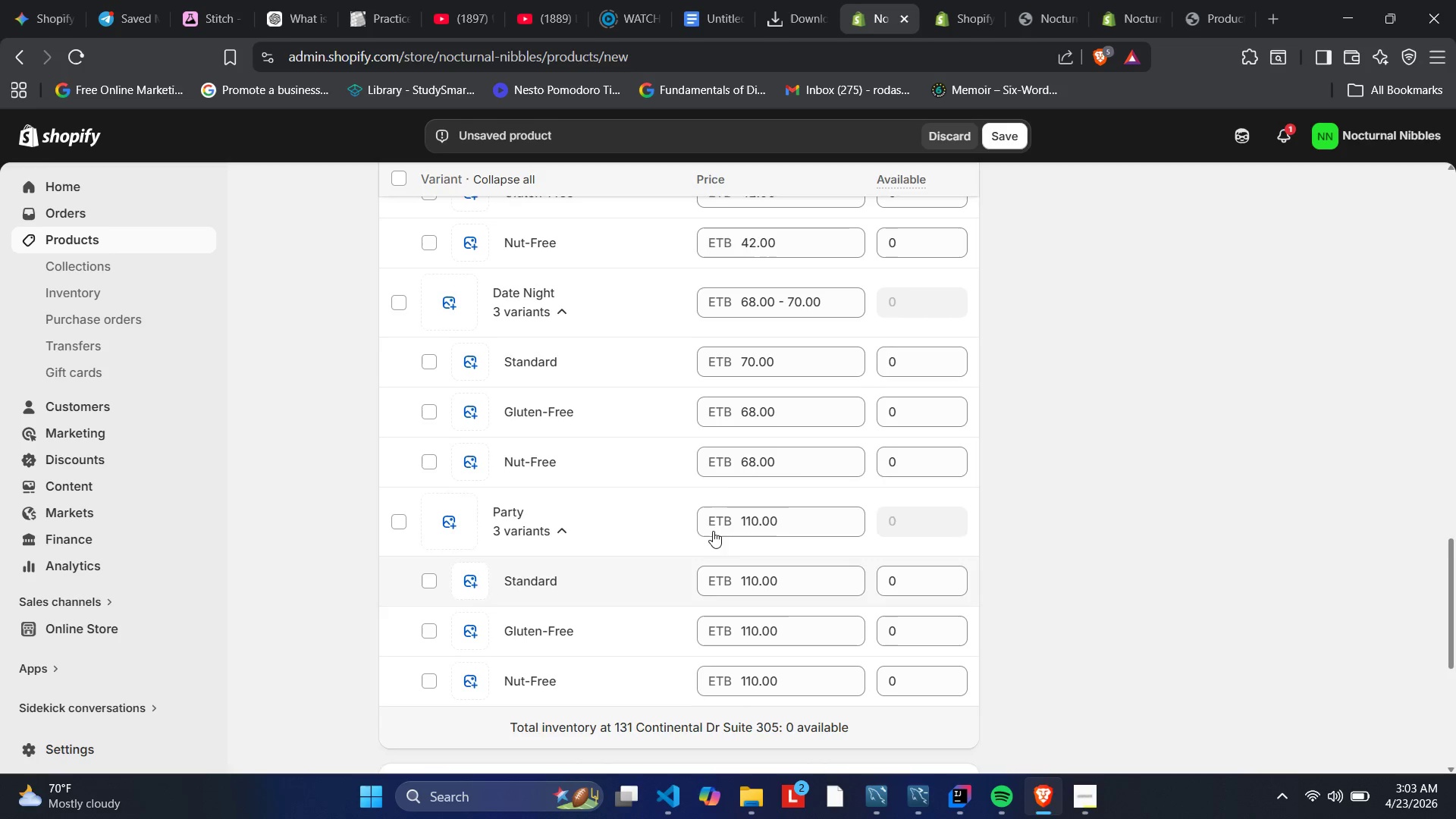 
wait(5.47)
 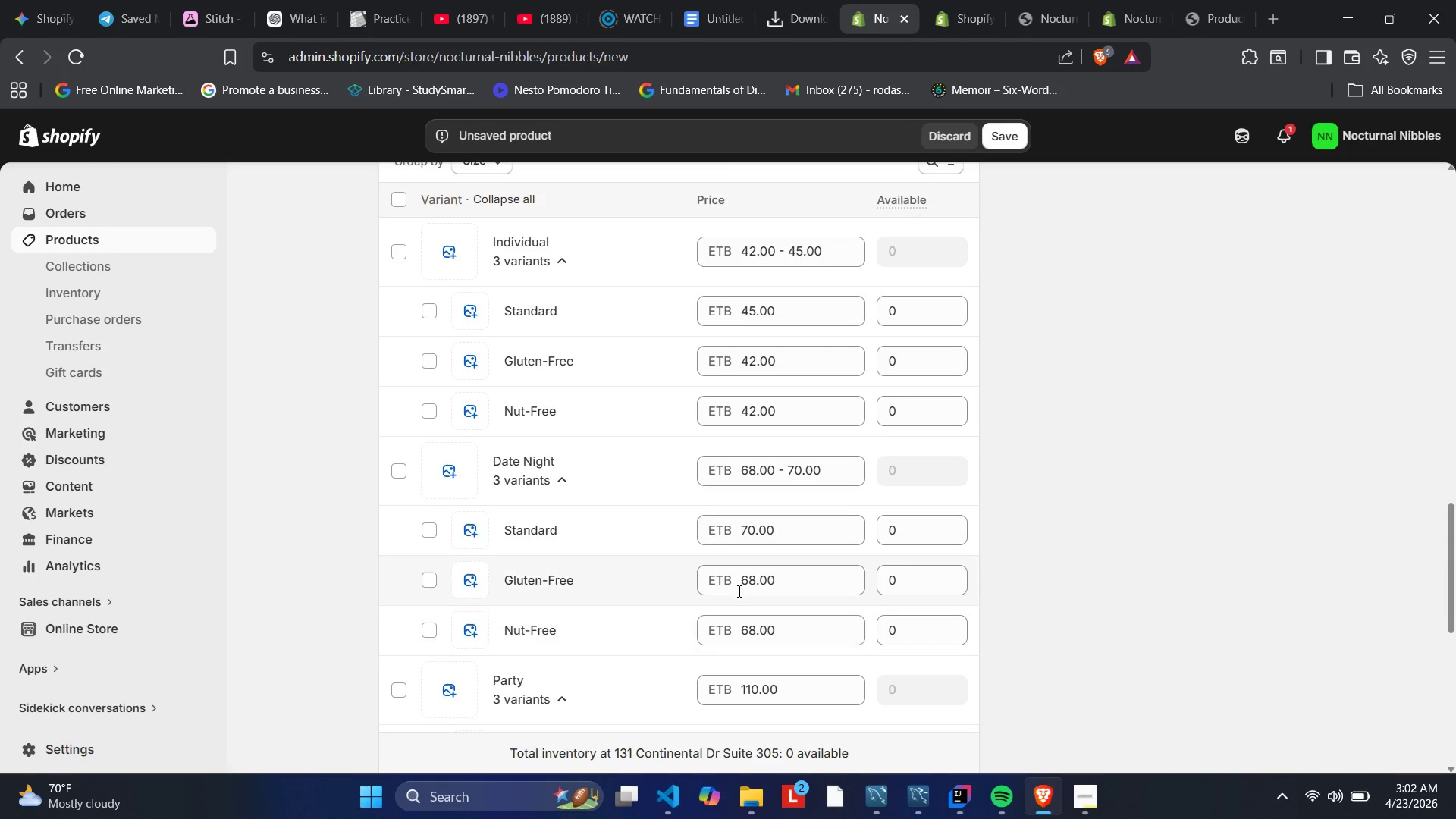 
left_click([759, 585])
 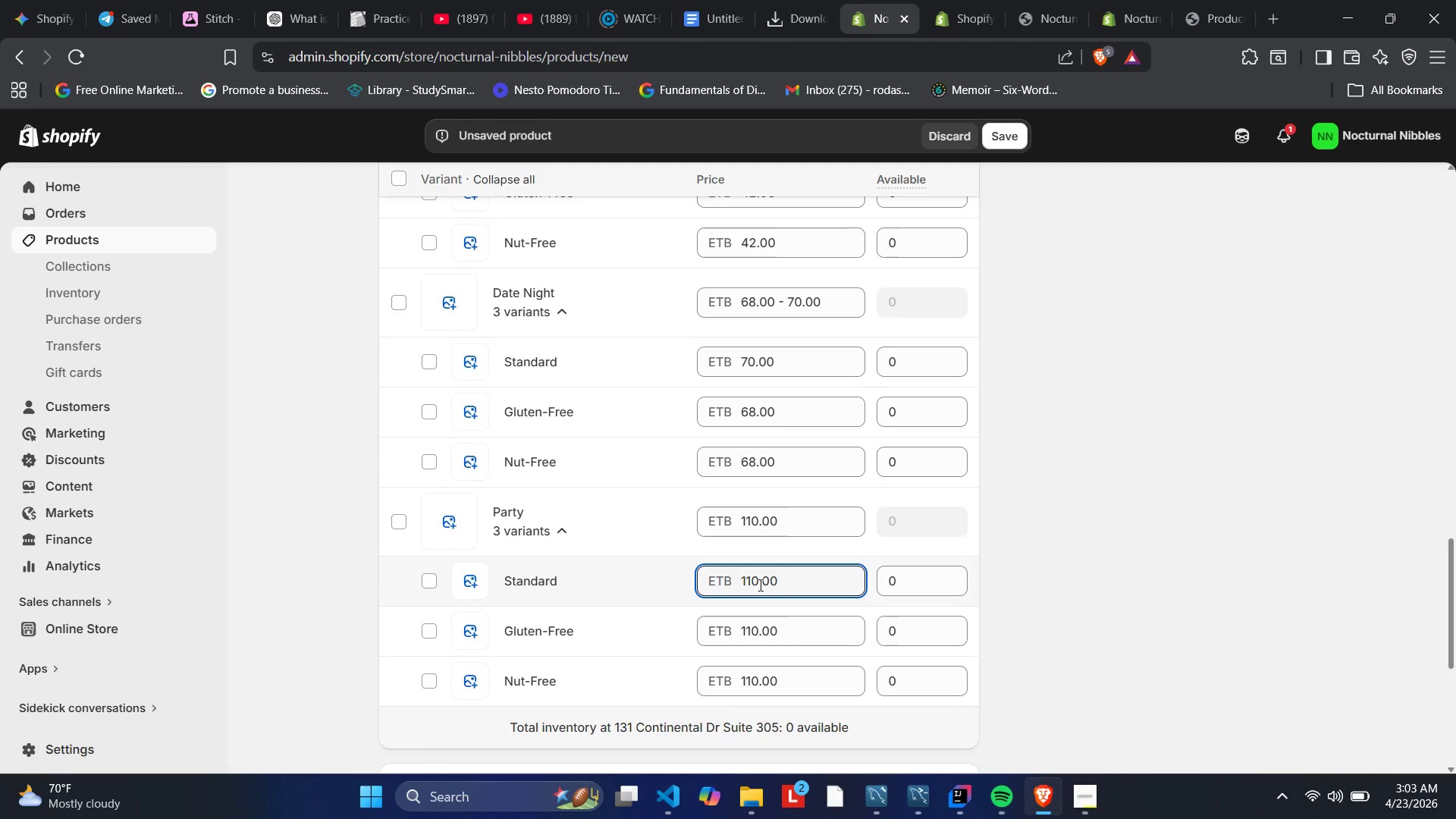 
key(Backspace)
 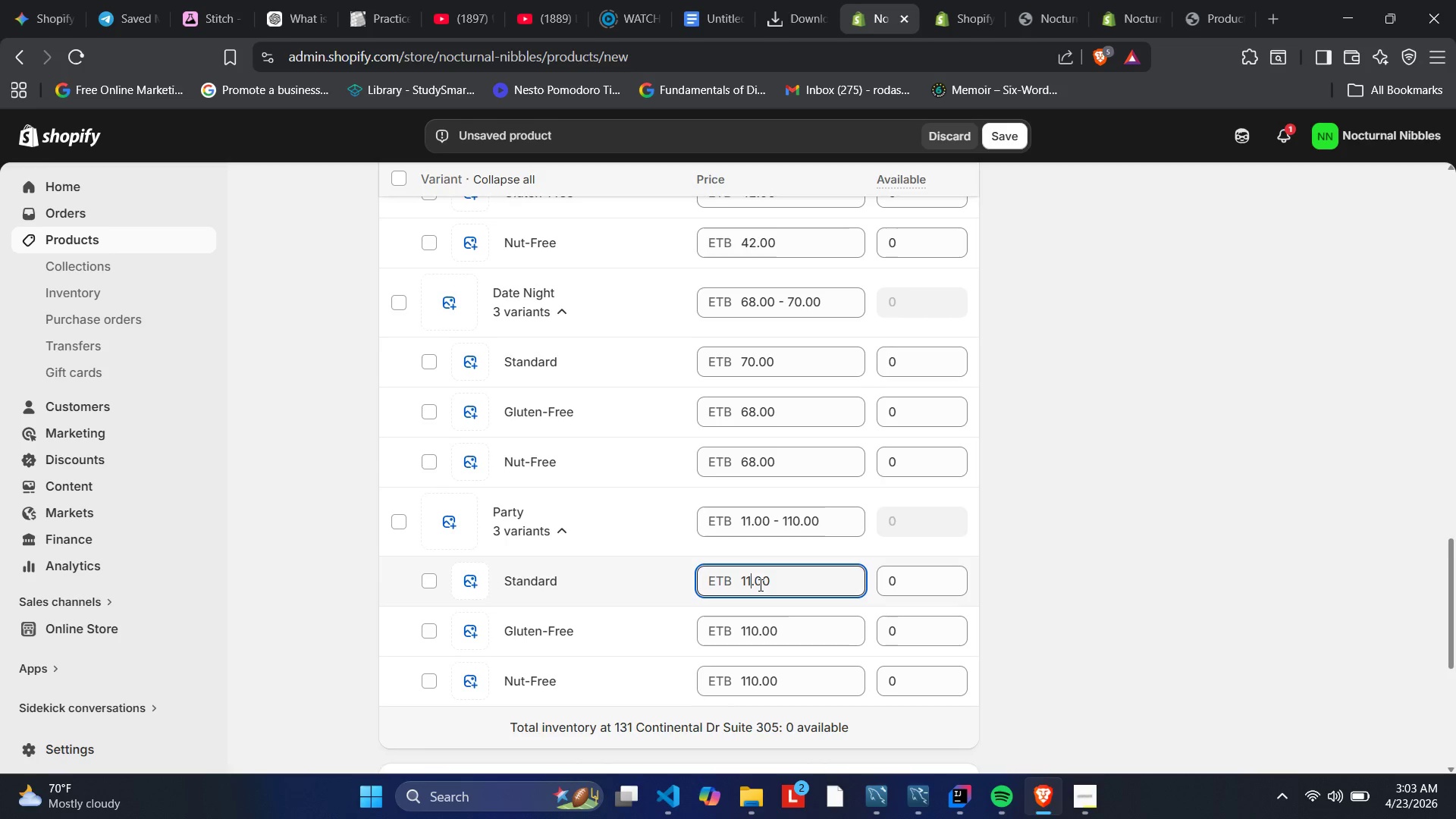 
key(Numpad5)
 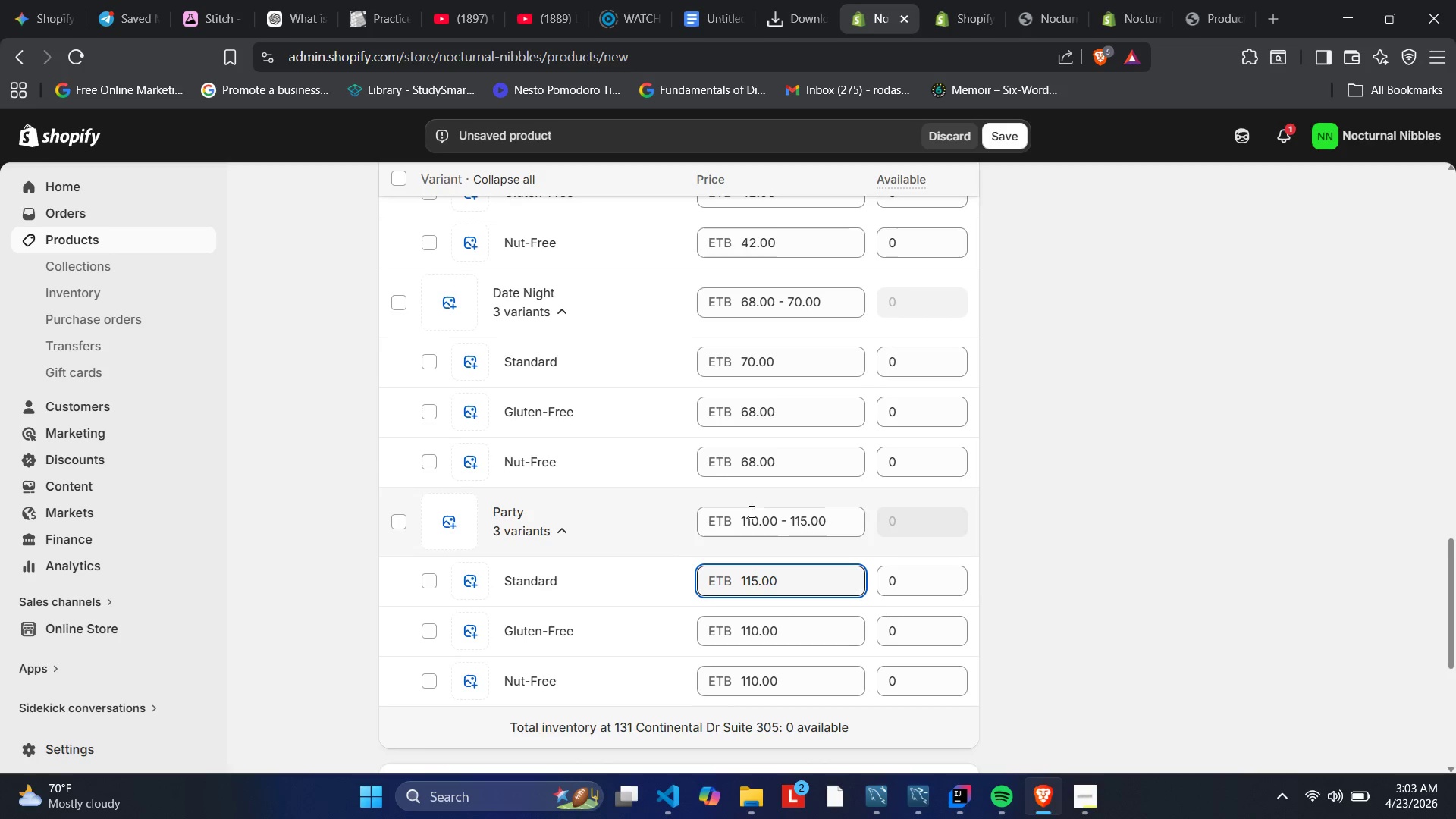 
left_click([991, 530])
 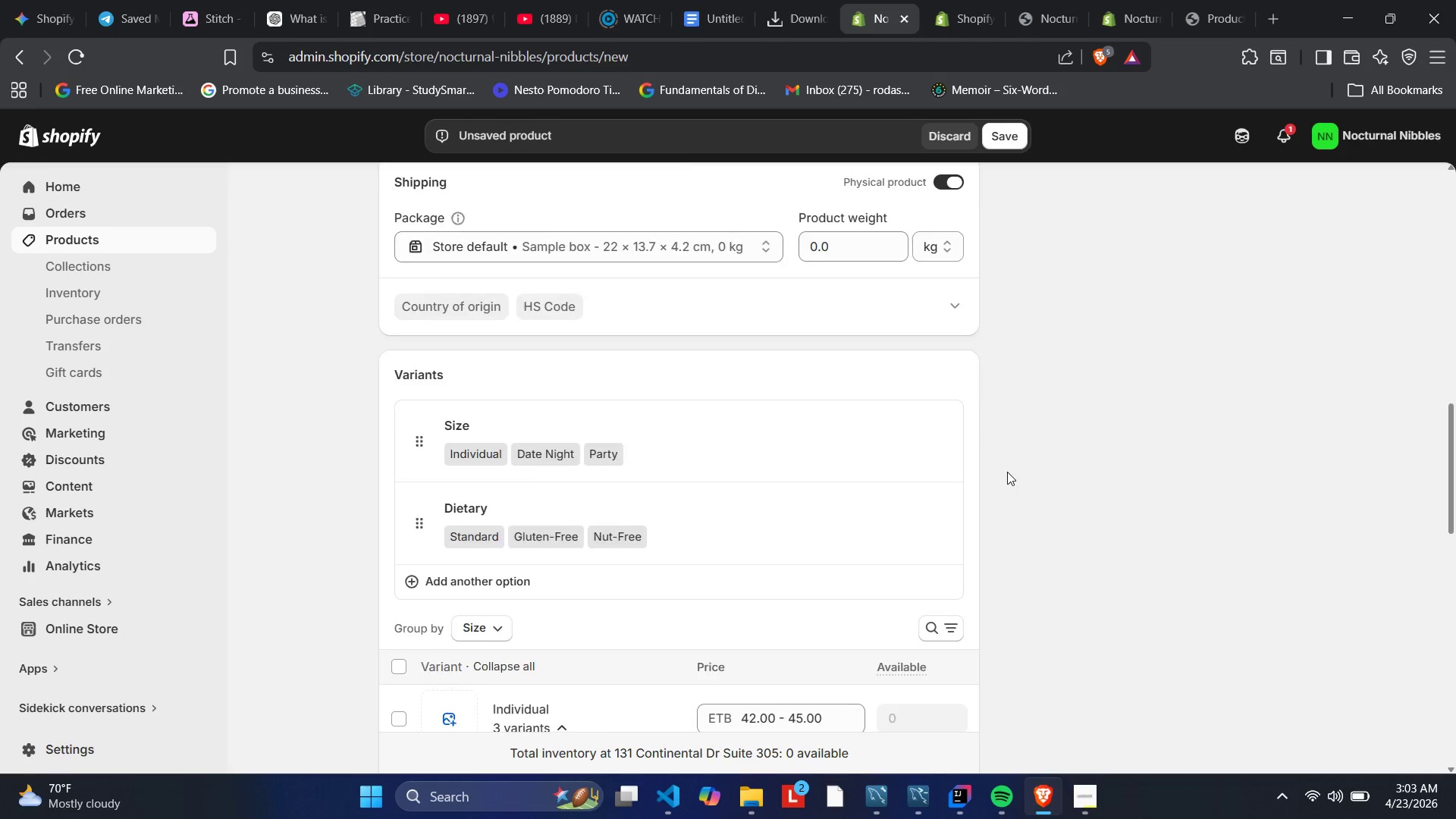 
wait(11.66)
 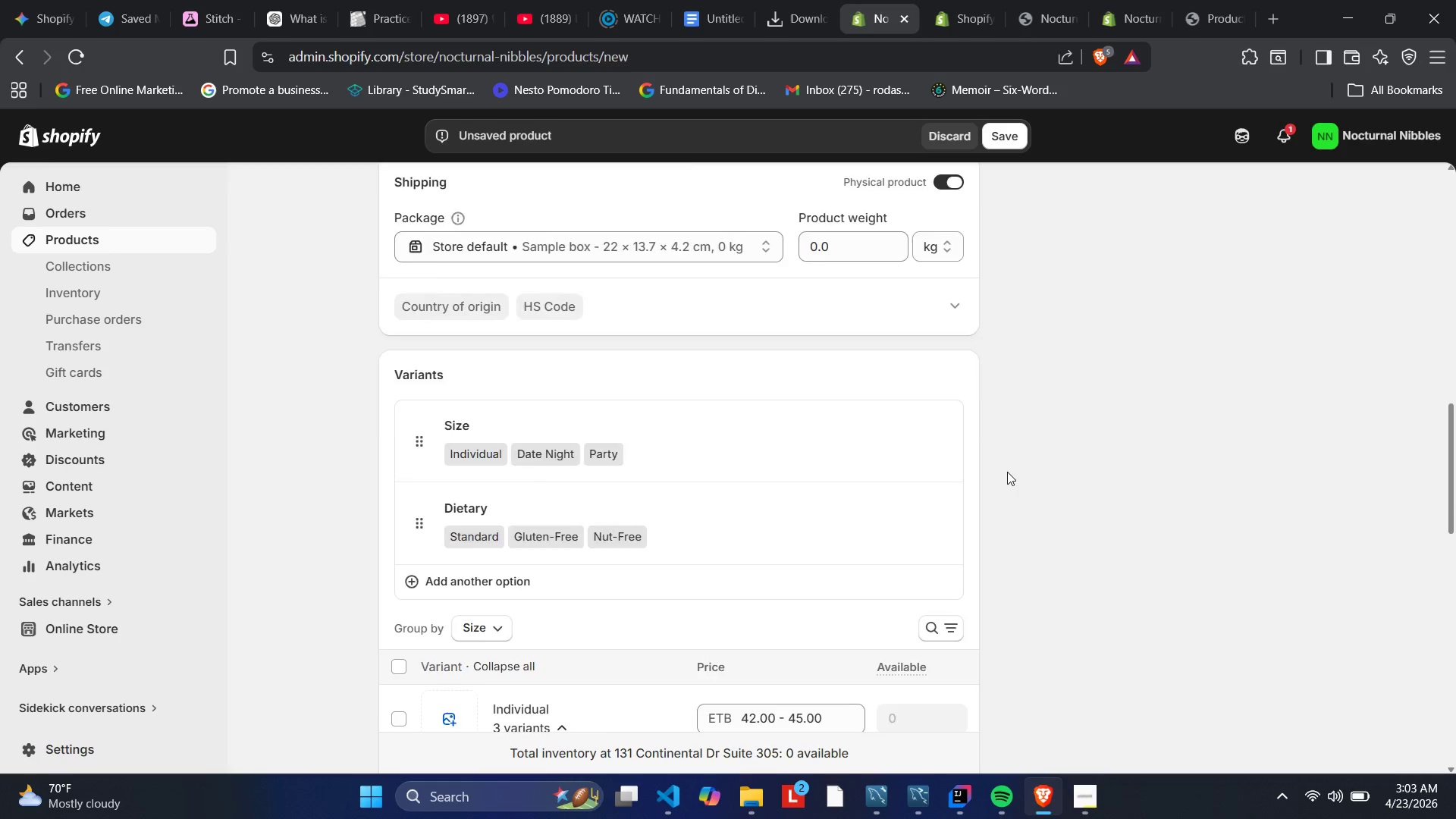 
mouse_move([600, 491])
 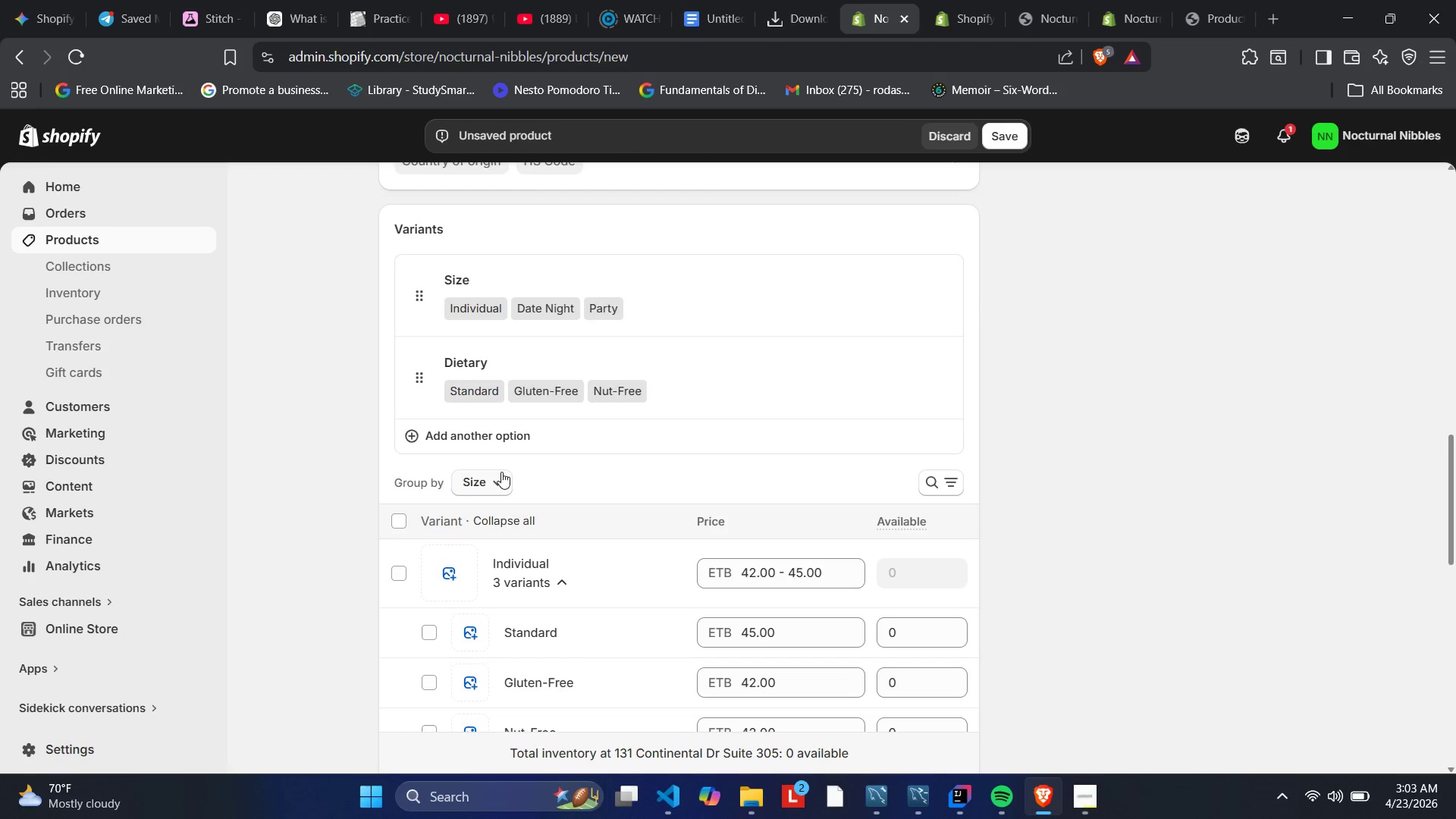 
left_click([501, 472])
 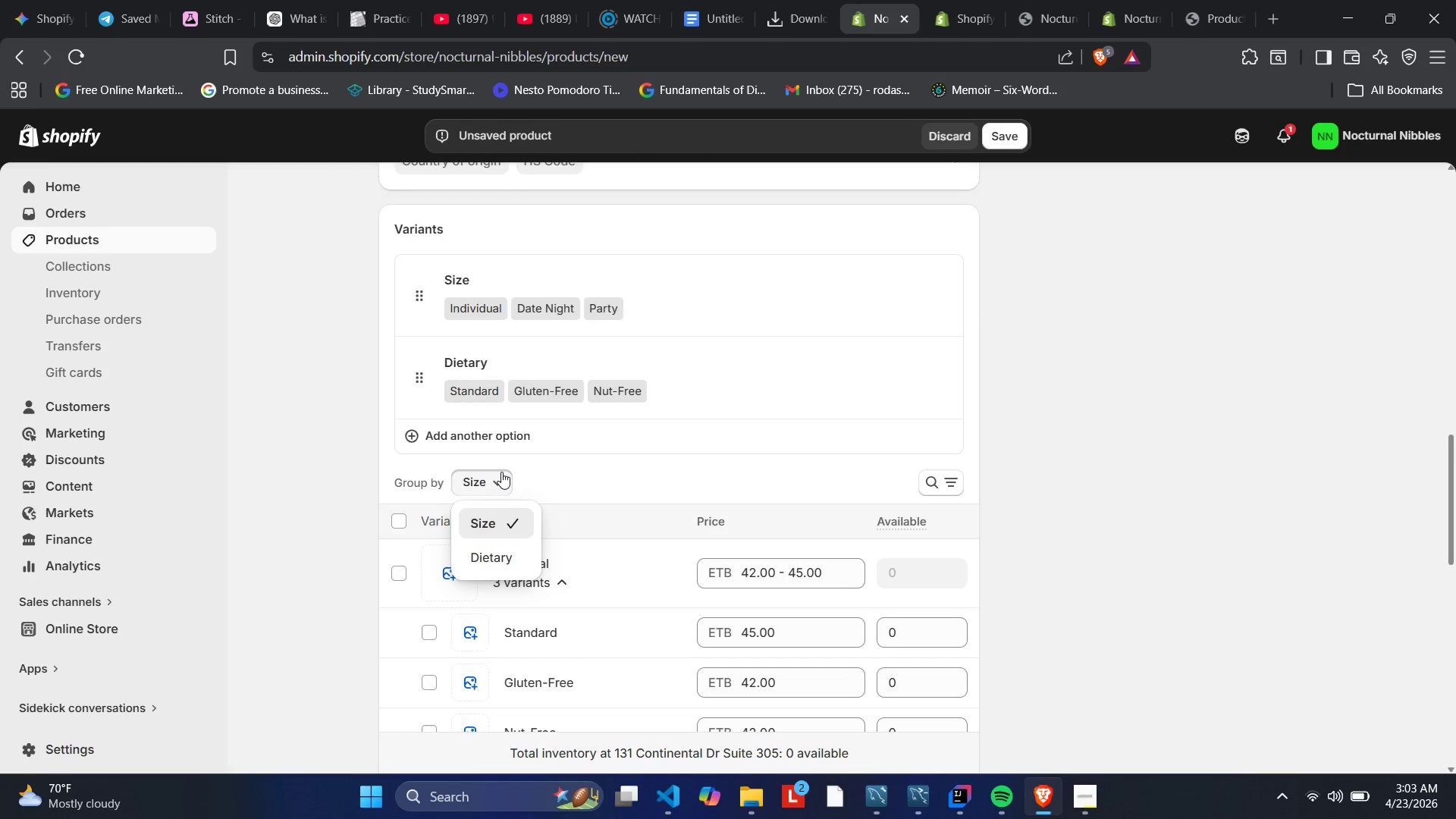 
left_click([501, 472])
 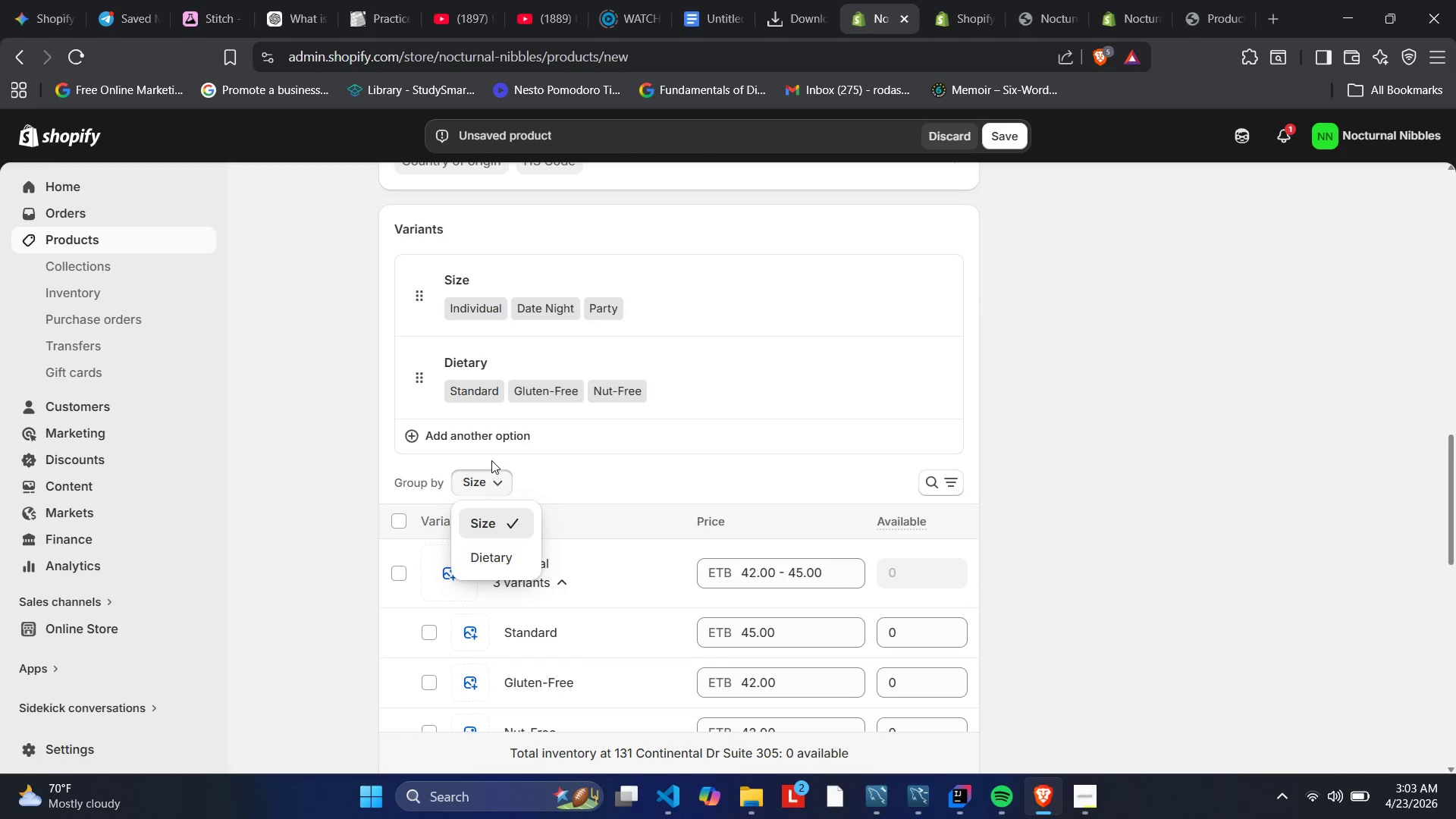 
left_click([491, 420])
 